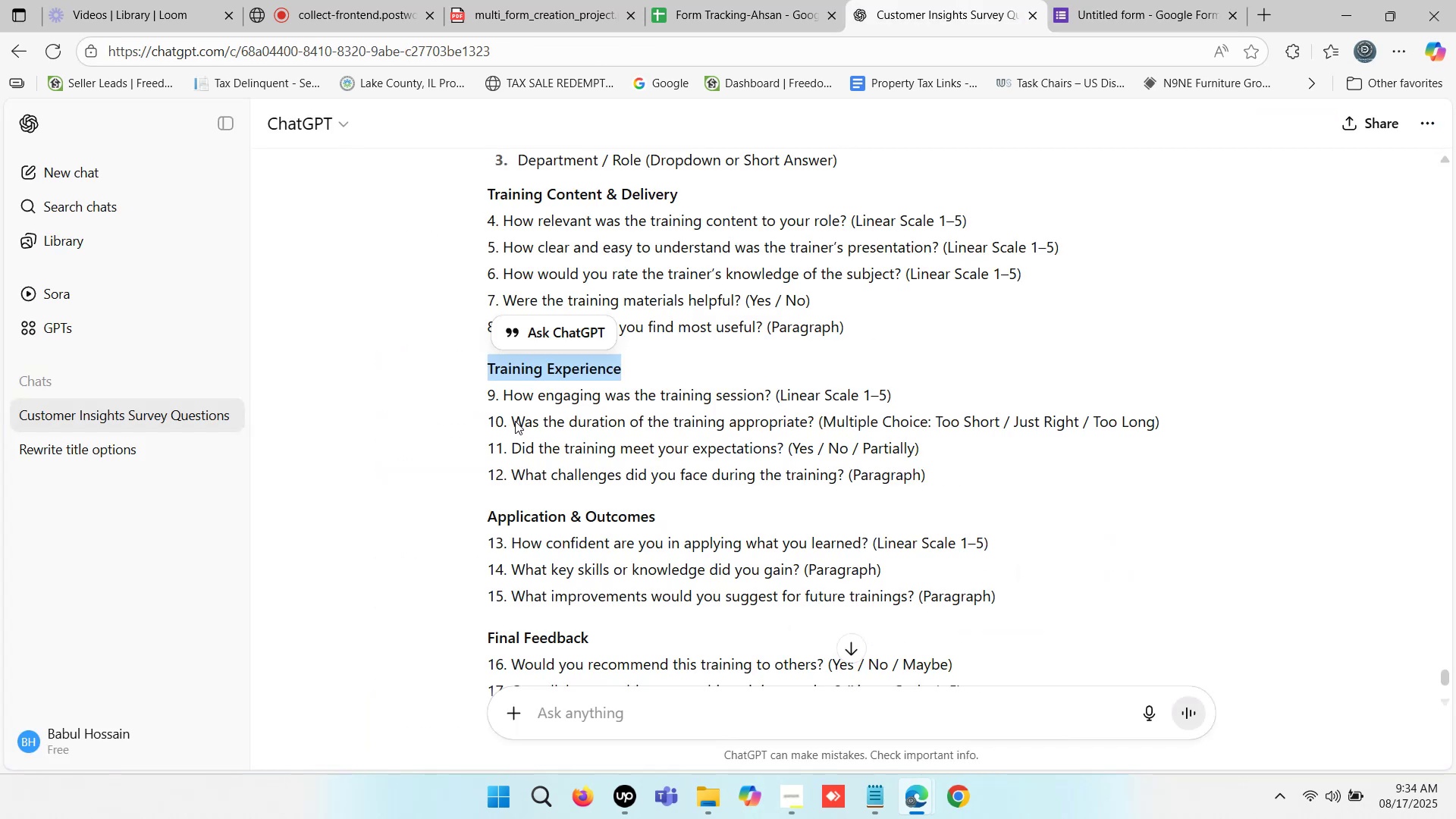 
left_click_drag(start_coordinate=[516, 445], to_coordinate=[783, 458])
 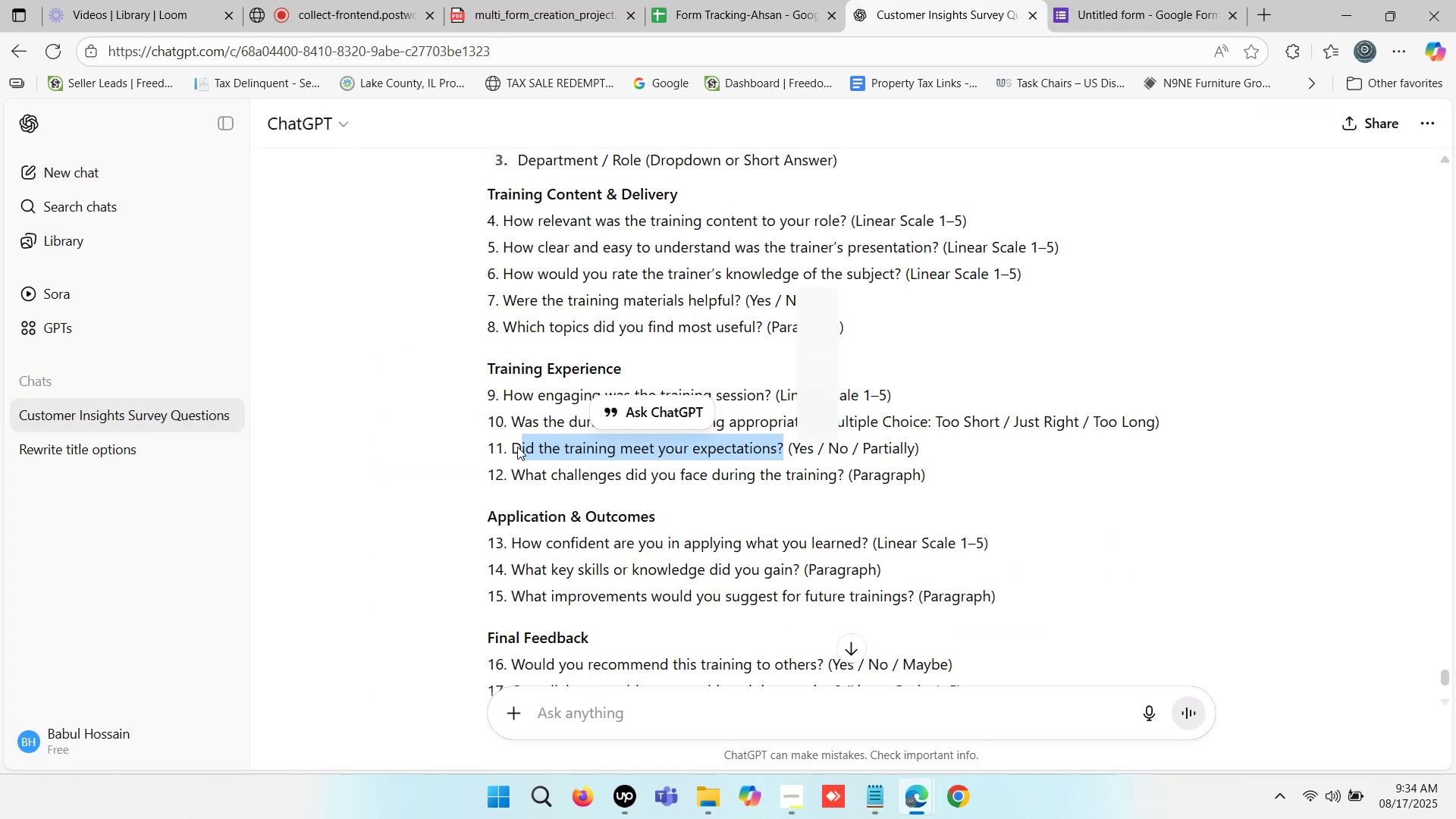 
left_click_drag(start_coordinate=[512, 447], to_coordinate=[782, 450])
 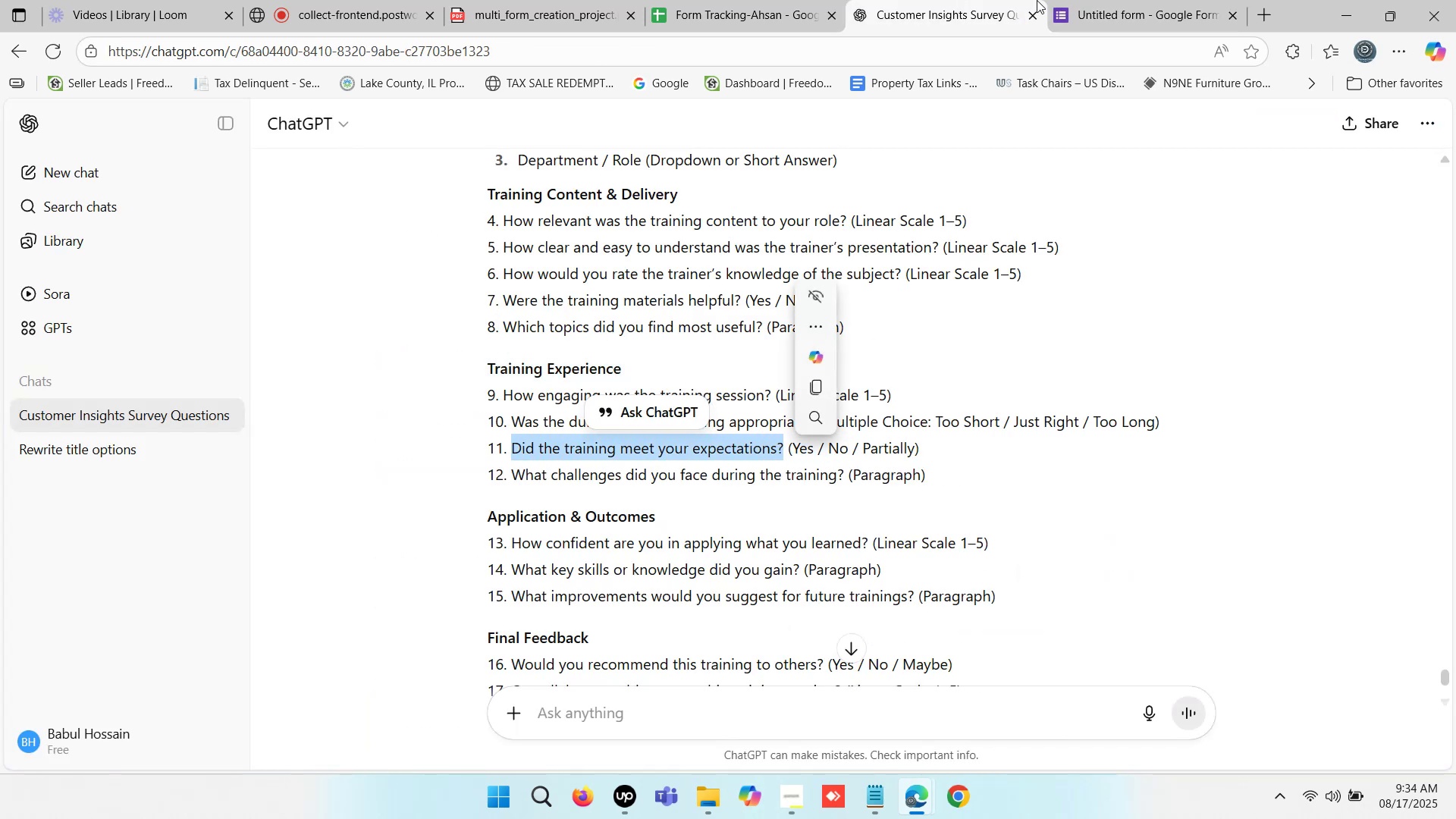 
key(Control+ControlLeft)
 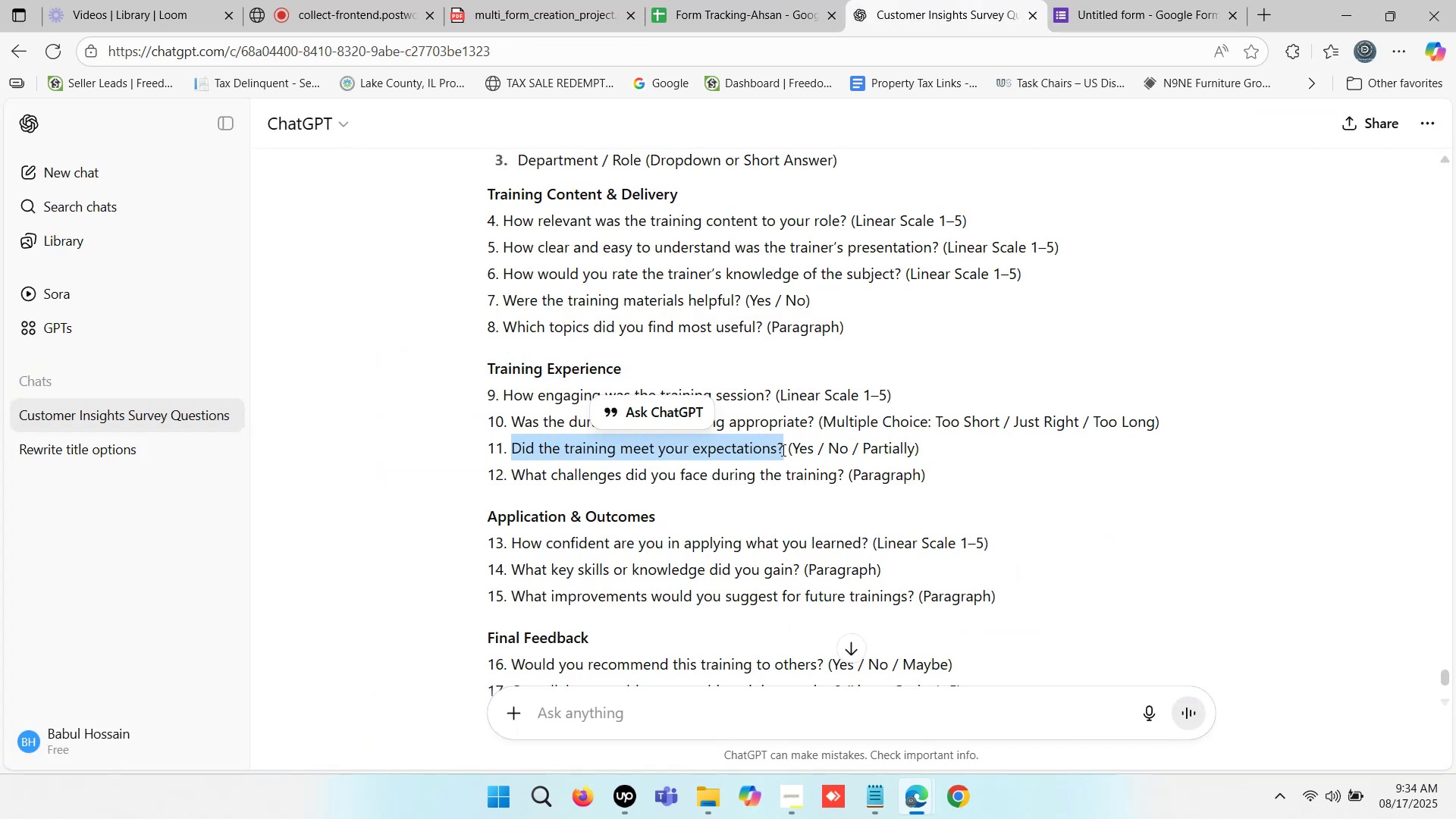 
key(Control+C)
 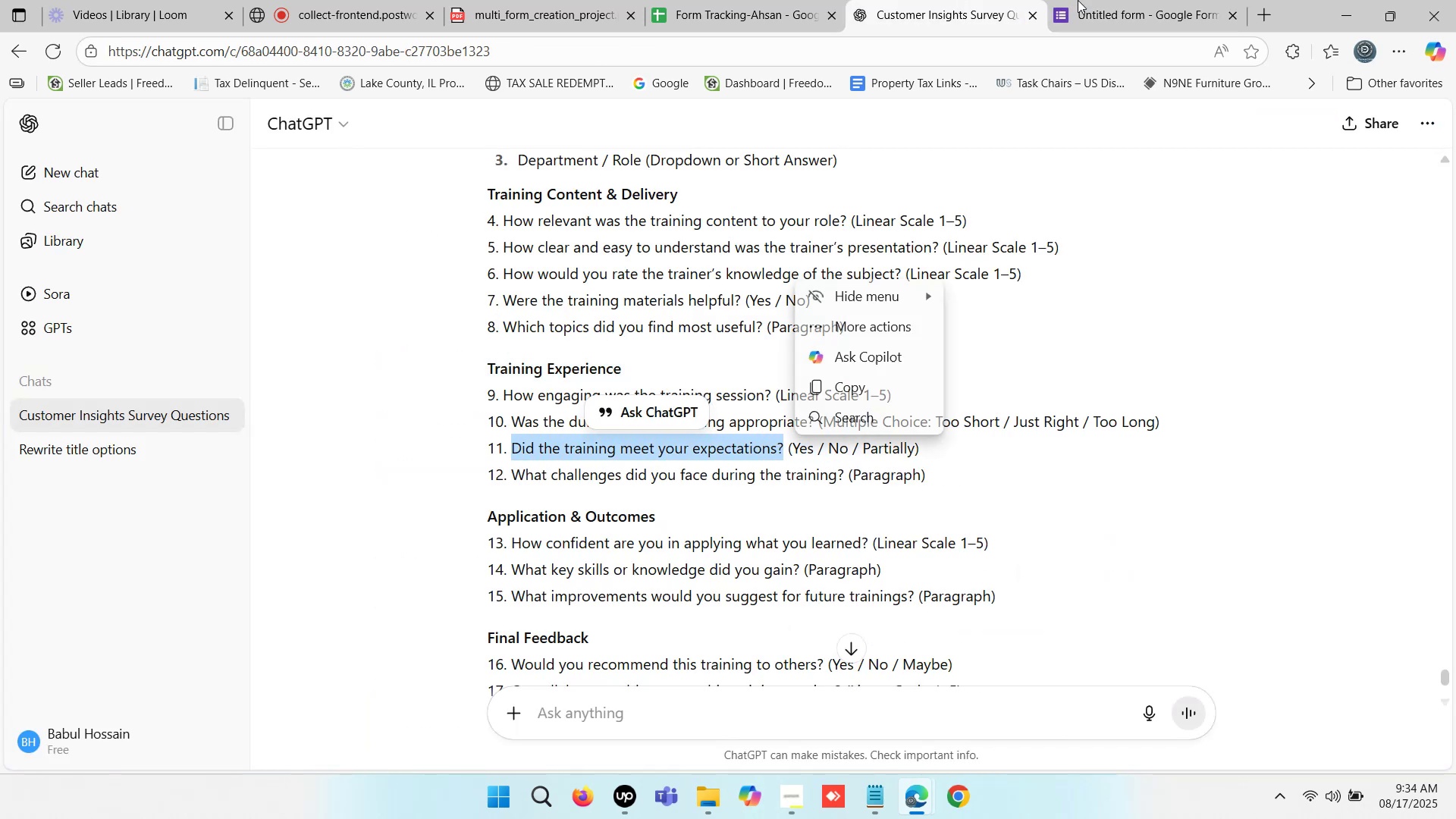 
left_click([1092, 0])
 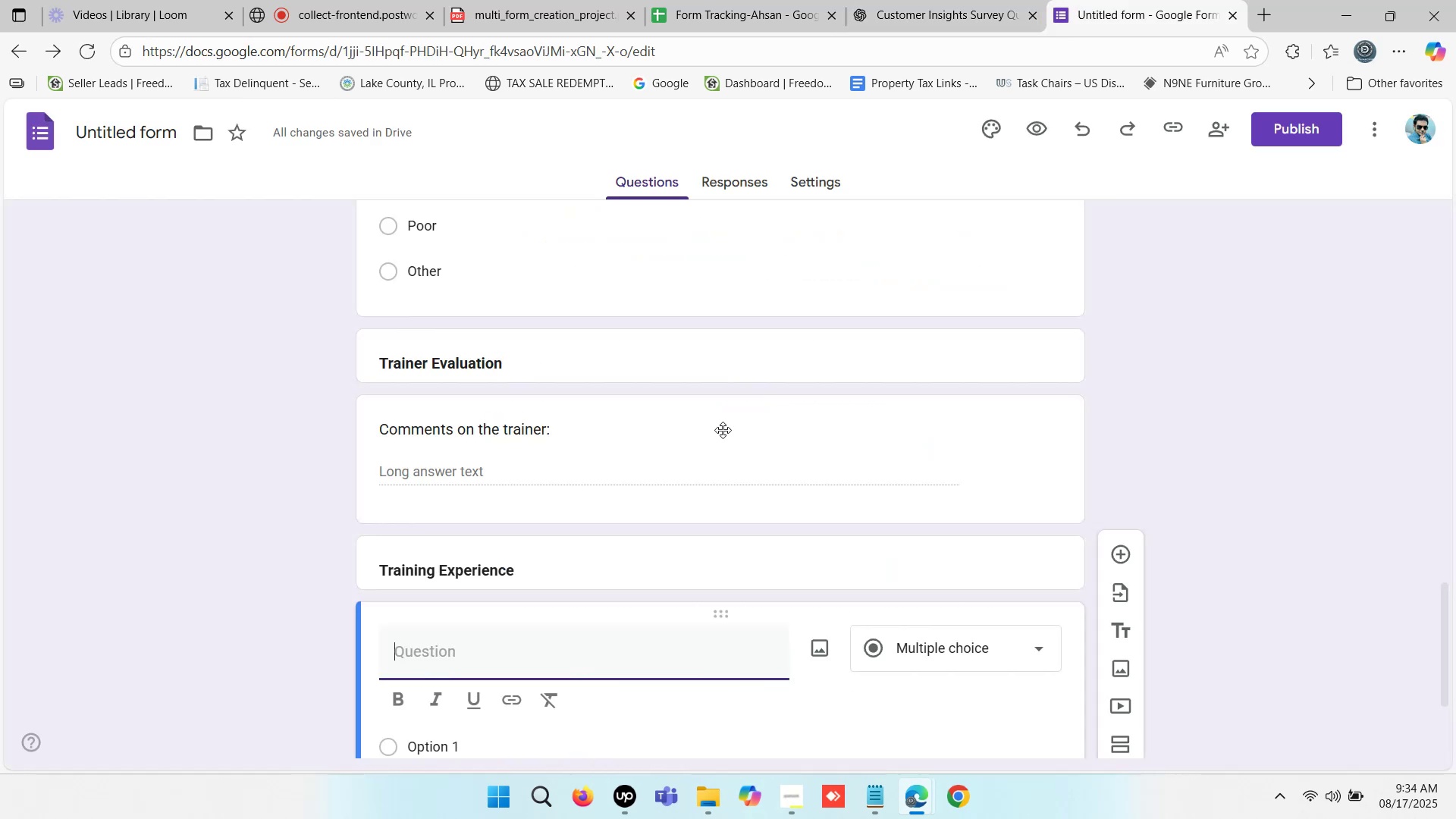 
key(Control+ControlLeft)
 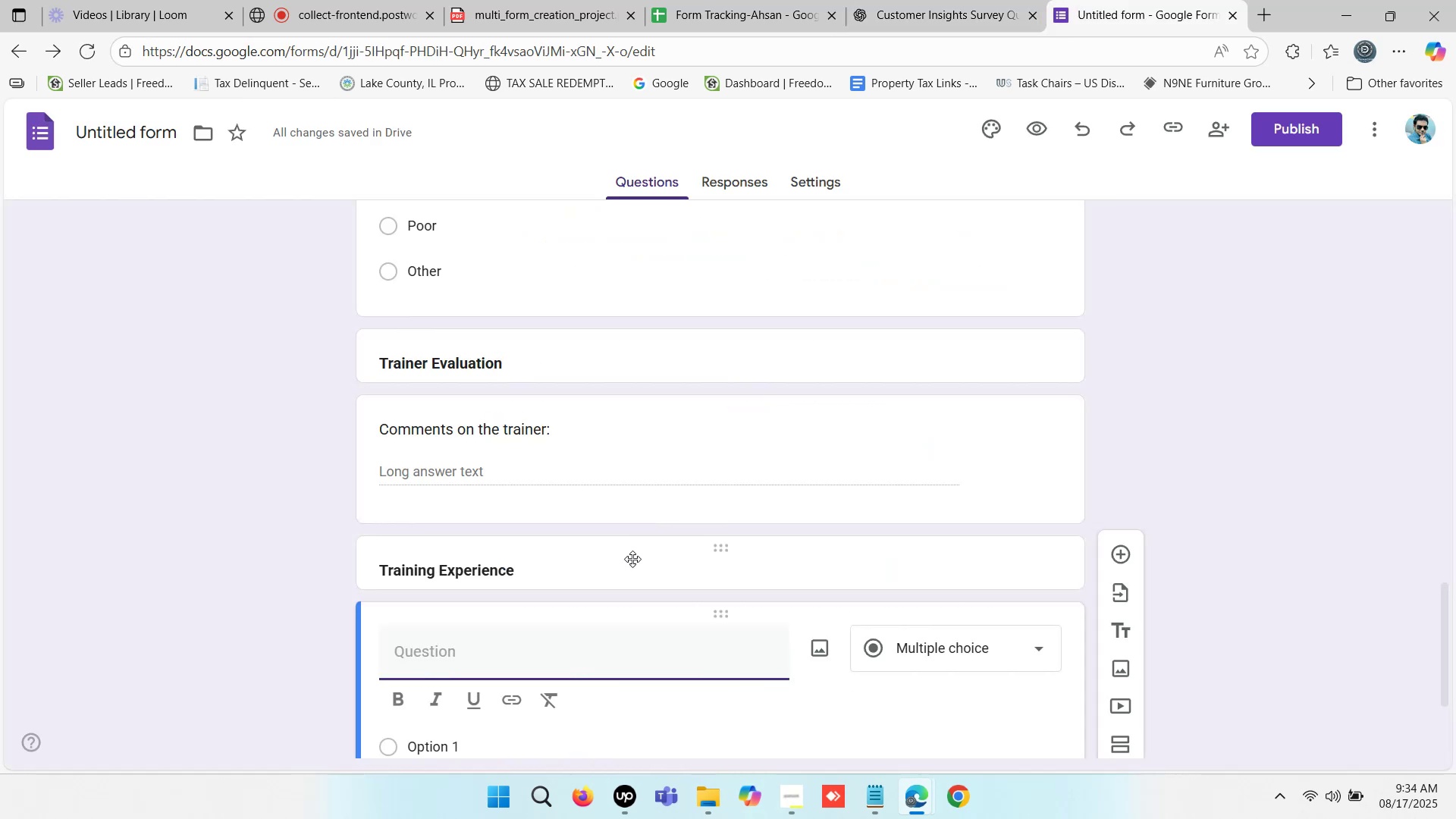 
key(Control+V)
 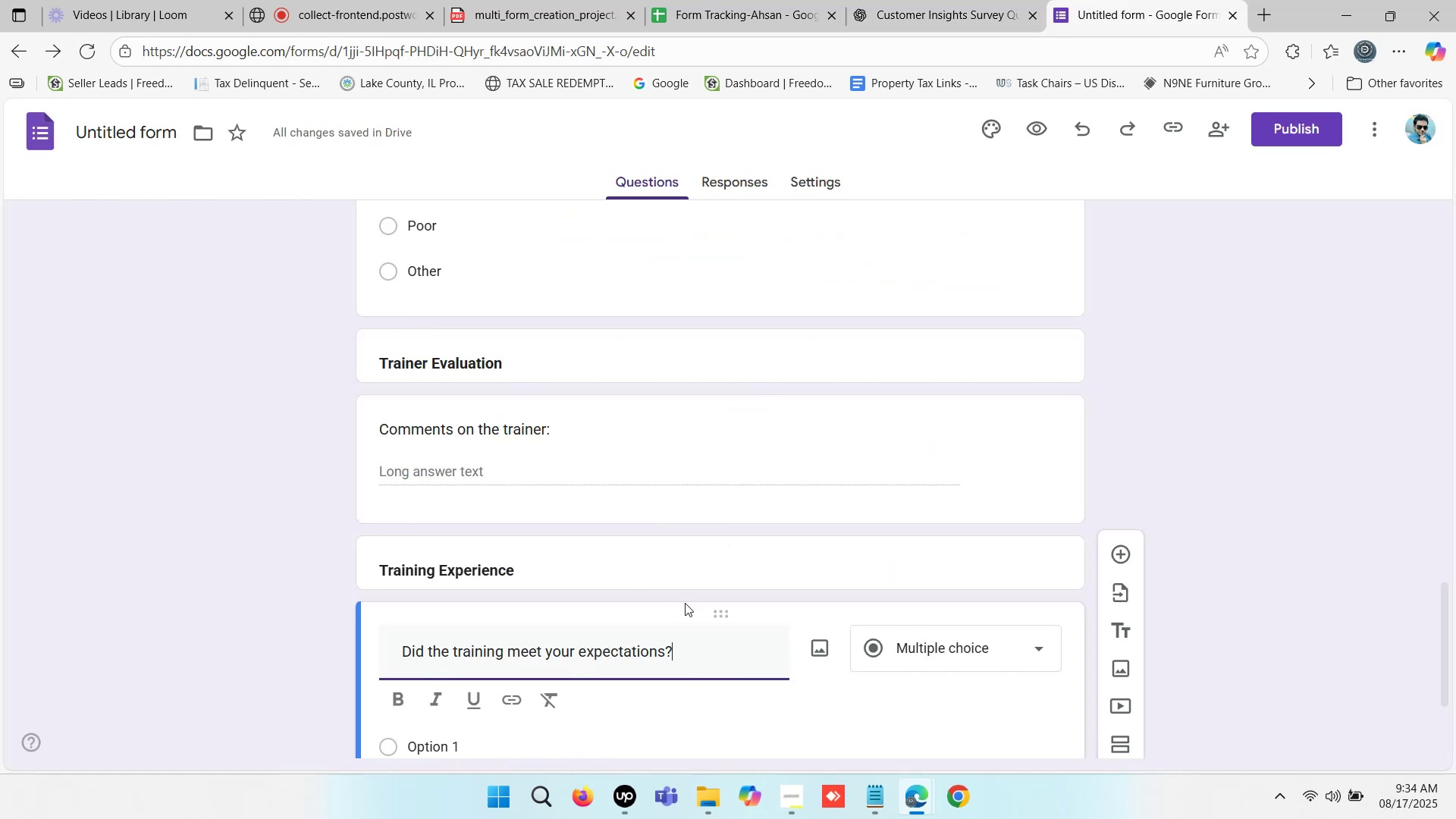 
scroll: coordinate [934, 600], scroll_direction: down, amount: 1.0
 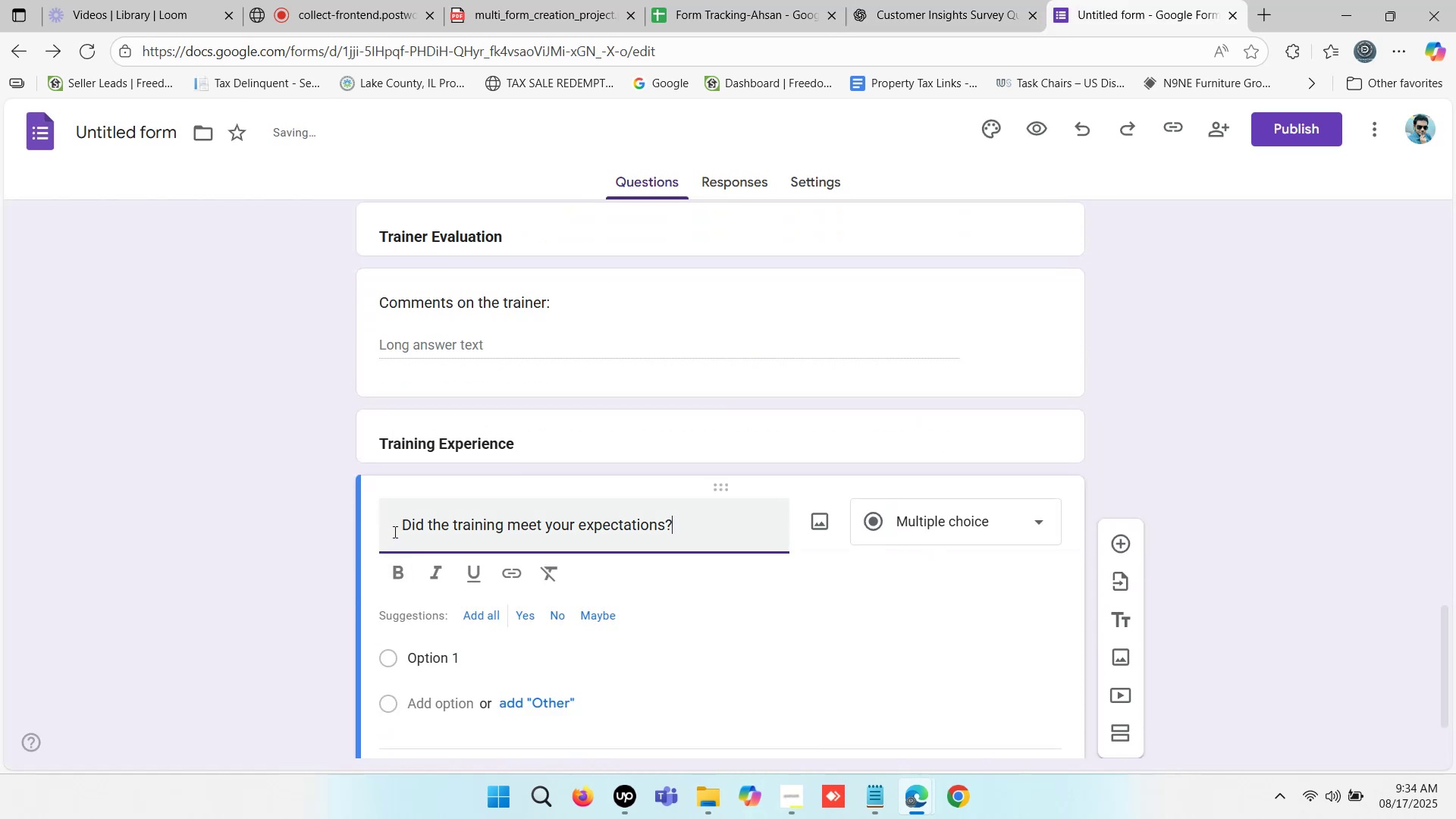 
left_click([403, 524])
 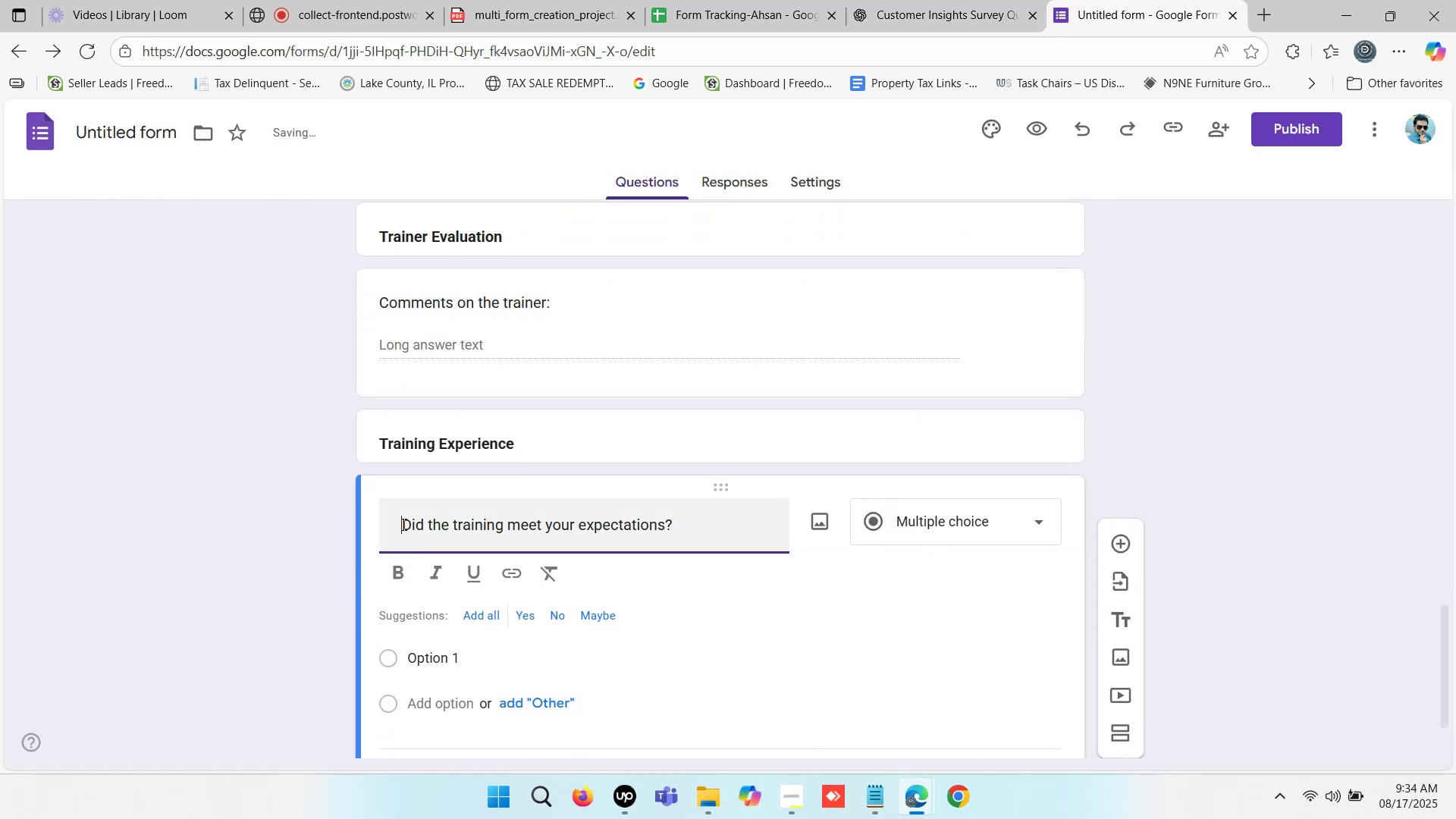 
key(Backspace)
 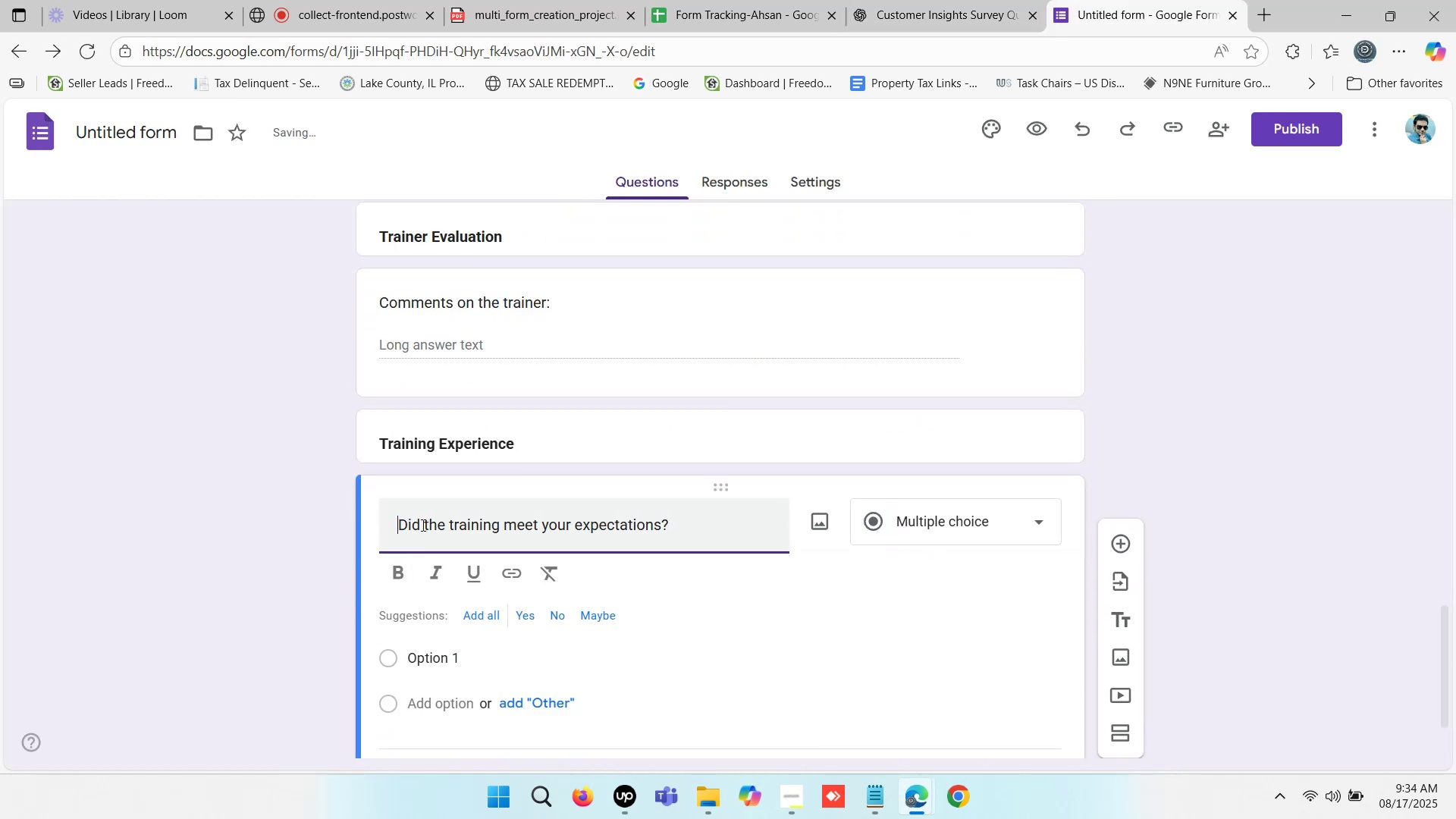 
key(Backspace)
 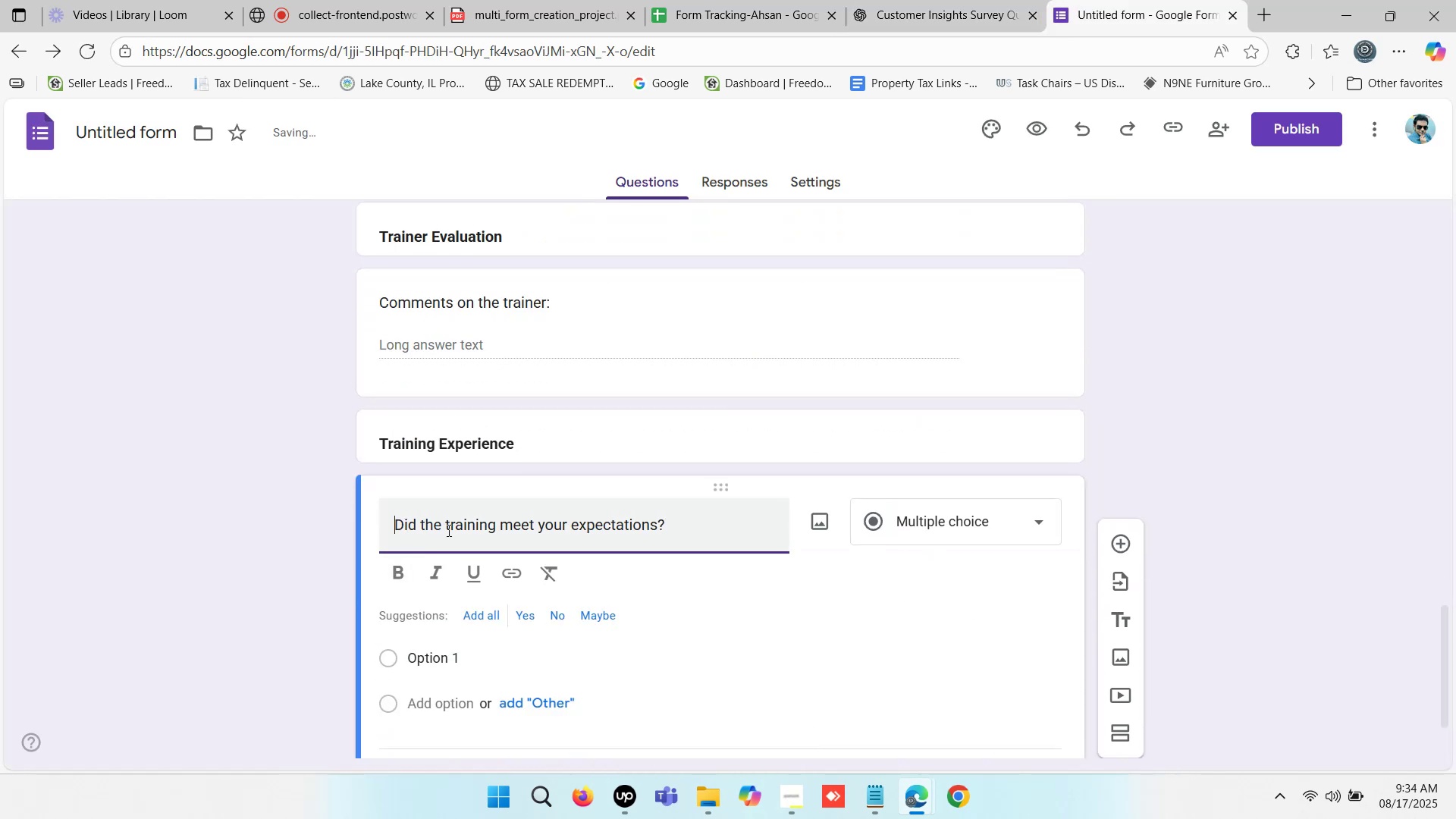 
key(Backspace)
 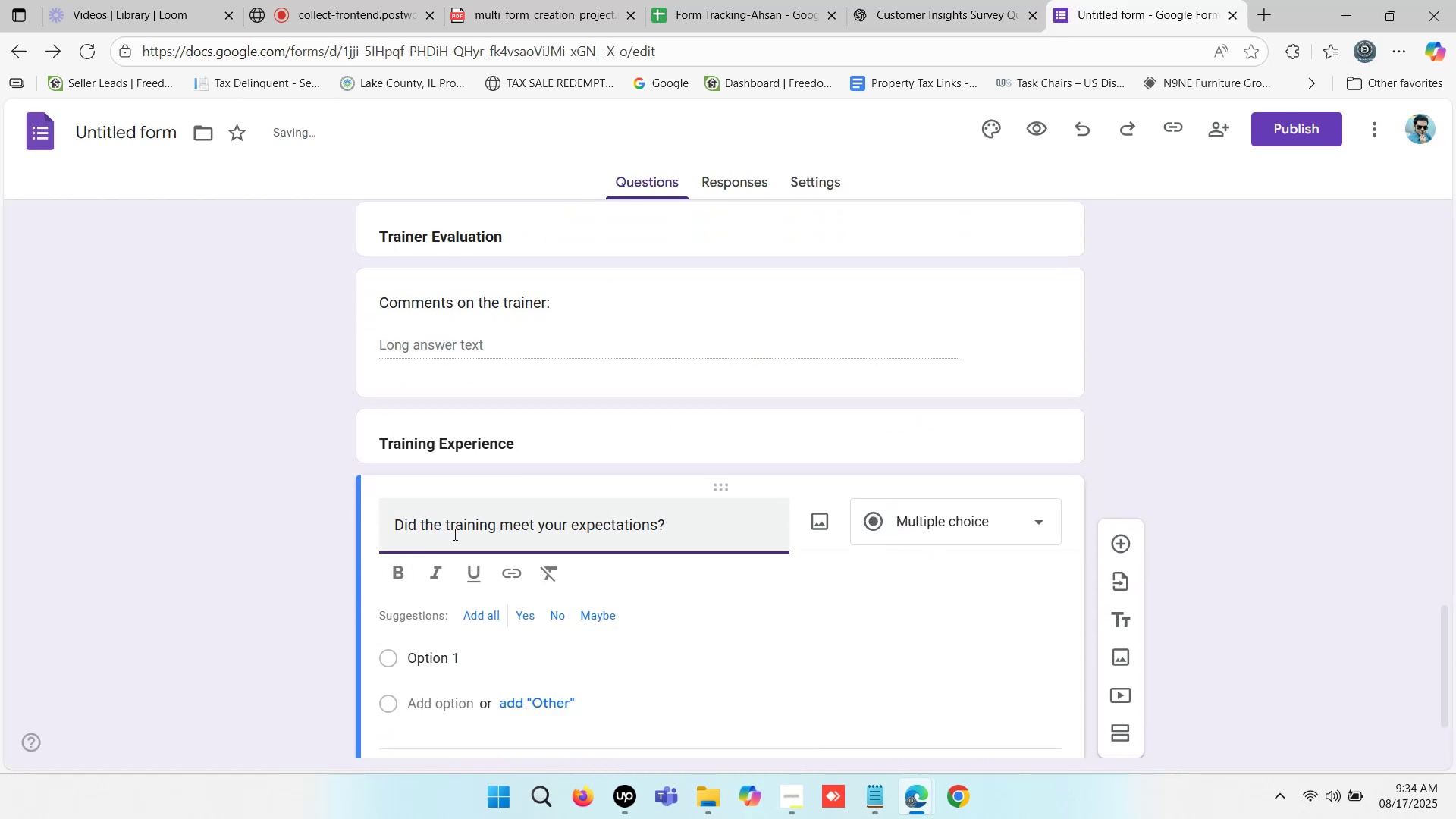 
key(Backspace)
 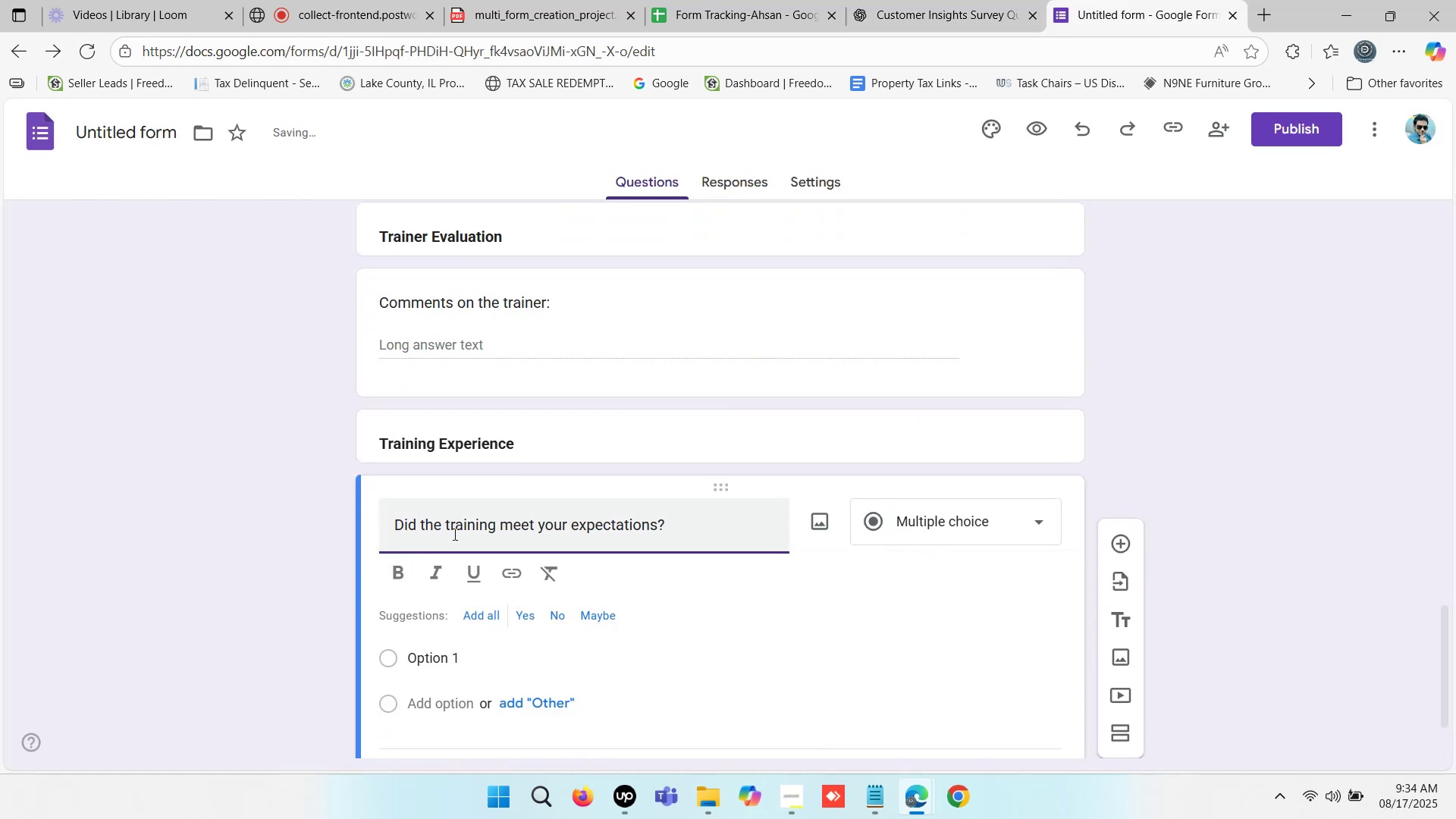 
key(Backspace)
 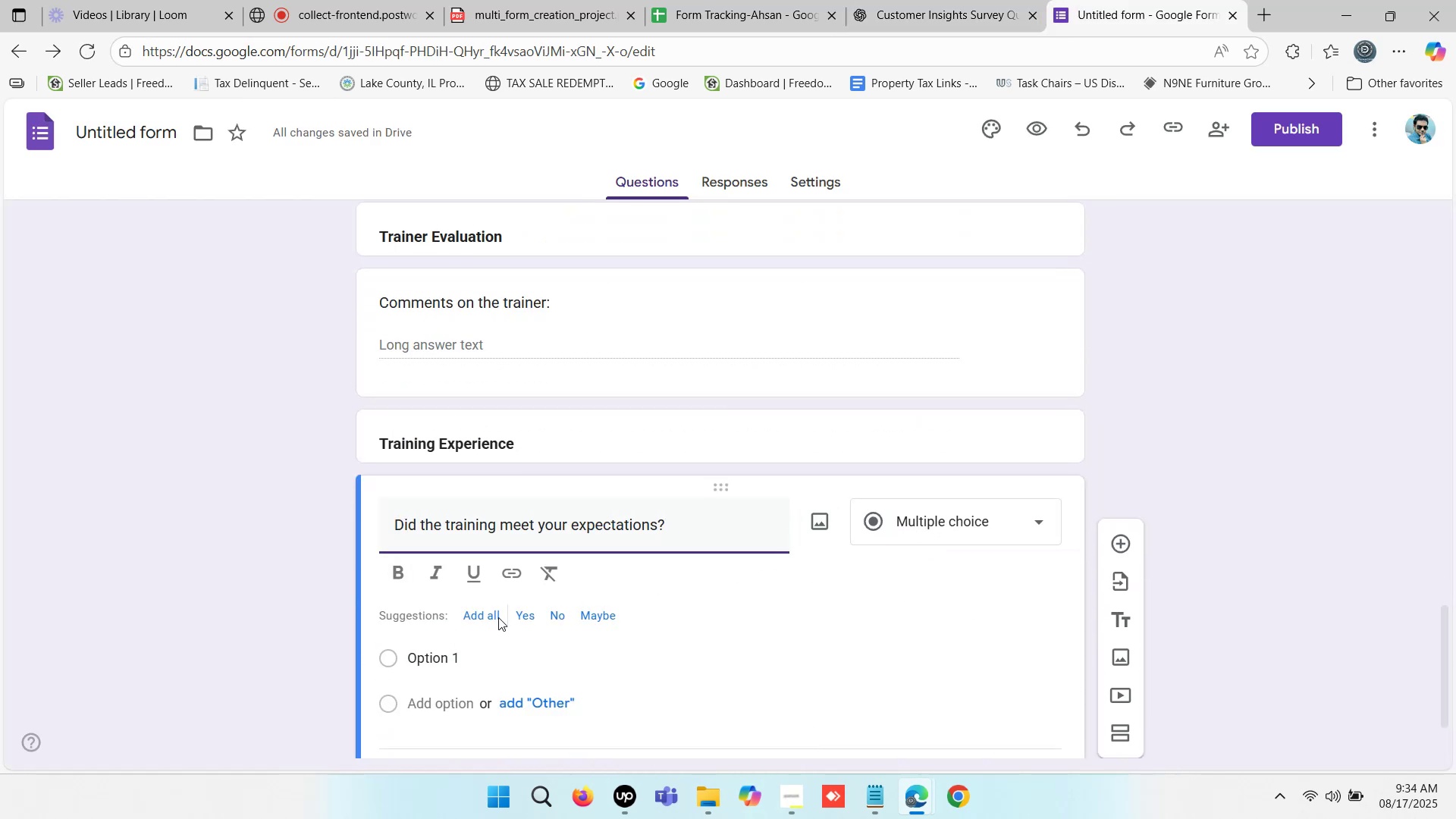 
left_click([416, 655])
 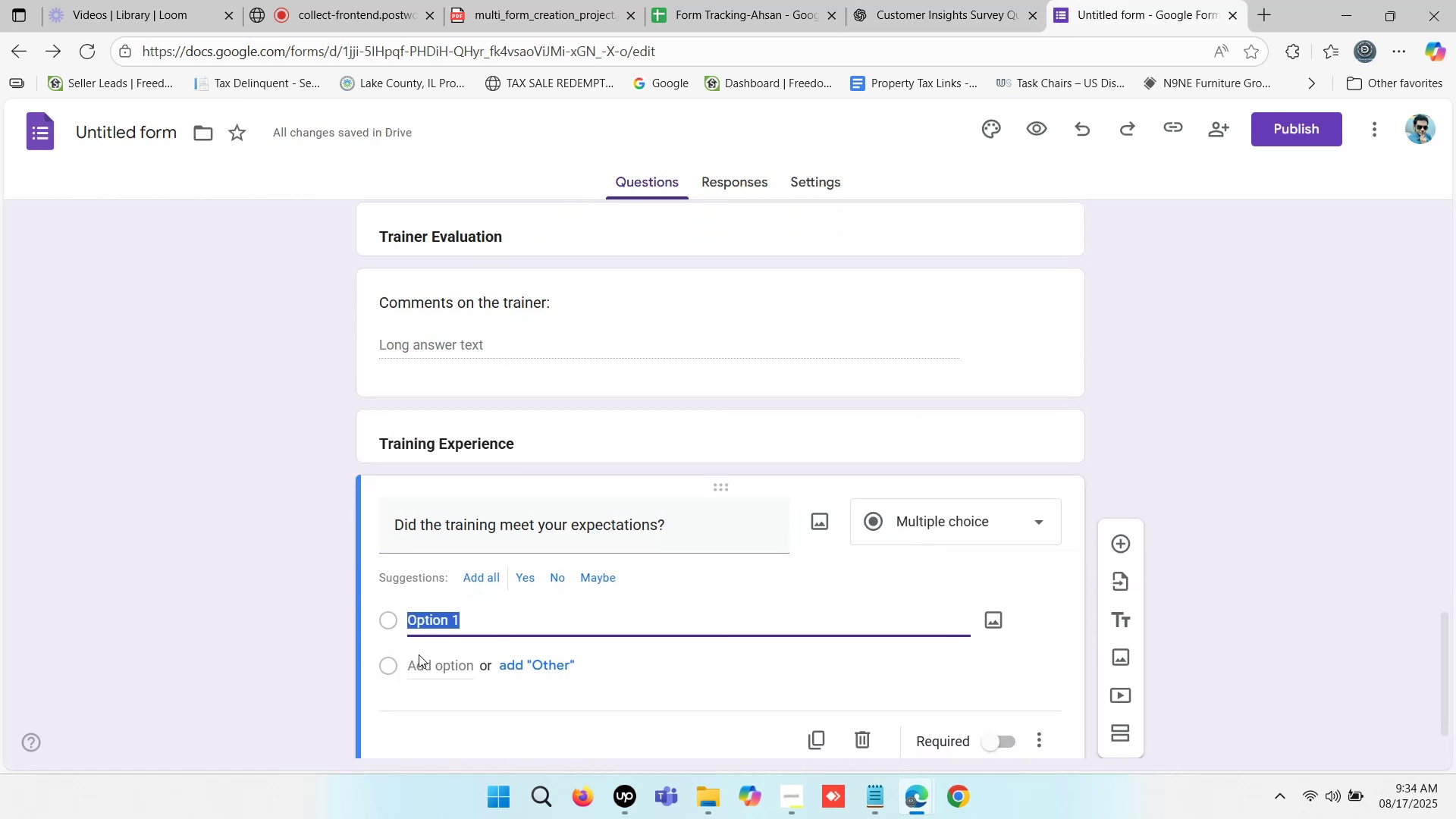 
type(Yes)
 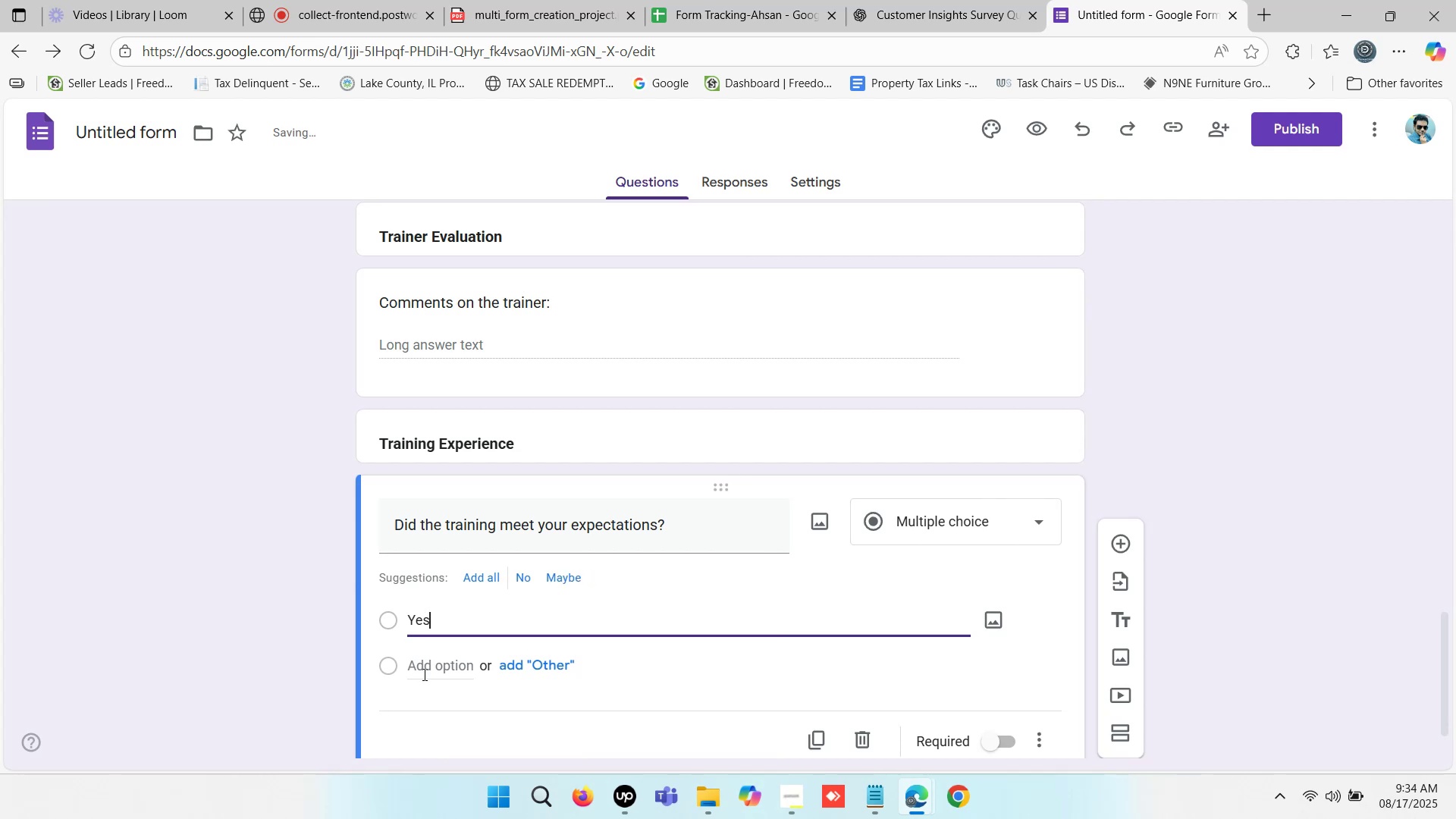 
left_click([432, 673])
 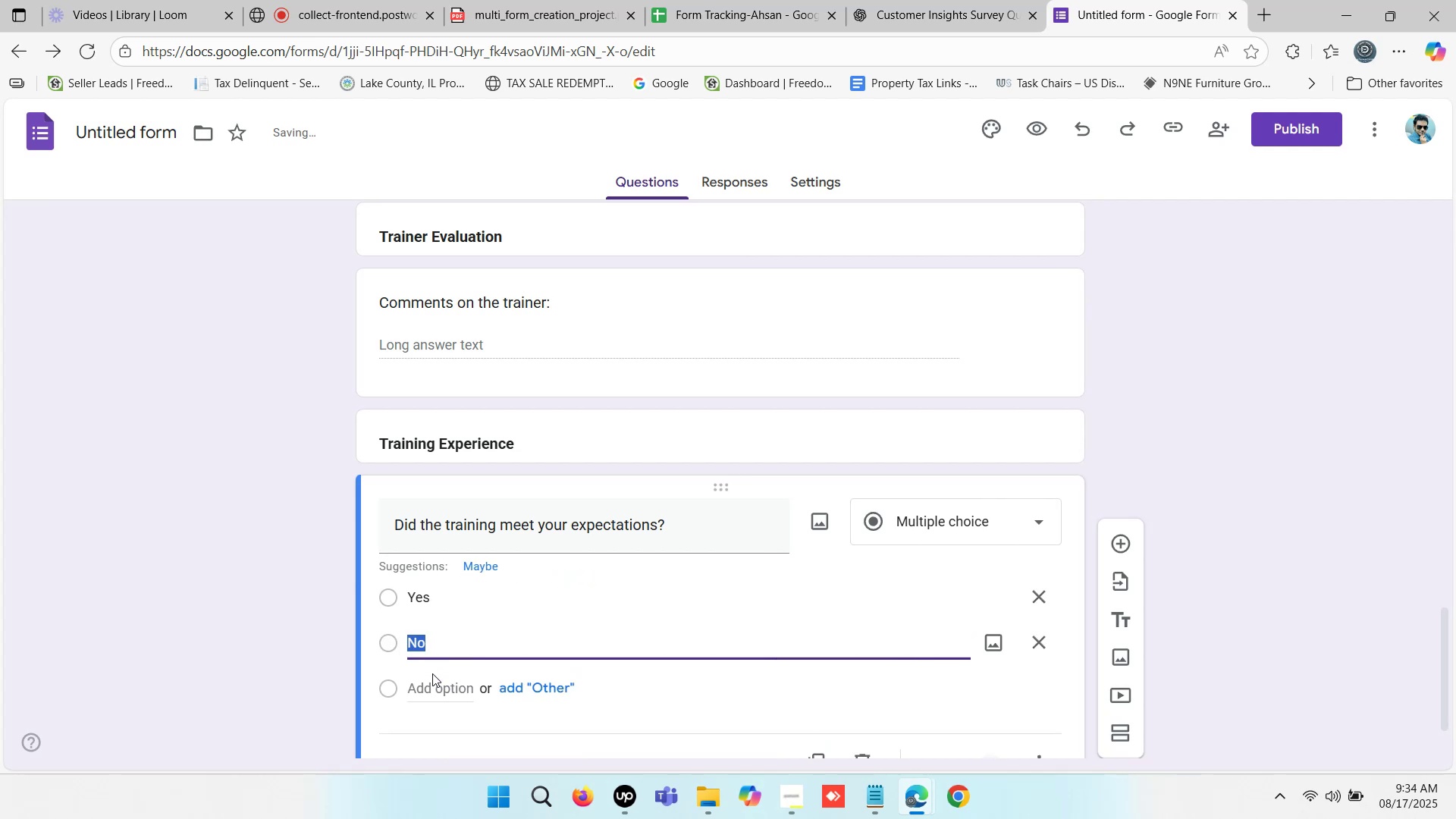 
type(No)
 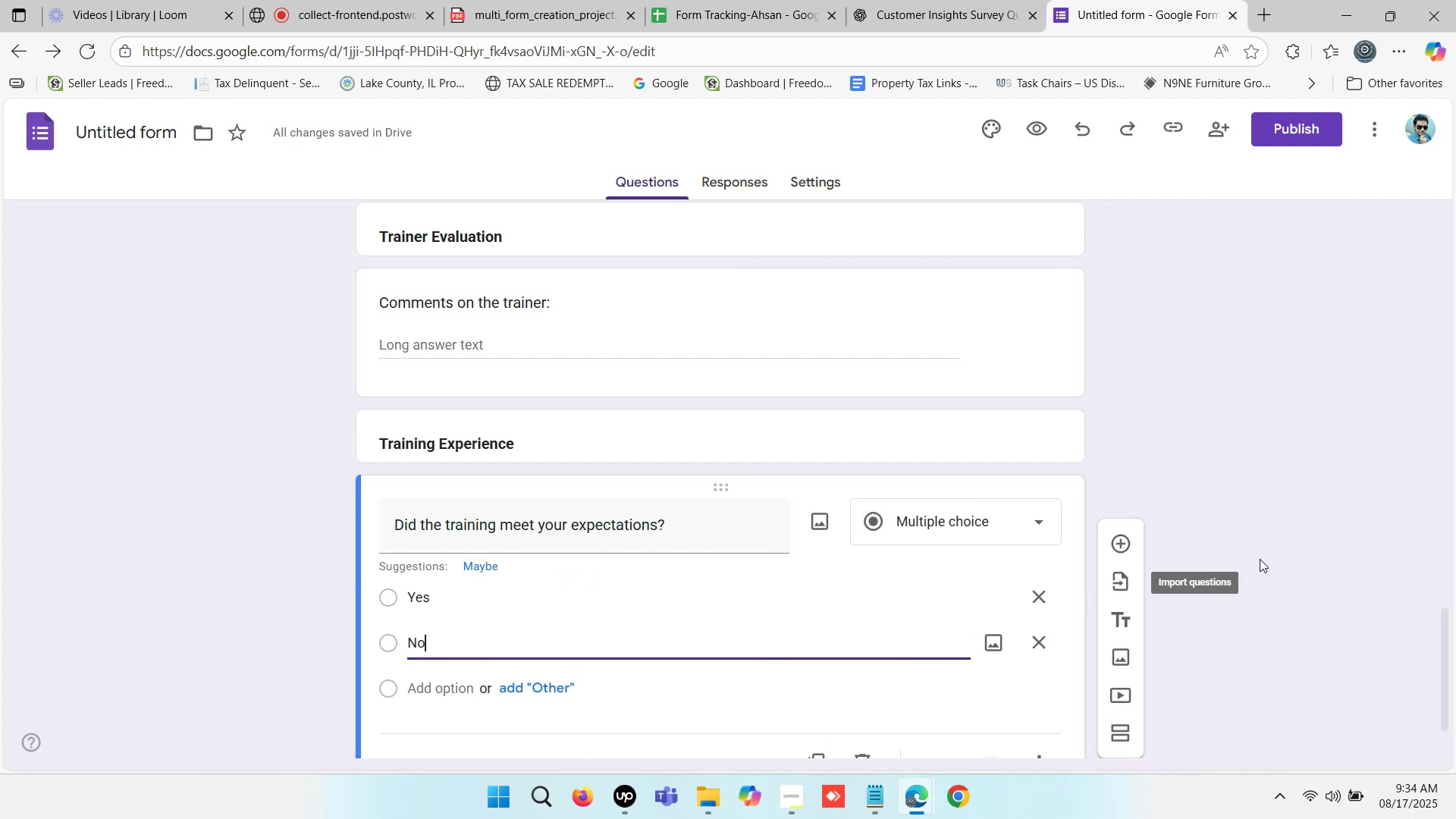 
scroll: coordinate [1050, 763], scroll_direction: down, amount: 1.0
 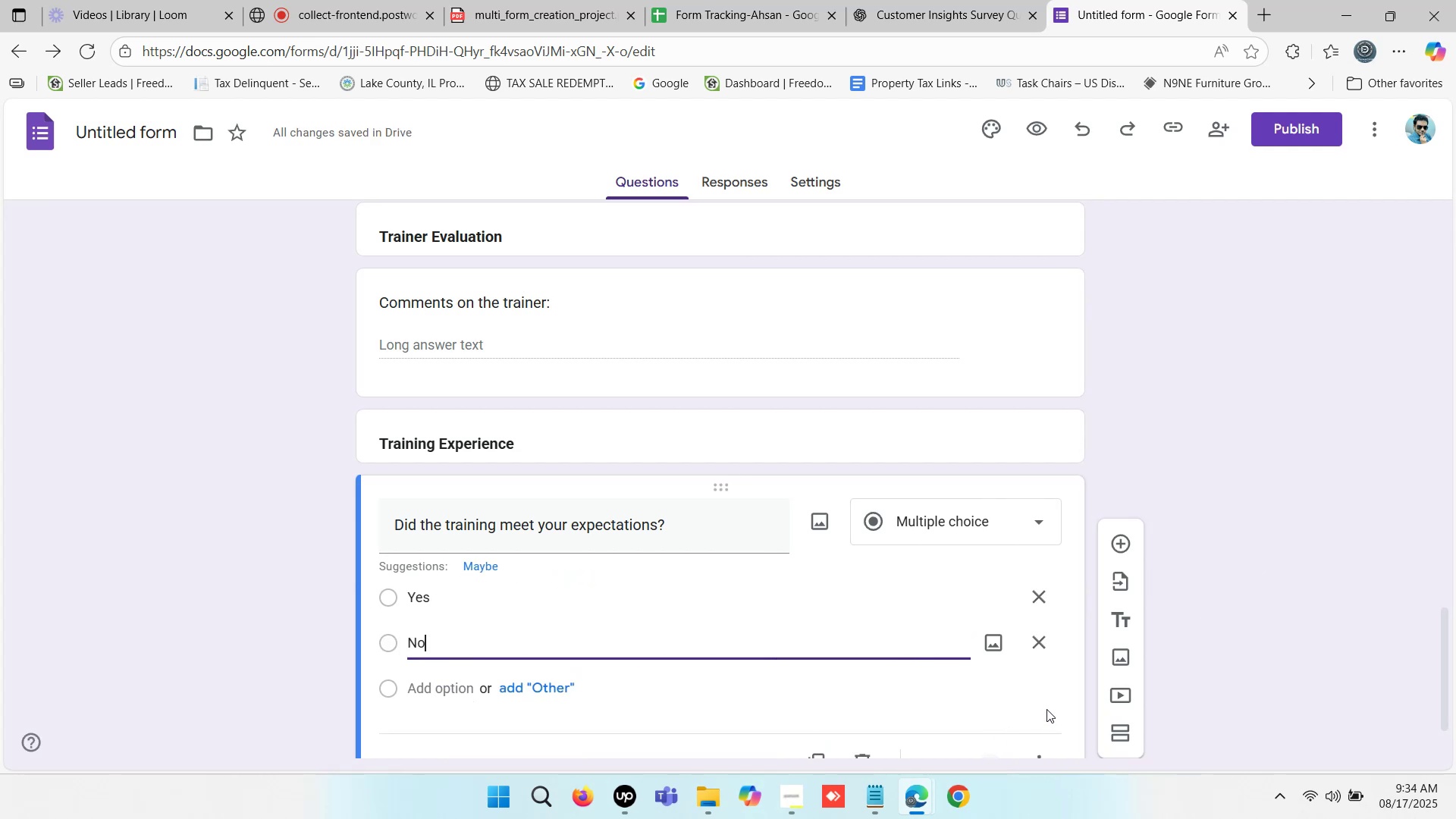 
left_click([1266, 519])
 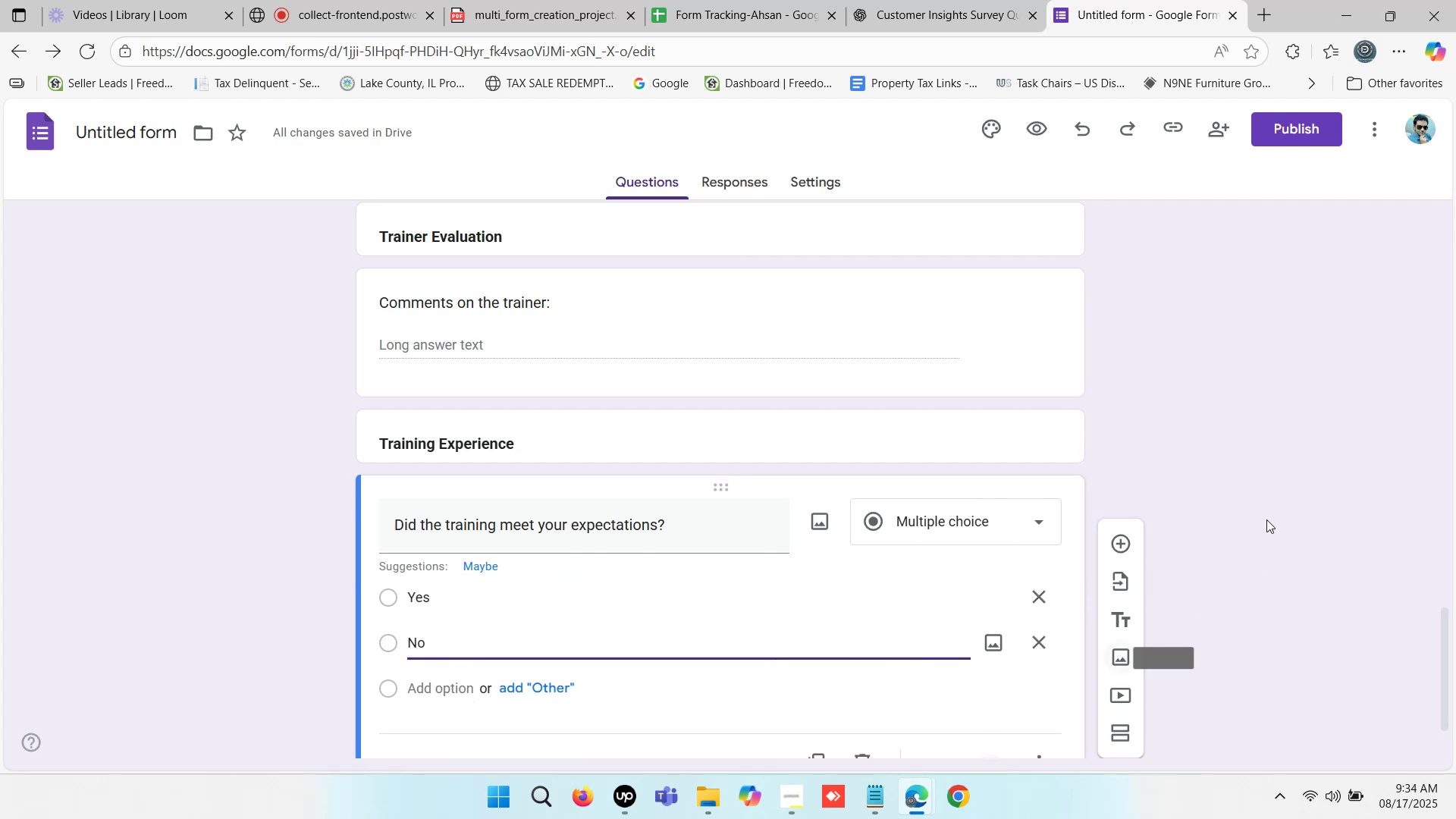 
scroll: coordinate [1294, 511], scroll_direction: down, amount: 1.0
 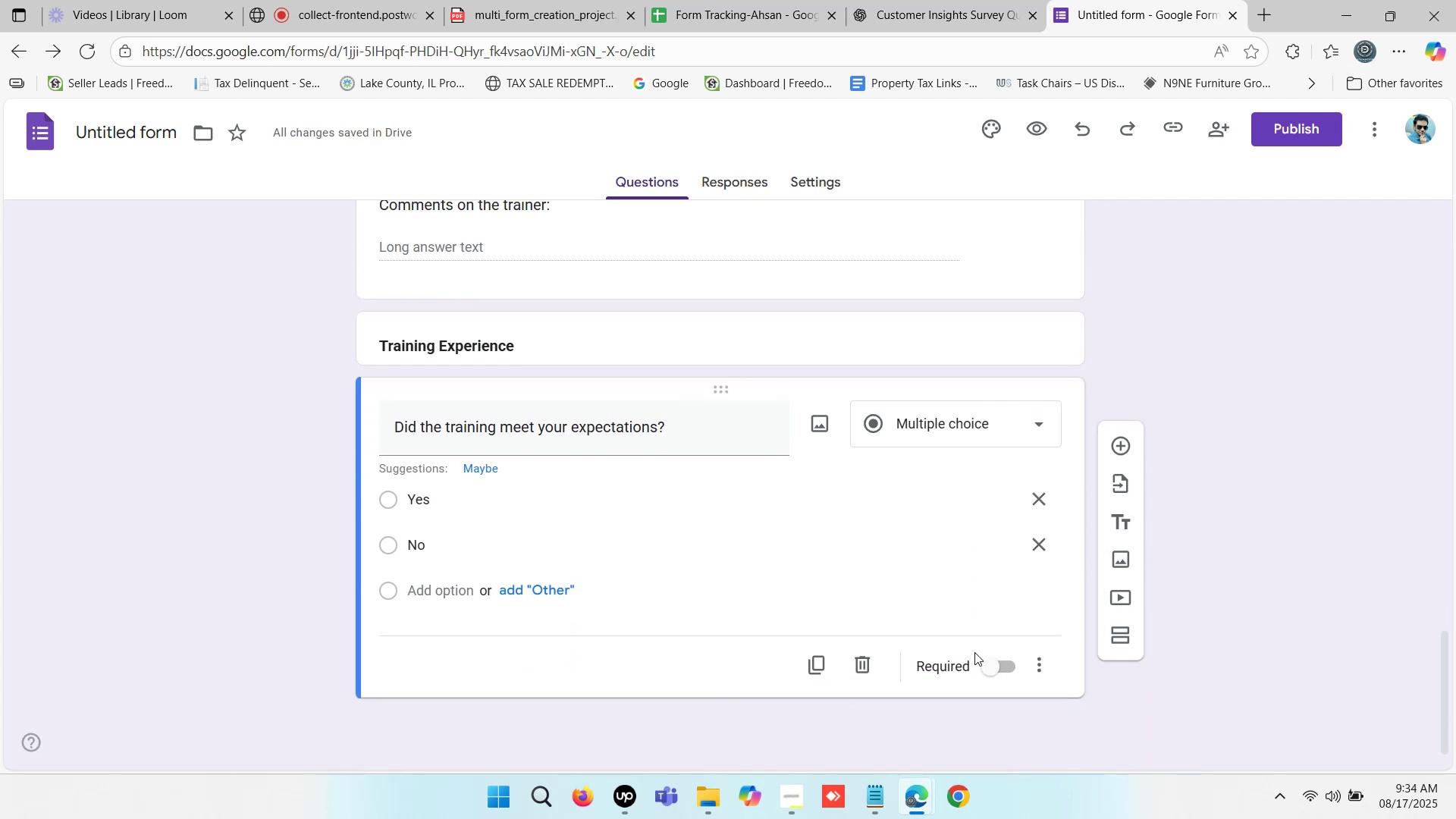 
left_click([995, 664])
 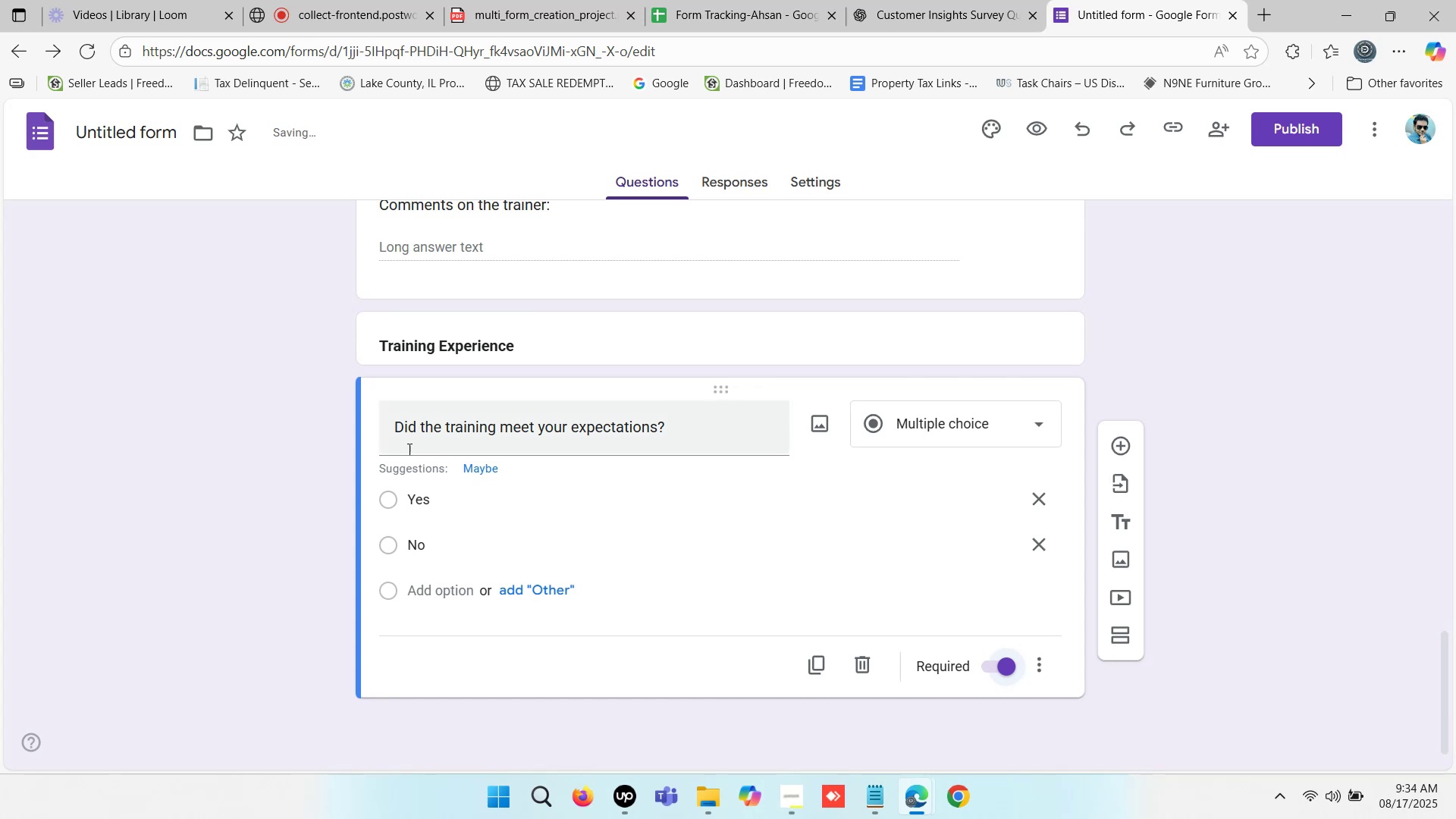 
left_click([396, 425])
 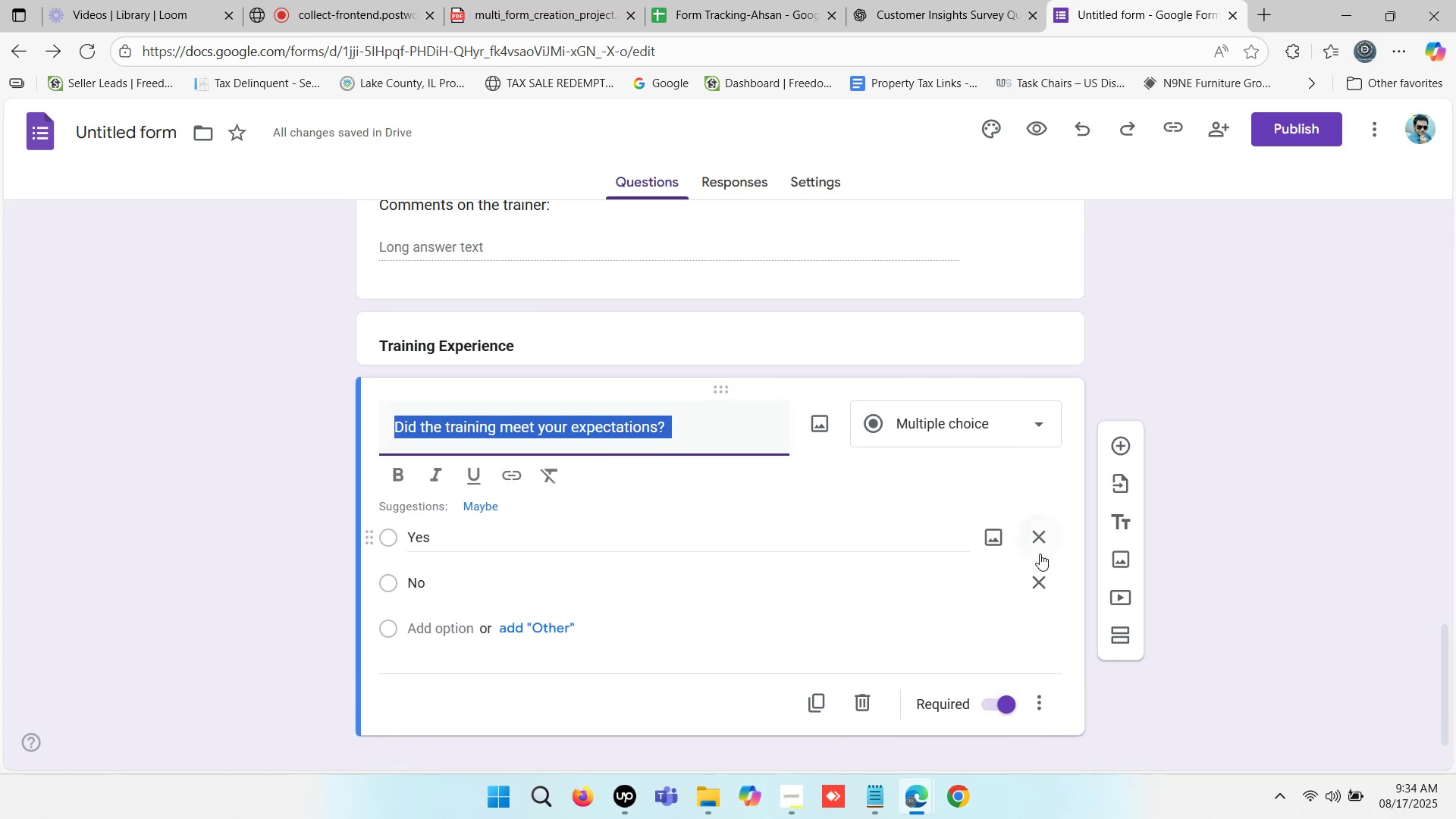 
left_click([1125, 443])
 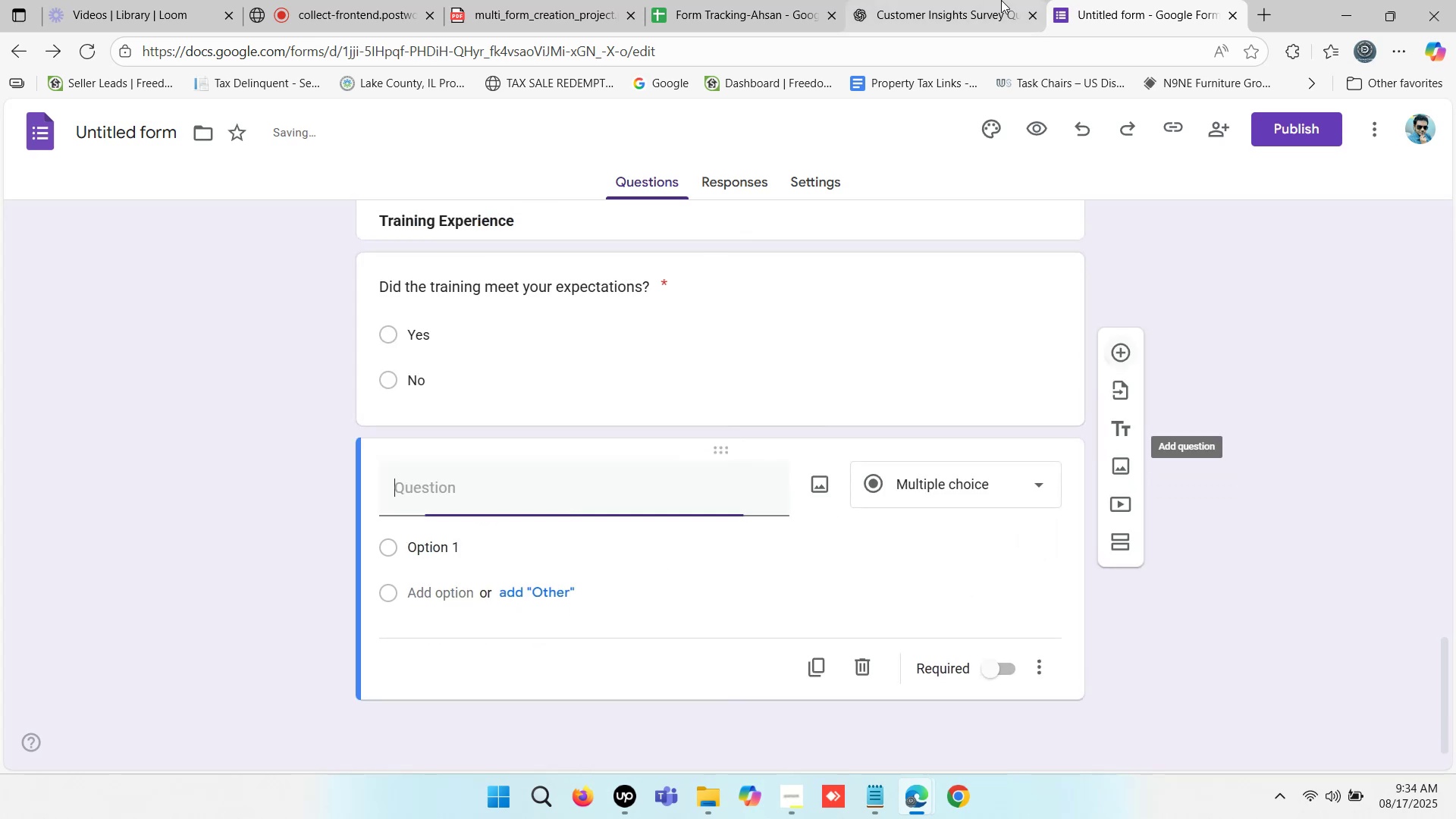 
left_click([947, 0])
 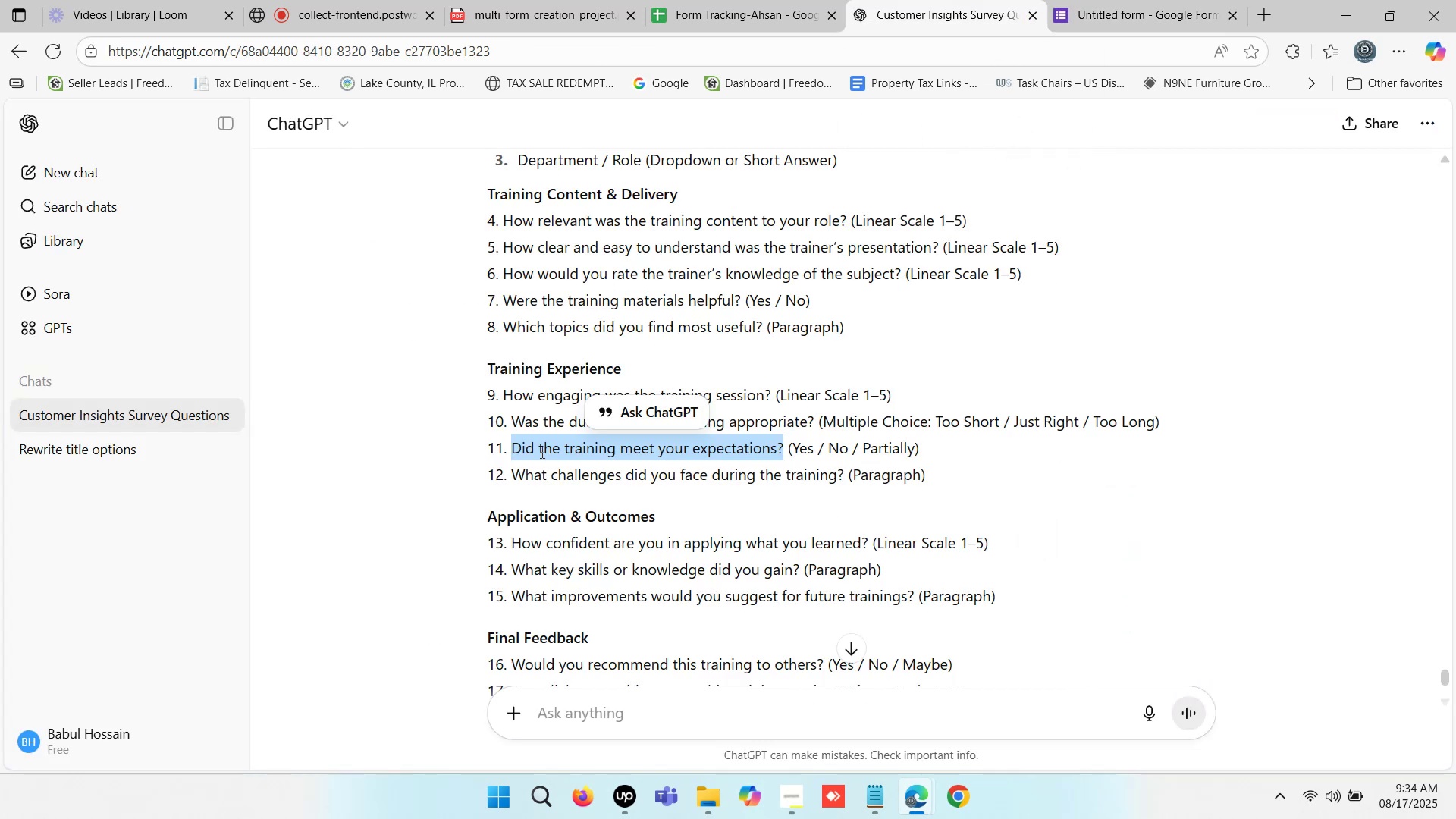 
left_click_drag(start_coordinate=[515, 472], to_coordinate=[841, 473])
 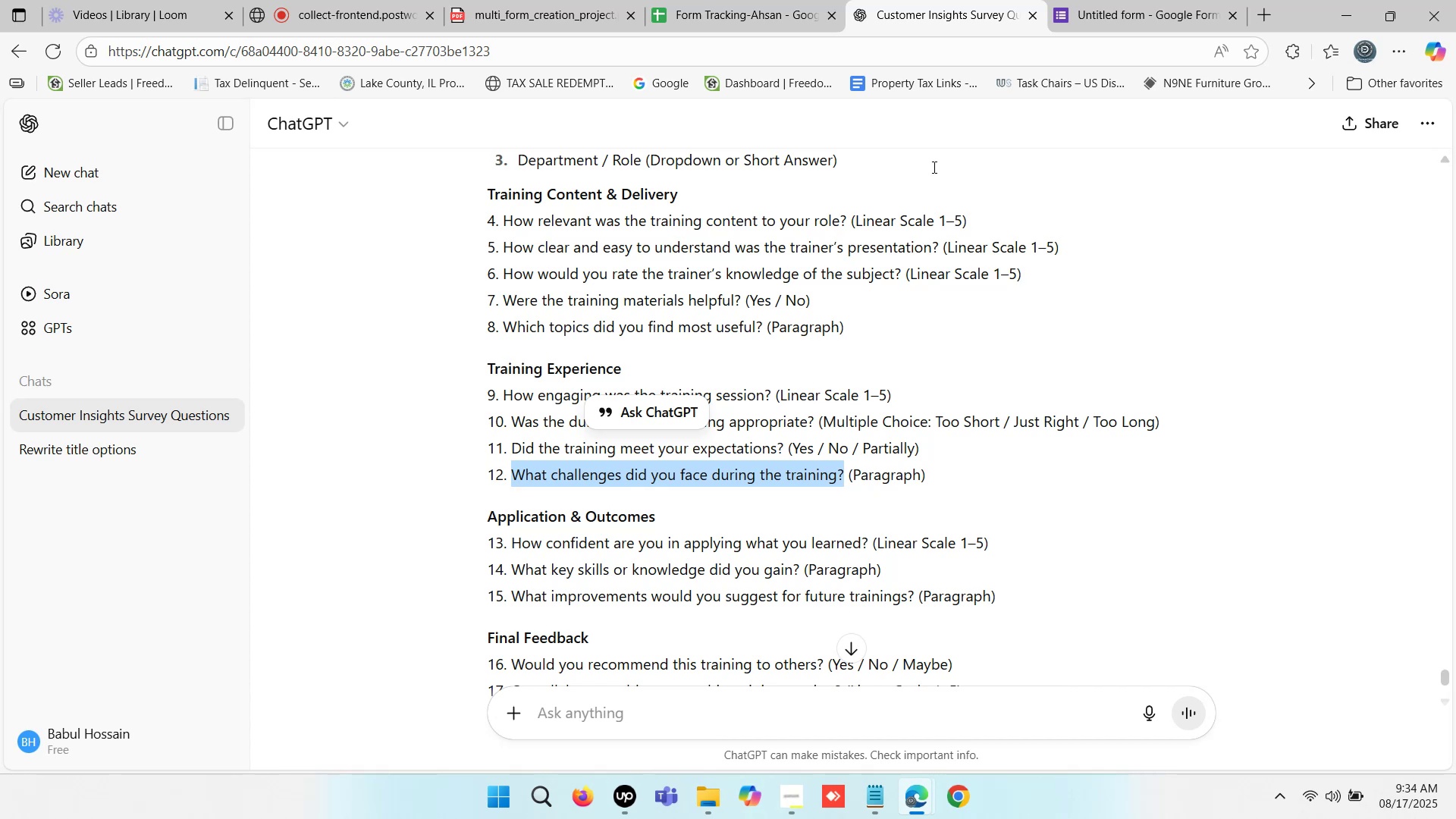 
key(Control+C)
 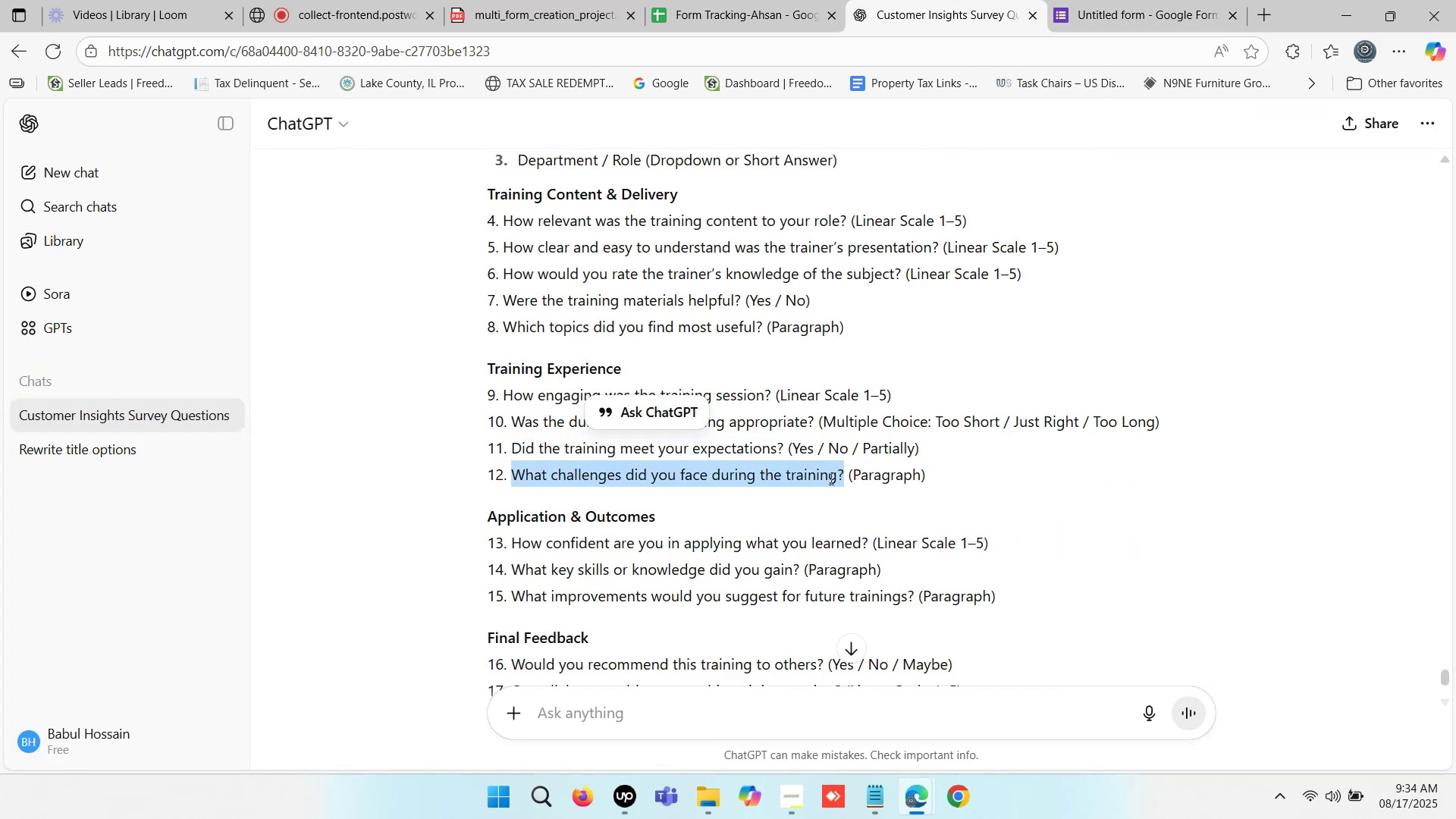 
key(Control+C)
 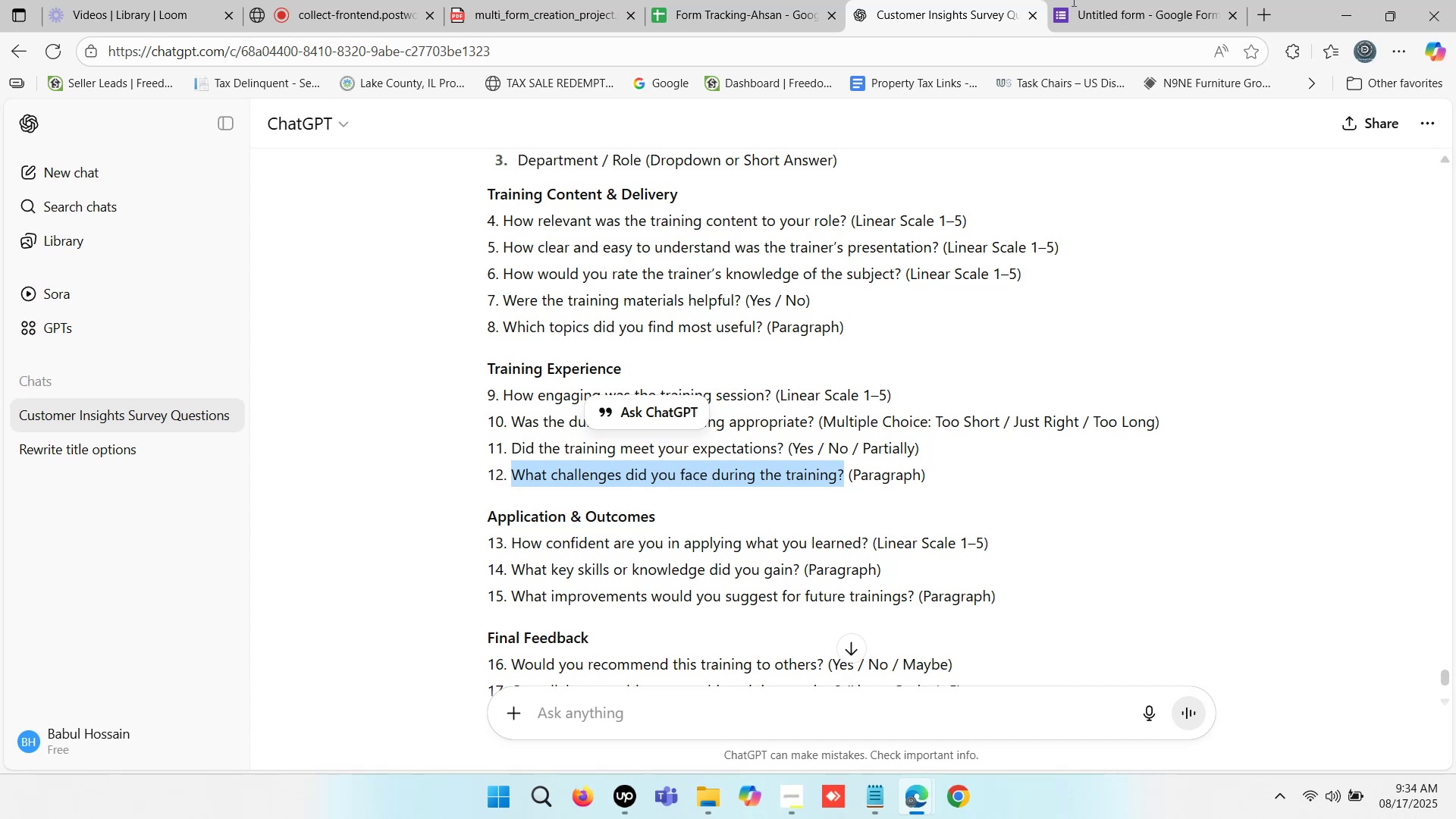 
left_click([1090, 0])
 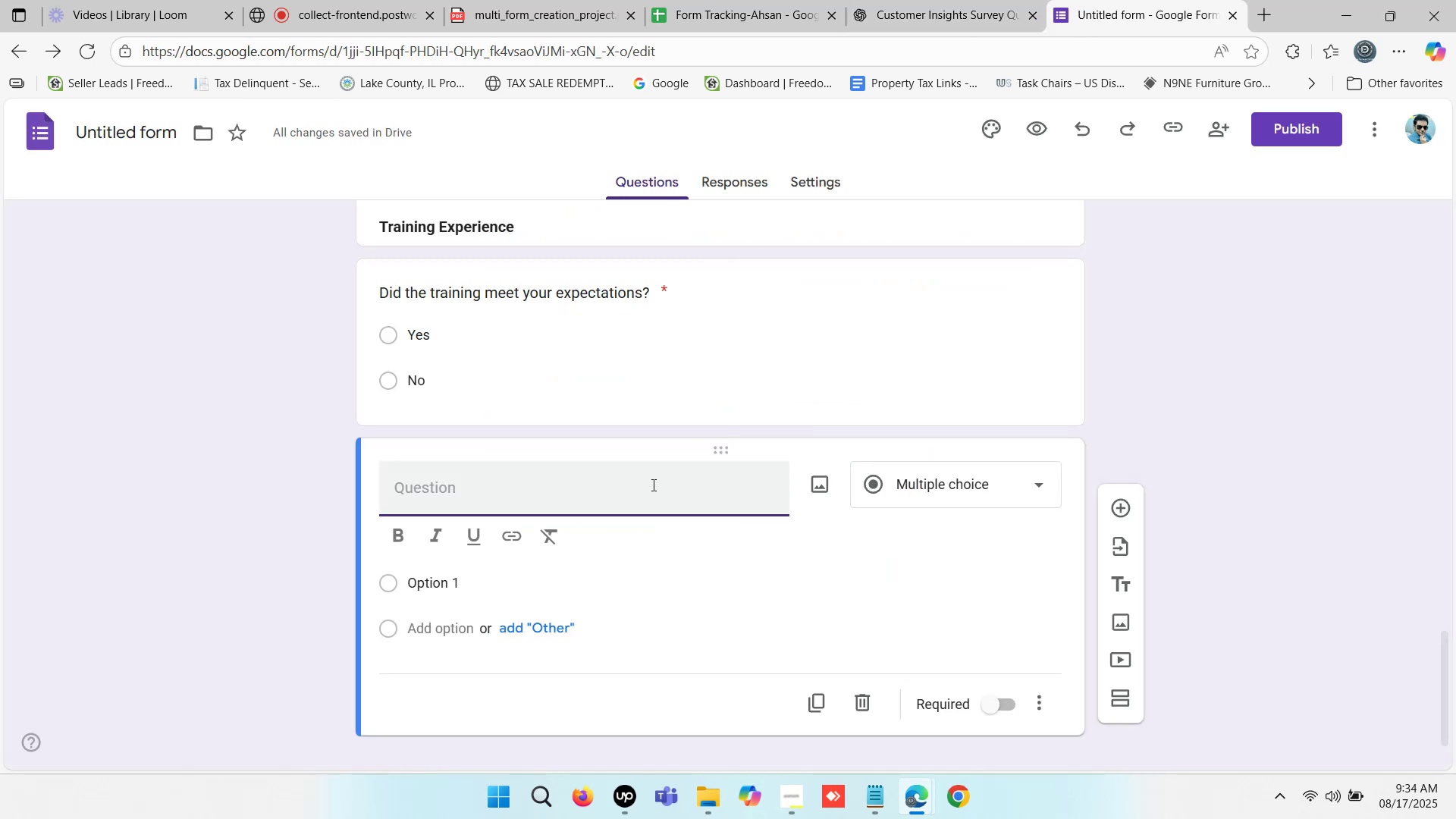 
key(Control+ControlLeft)
 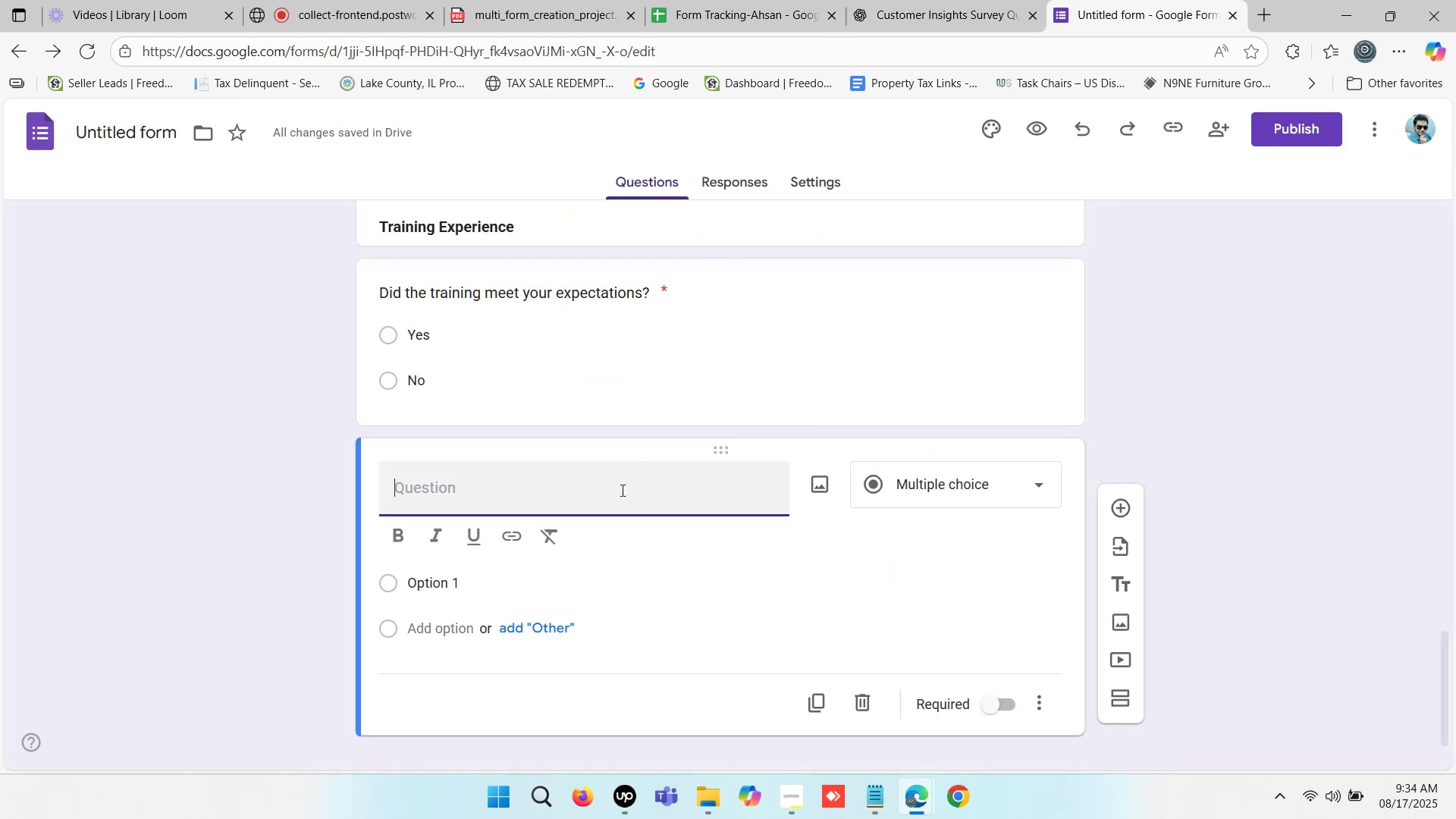 
key(Control+V)
 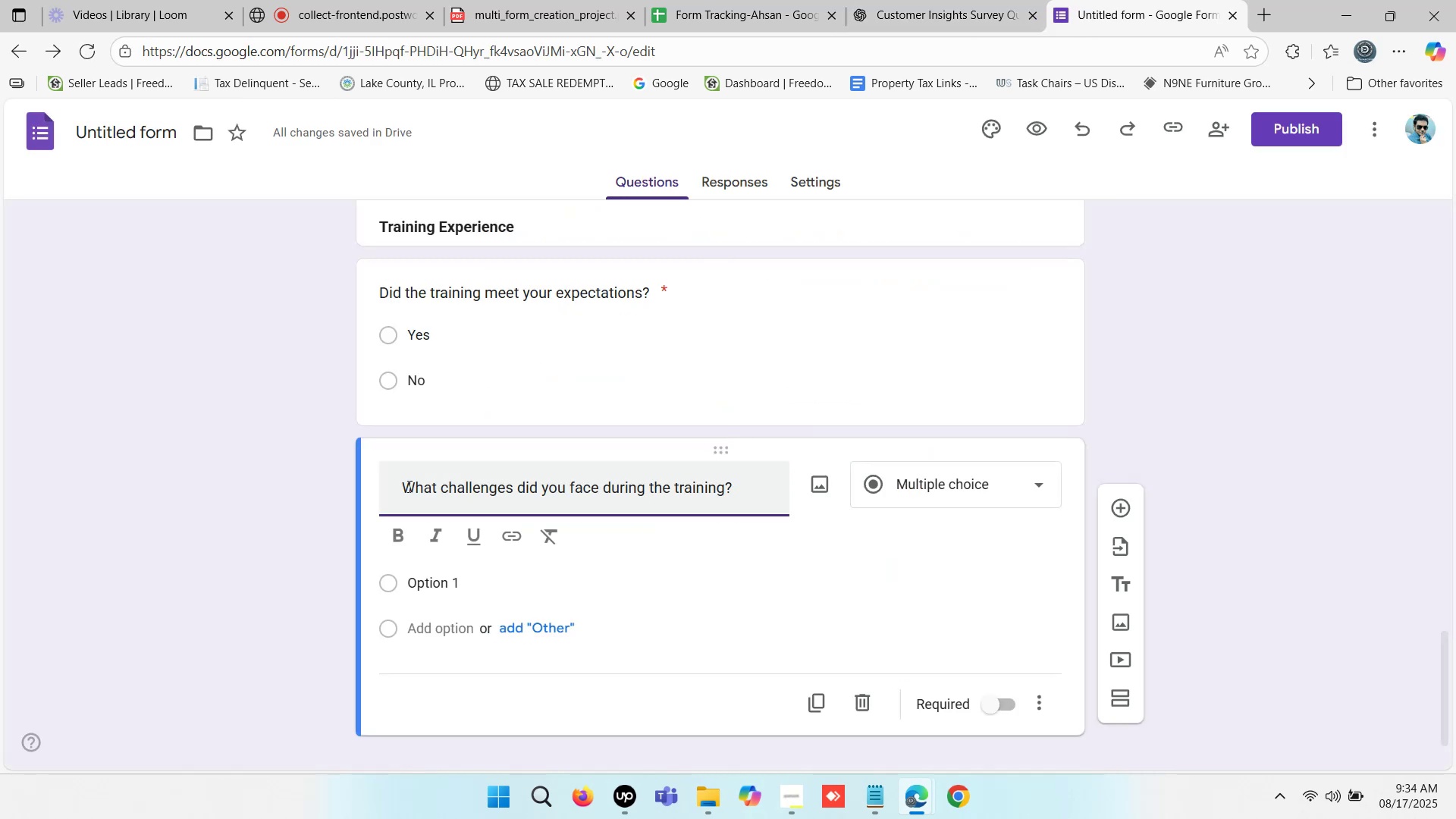 
left_click([403, 482])
 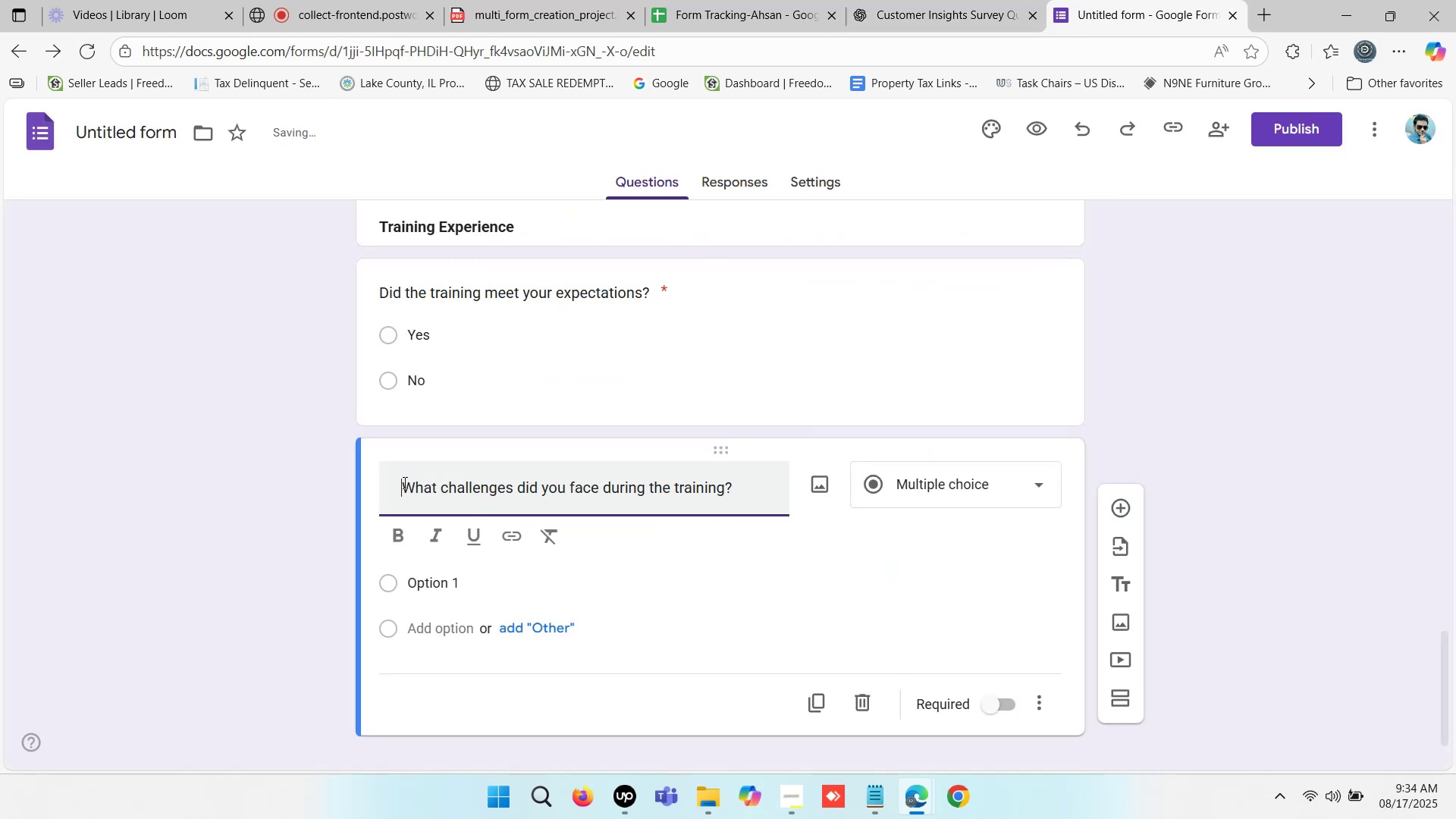 
key(Backspace)
 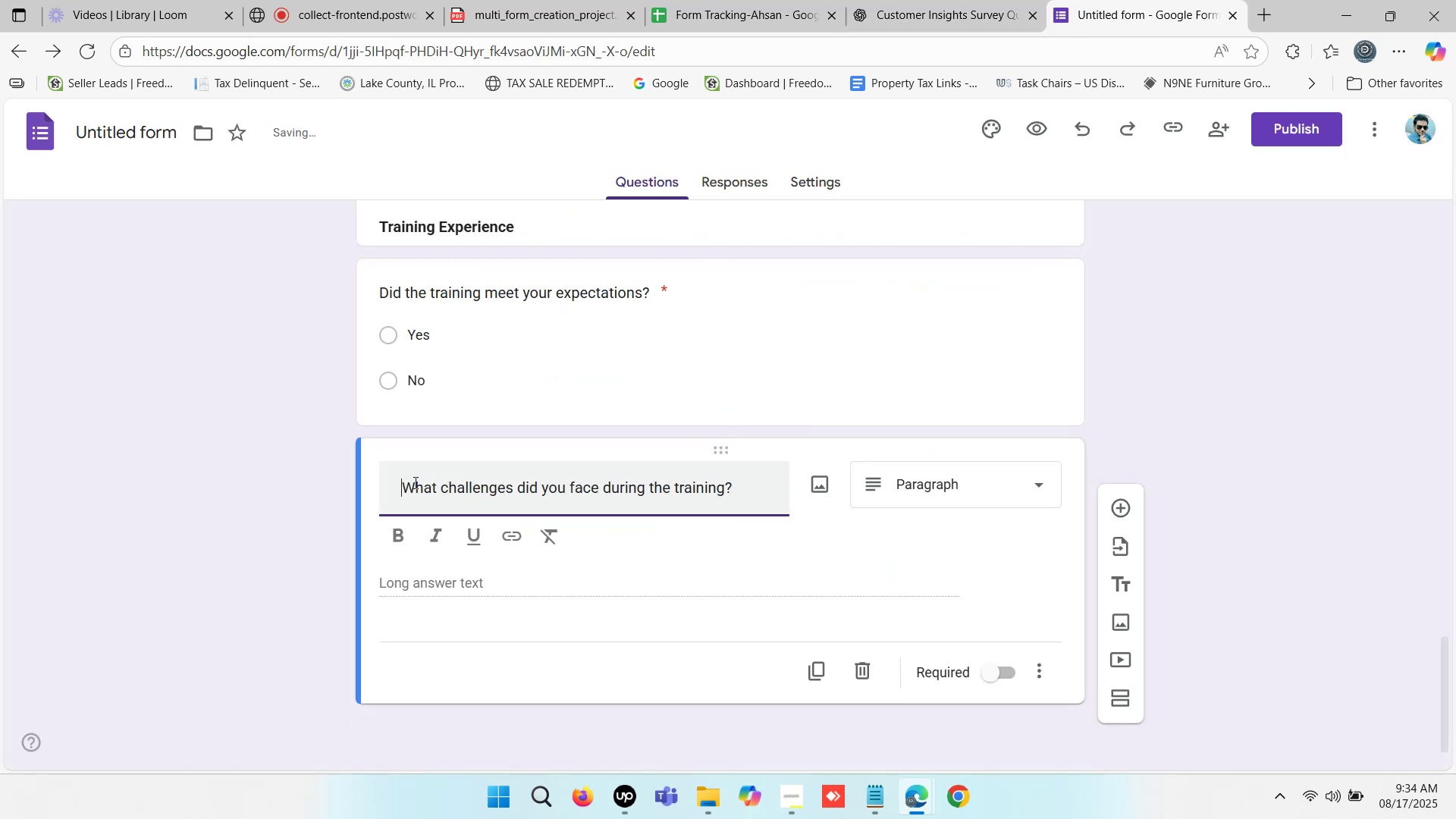 
key(Backspace)
 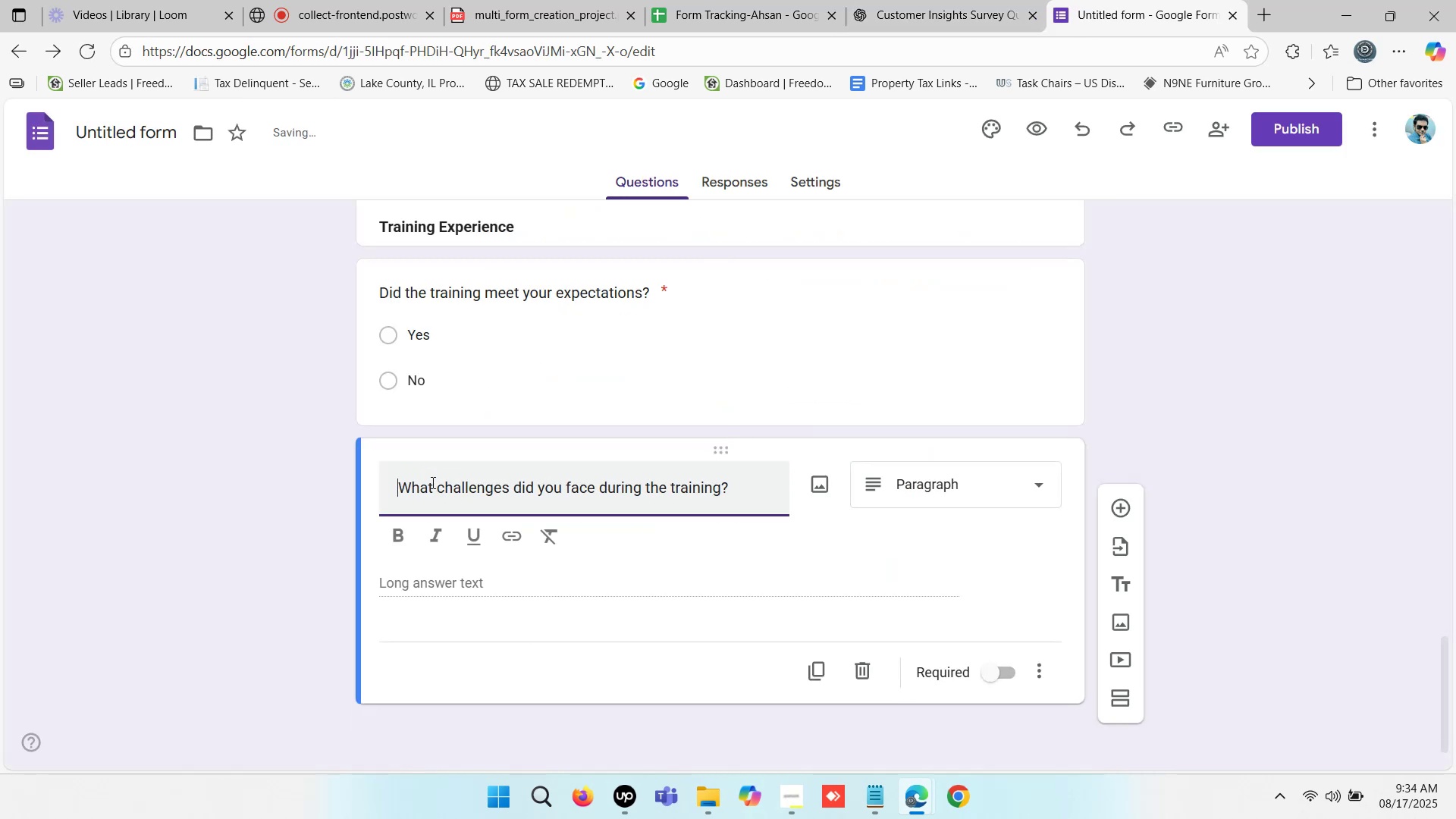 
key(Backspace)
 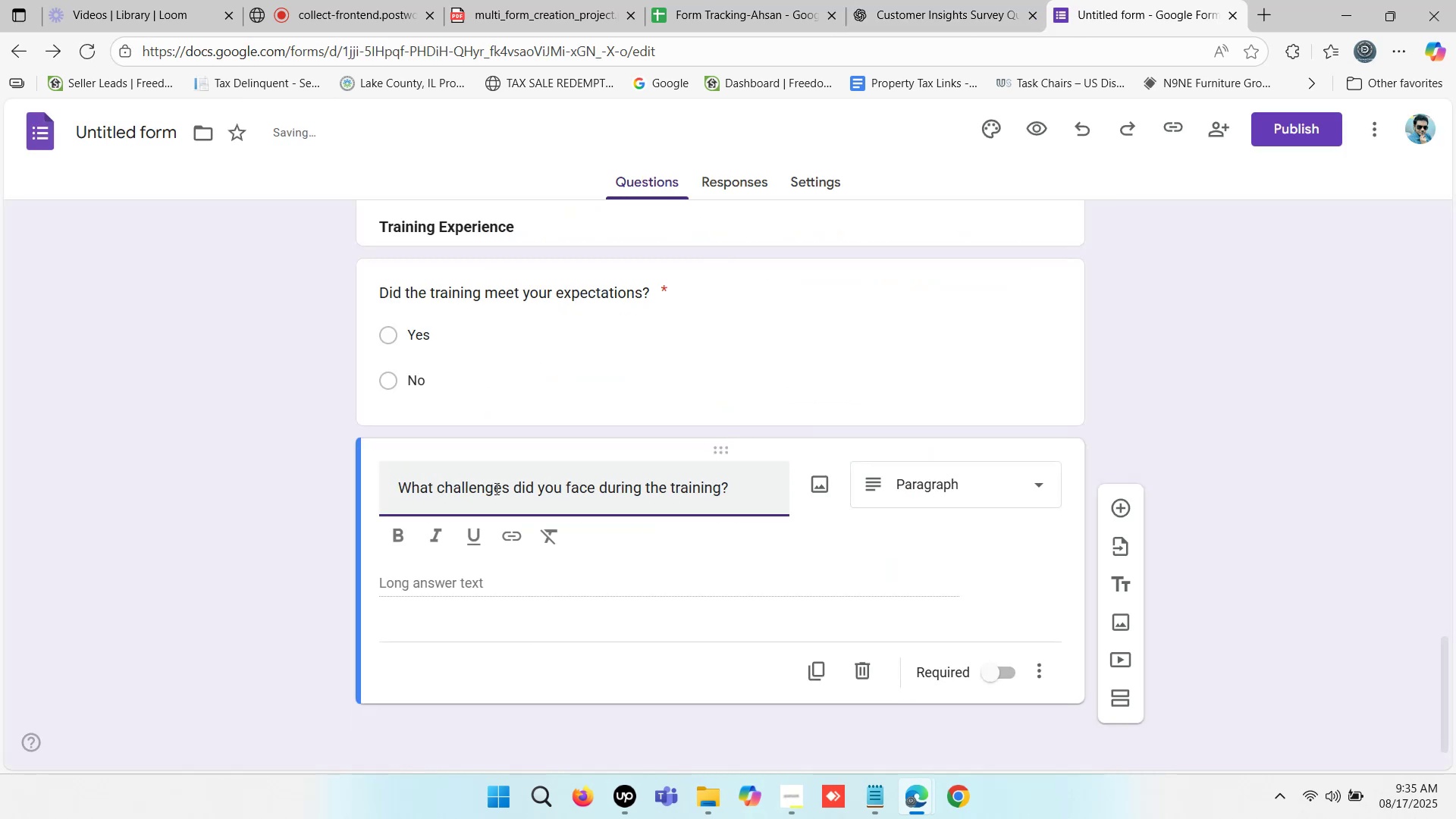 
key(Backspace)
 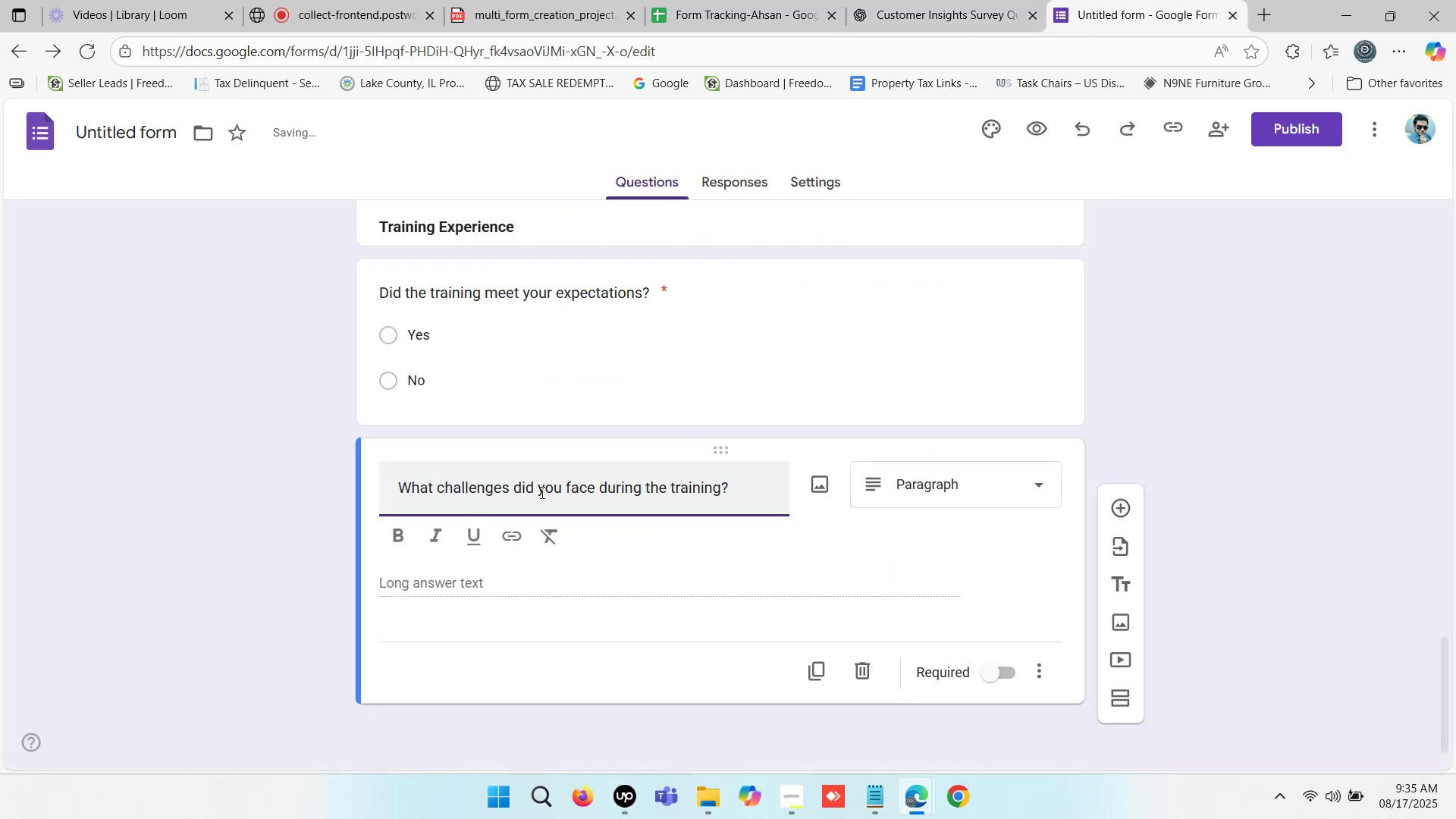 
key(Backspace)
 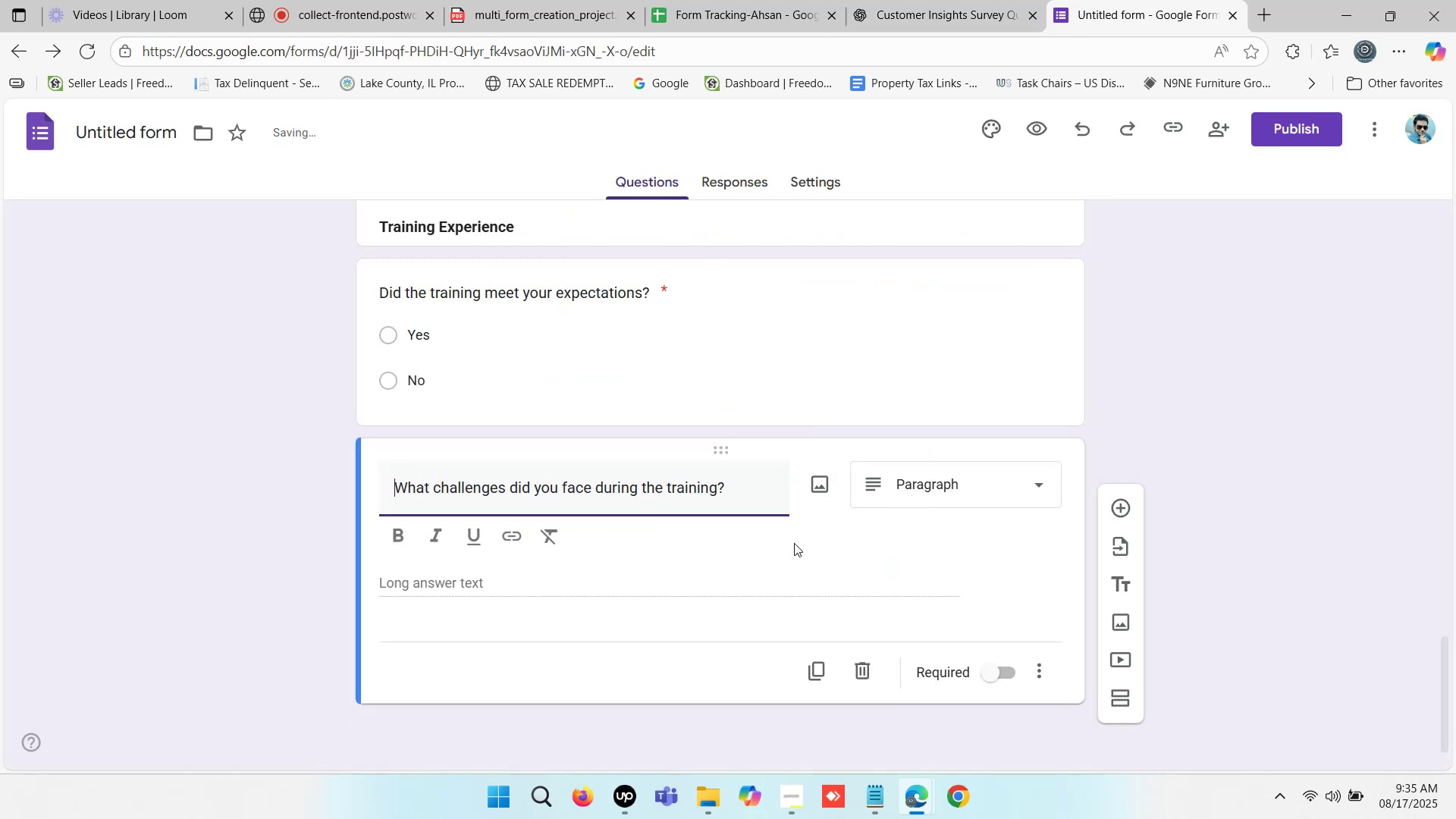 
left_click([987, 672])
 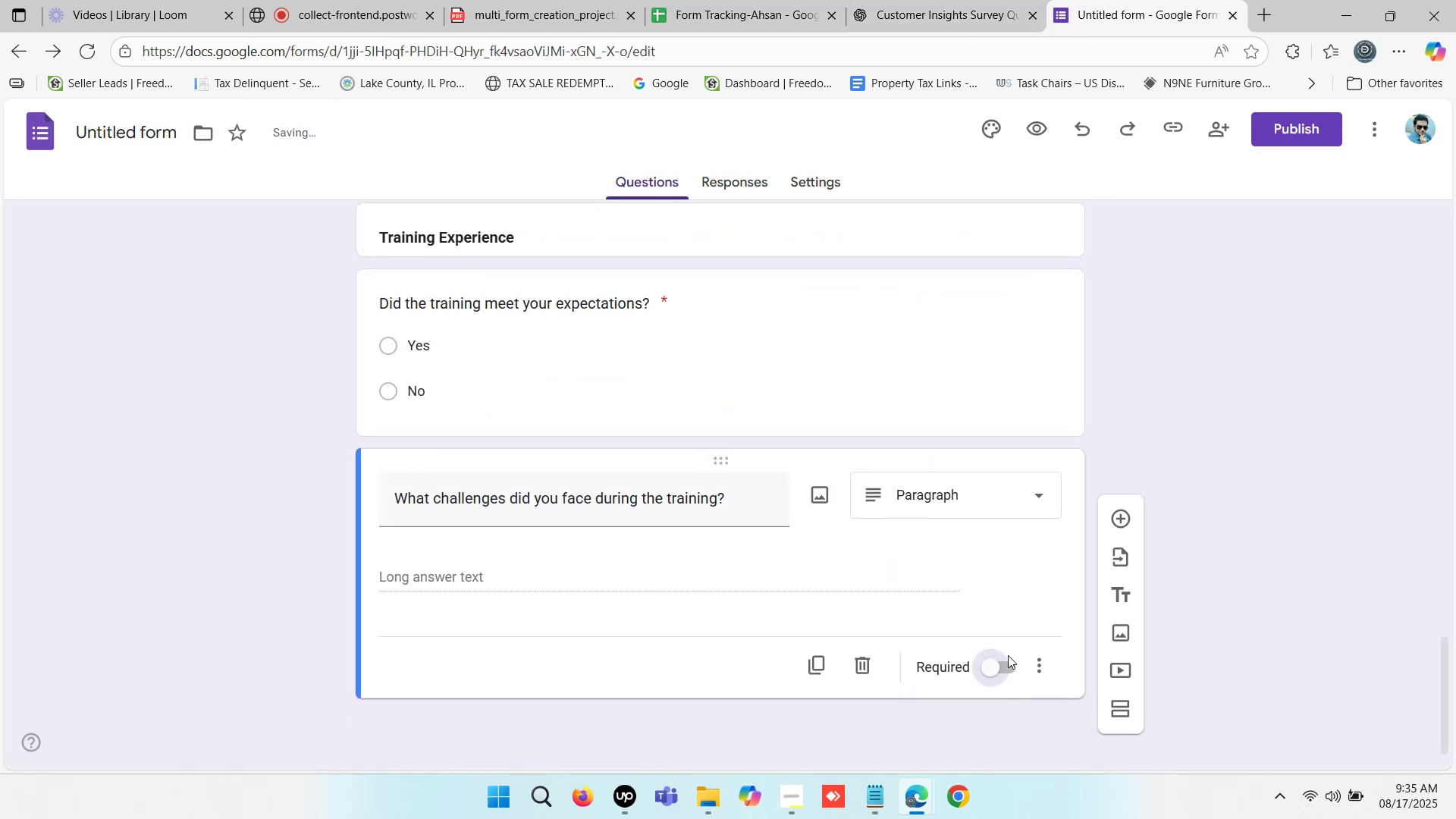 
scroll: coordinate [1295, 506], scroll_direction: down, amount: 1.0
 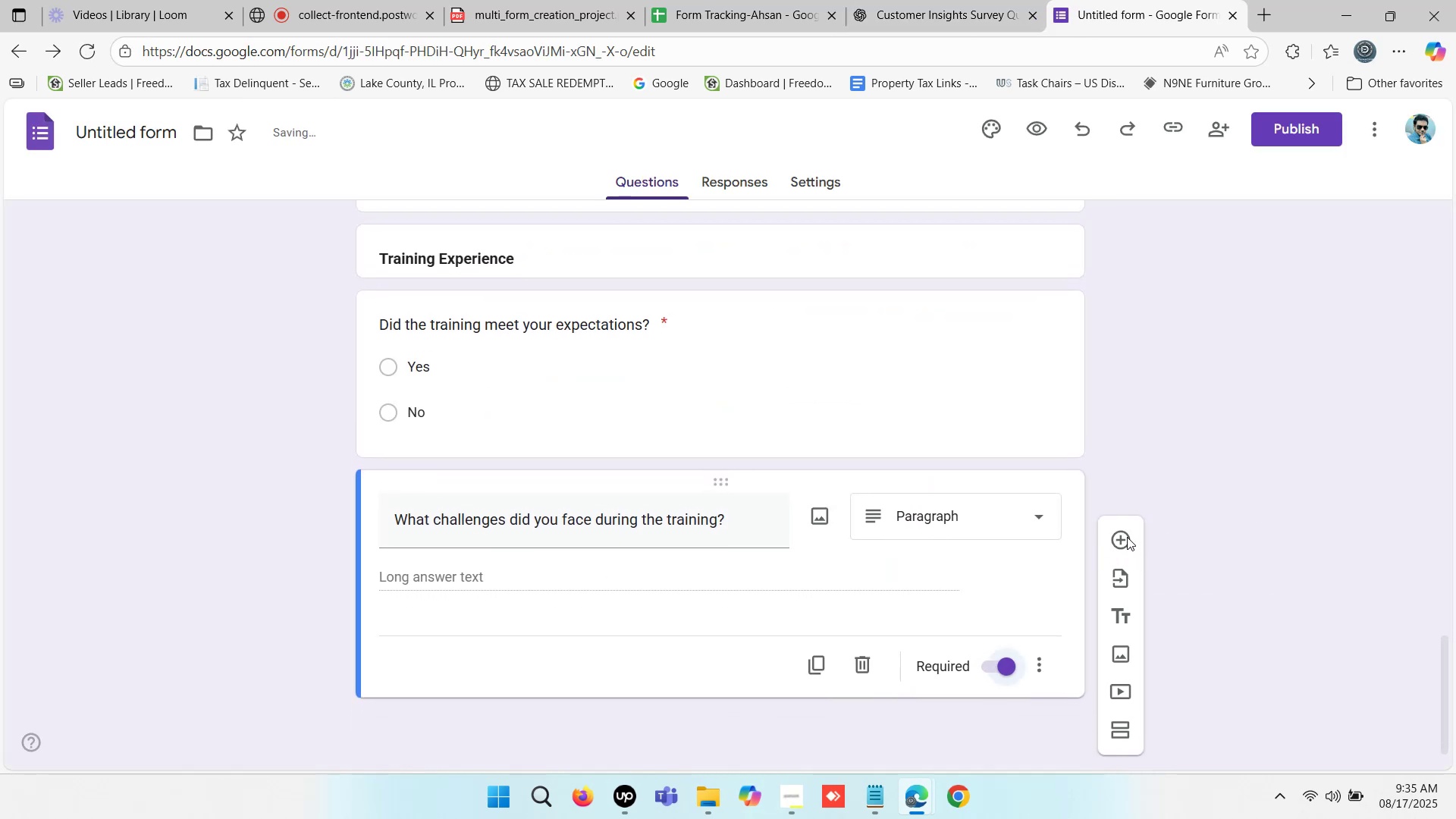 
left_click([1125, 535])
 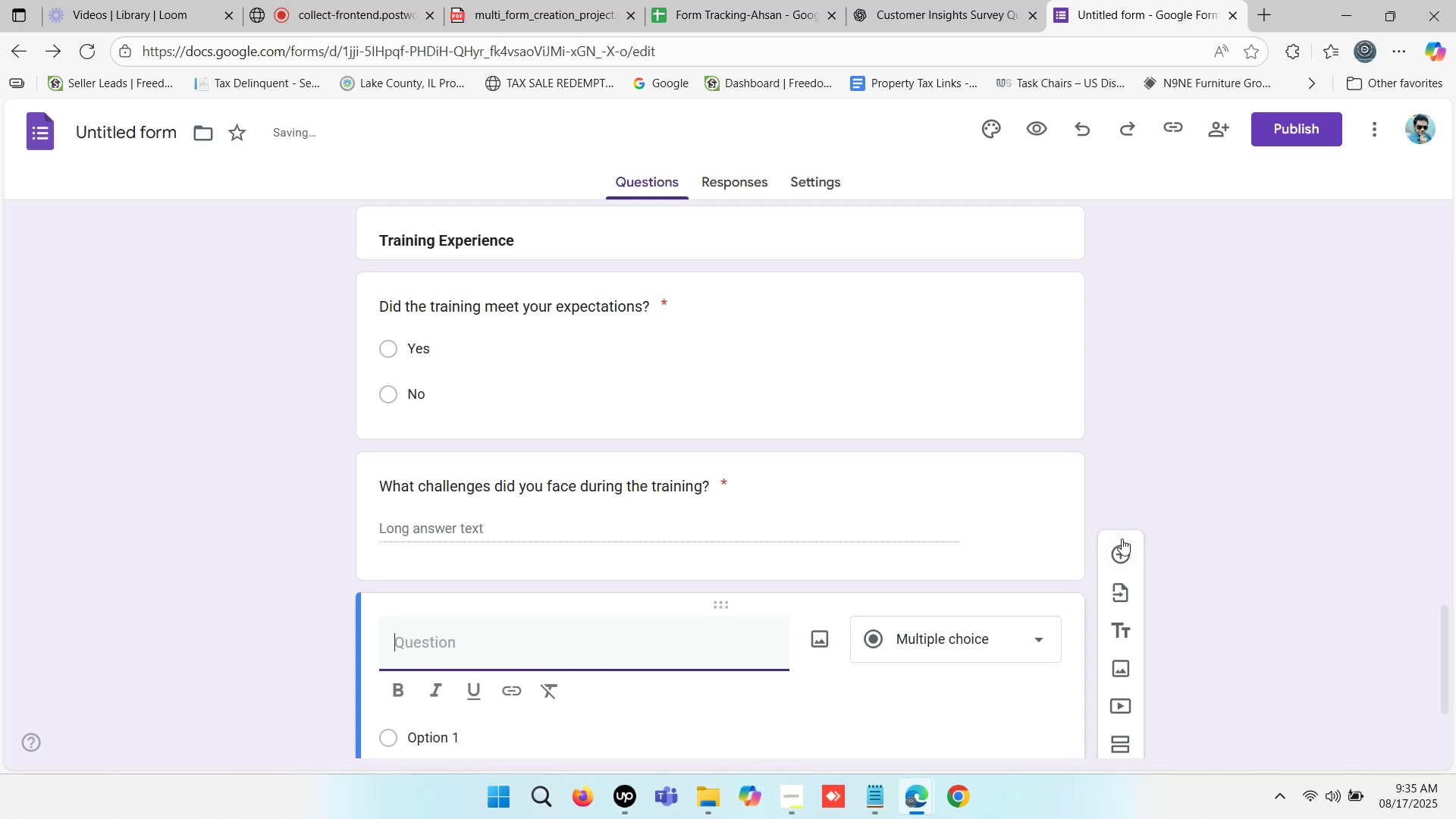 
scroll: coordinate [832, 607], scroll_direction: down, amount: 1.0
 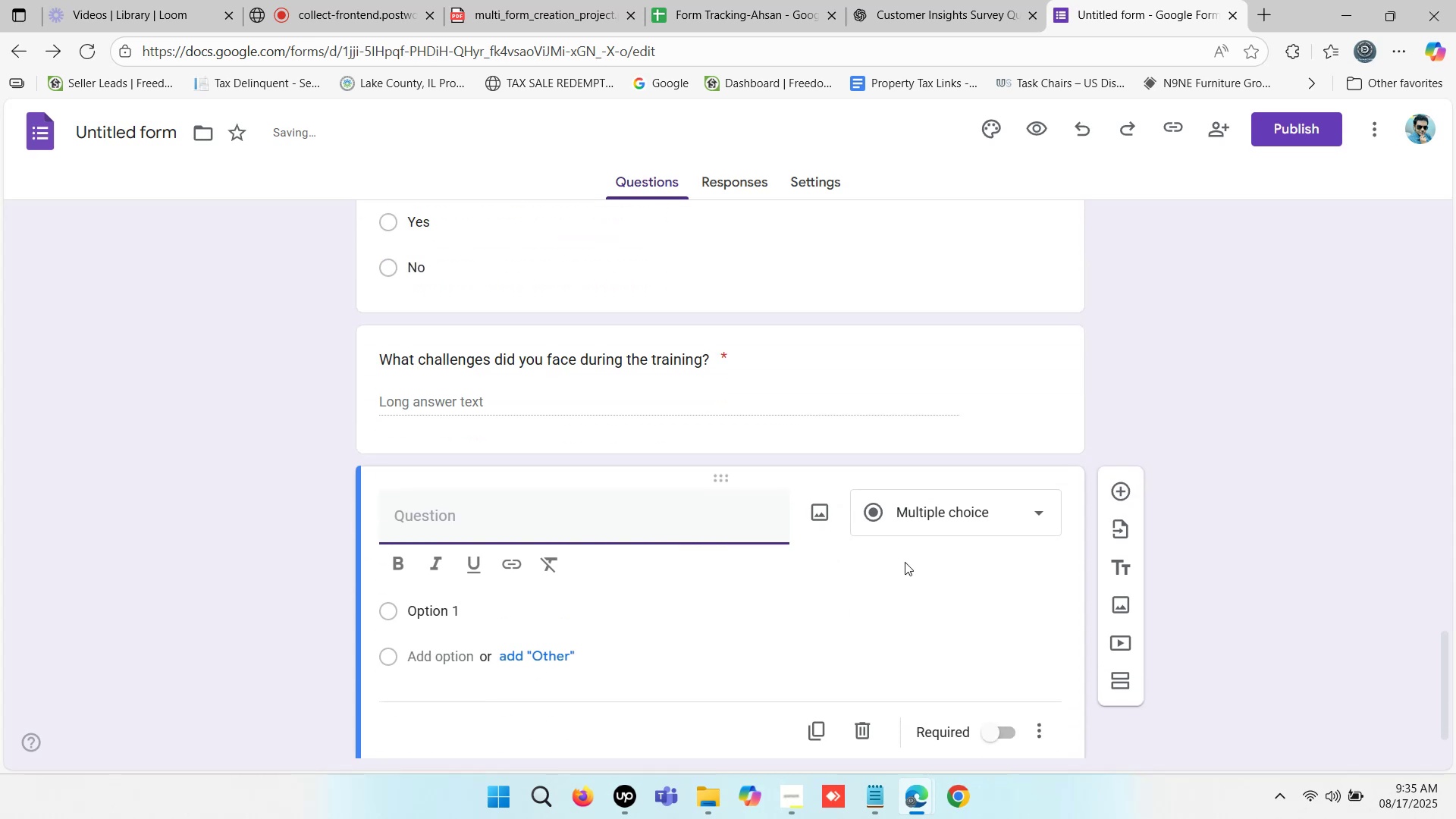 
left_click([938, 519])
 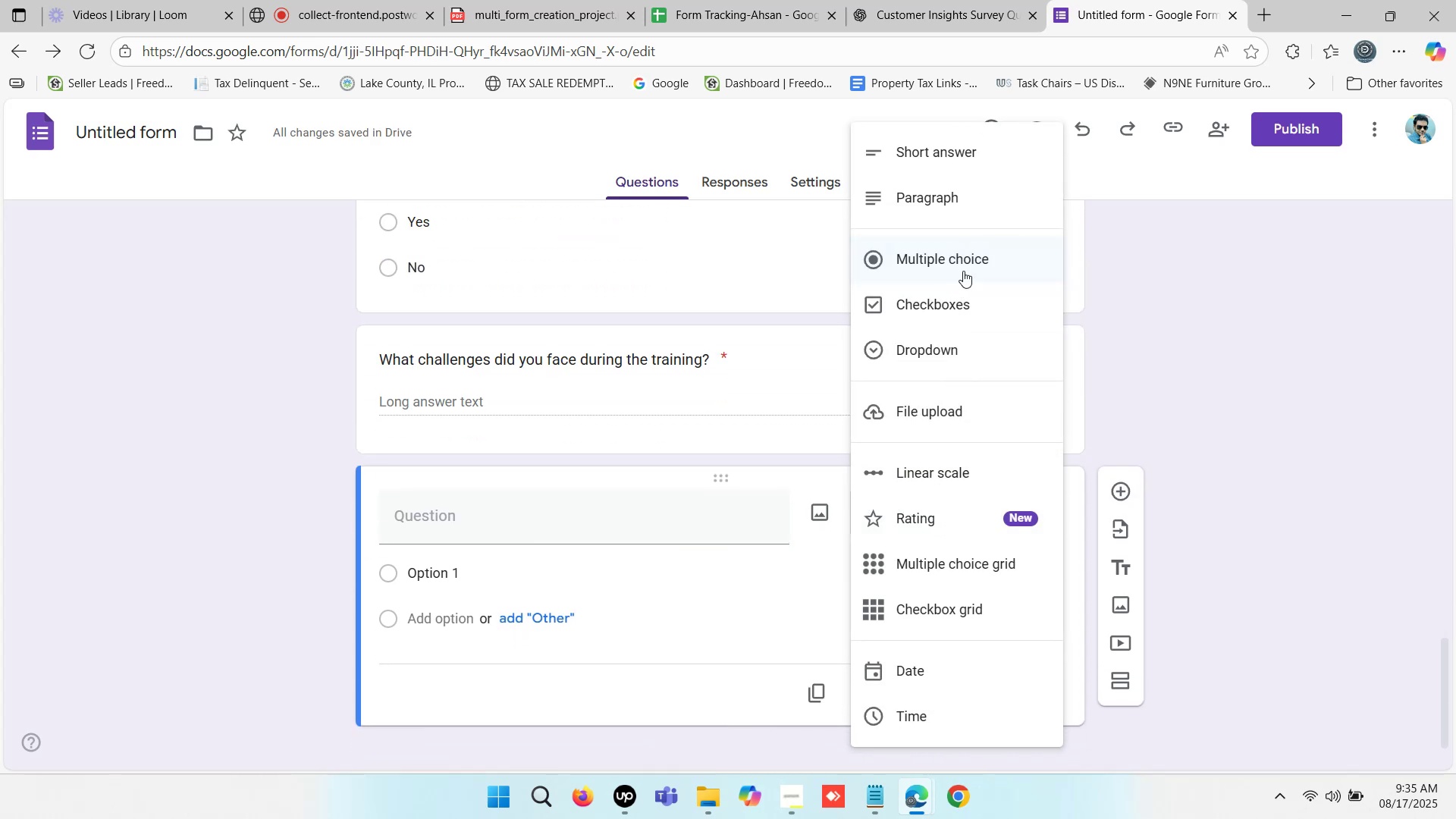 
wait(6.63)
 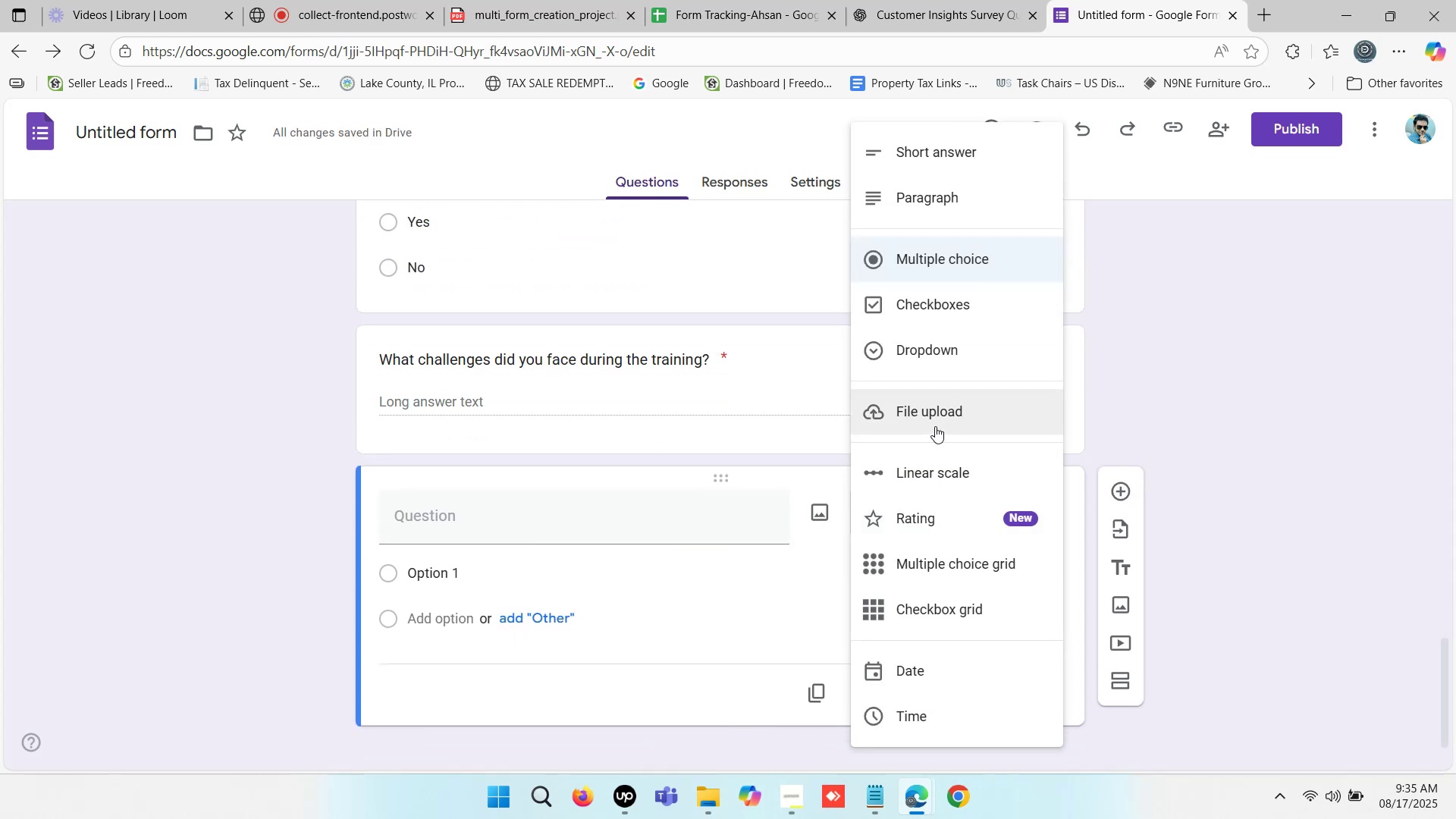 
scroll: coordinate [972, 578], scroll_direction: down, amount: 2.0
 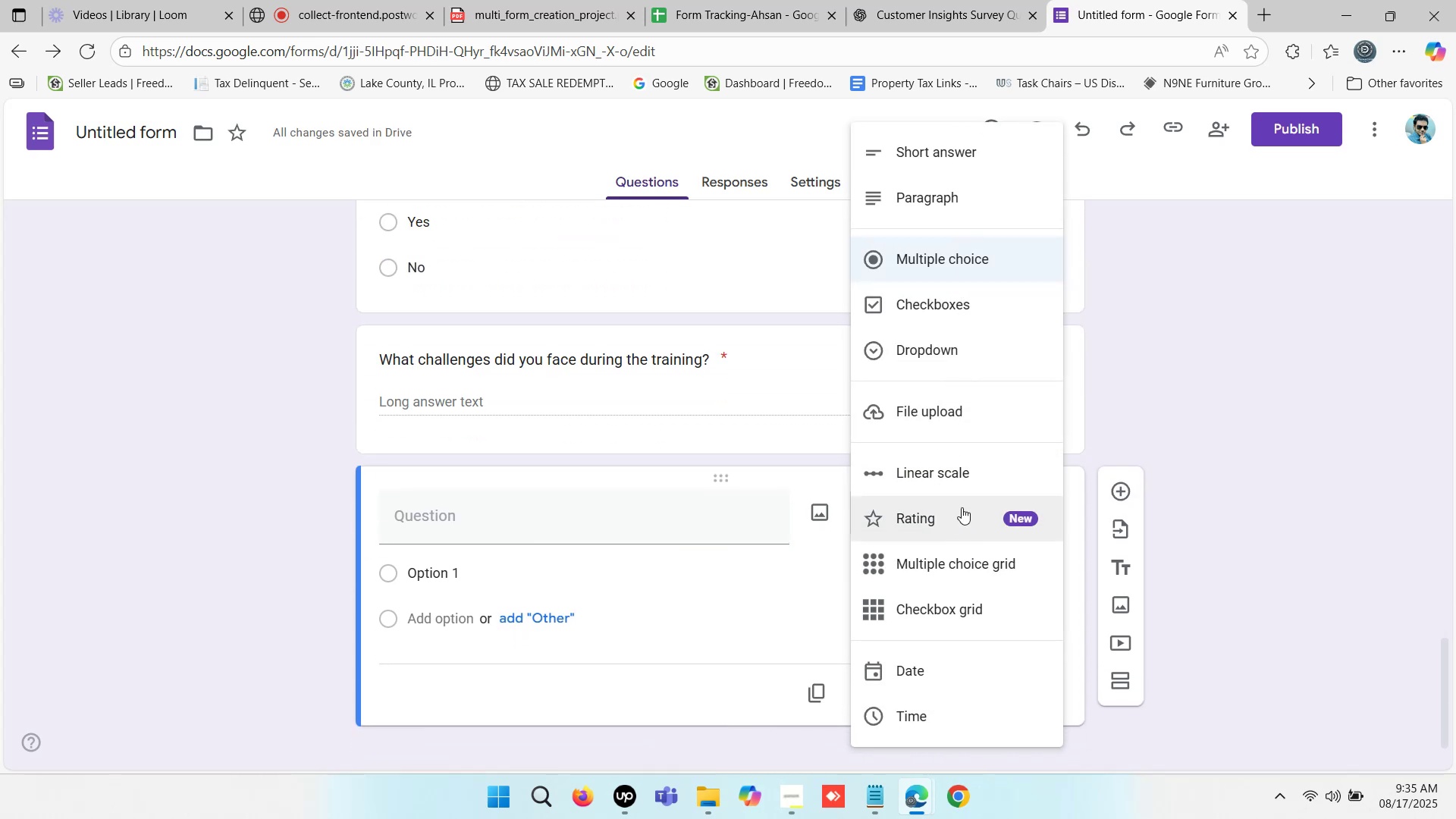 
left_click([962, 477])
 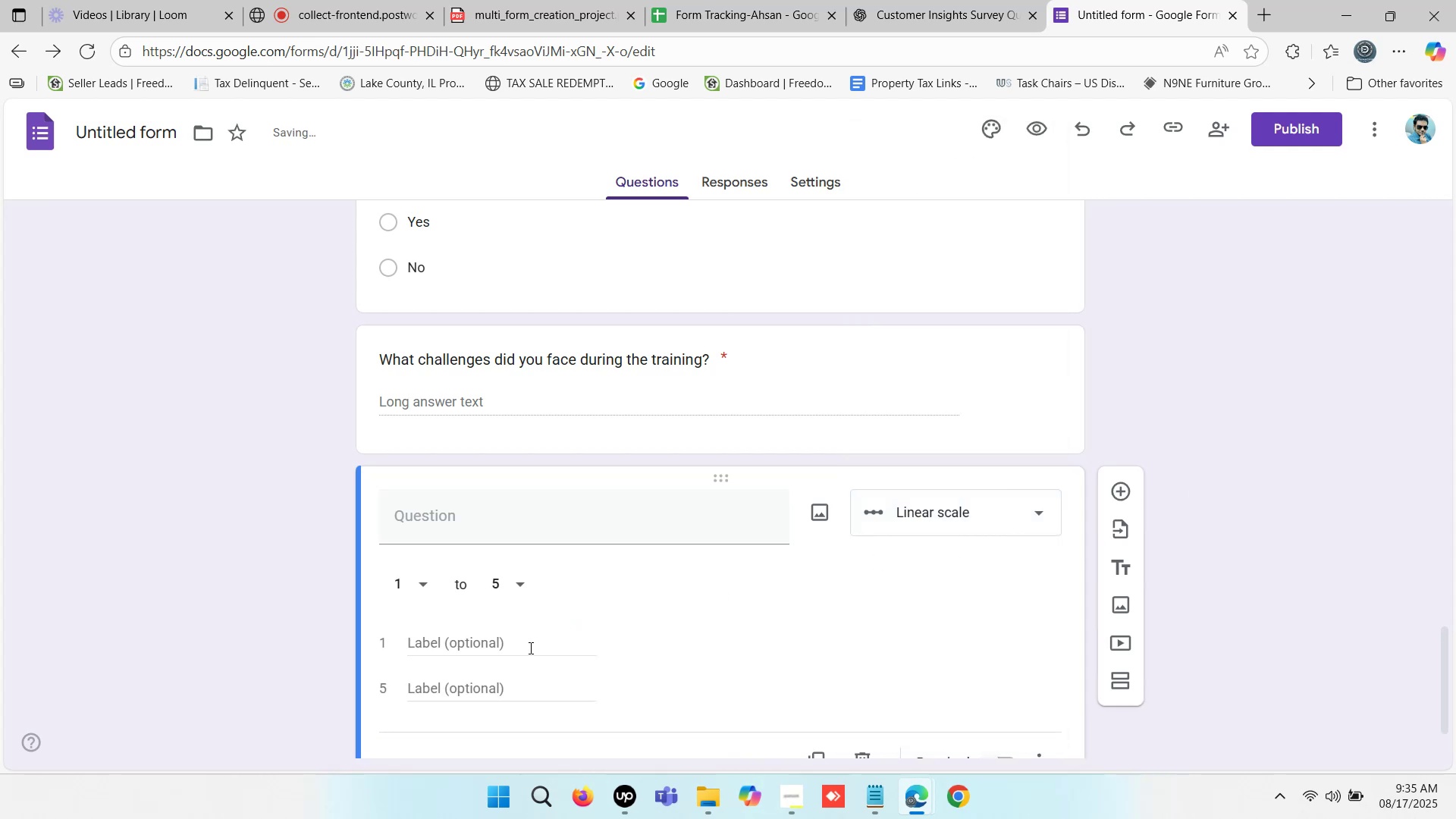 
left_click([927, 0])
 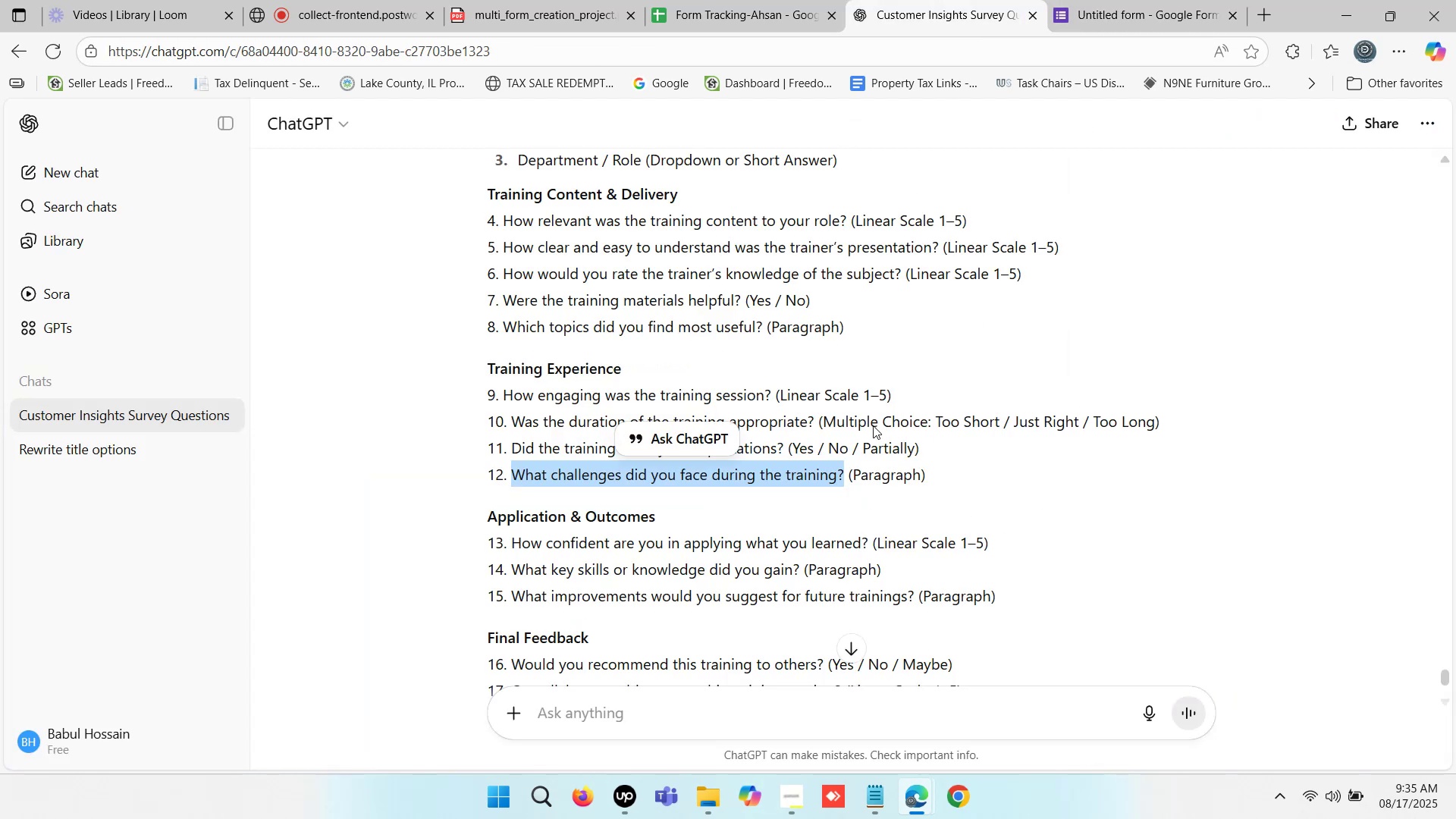 
scroll: coordinate [962, 409], scroll_direction: down, amount: 1.0
 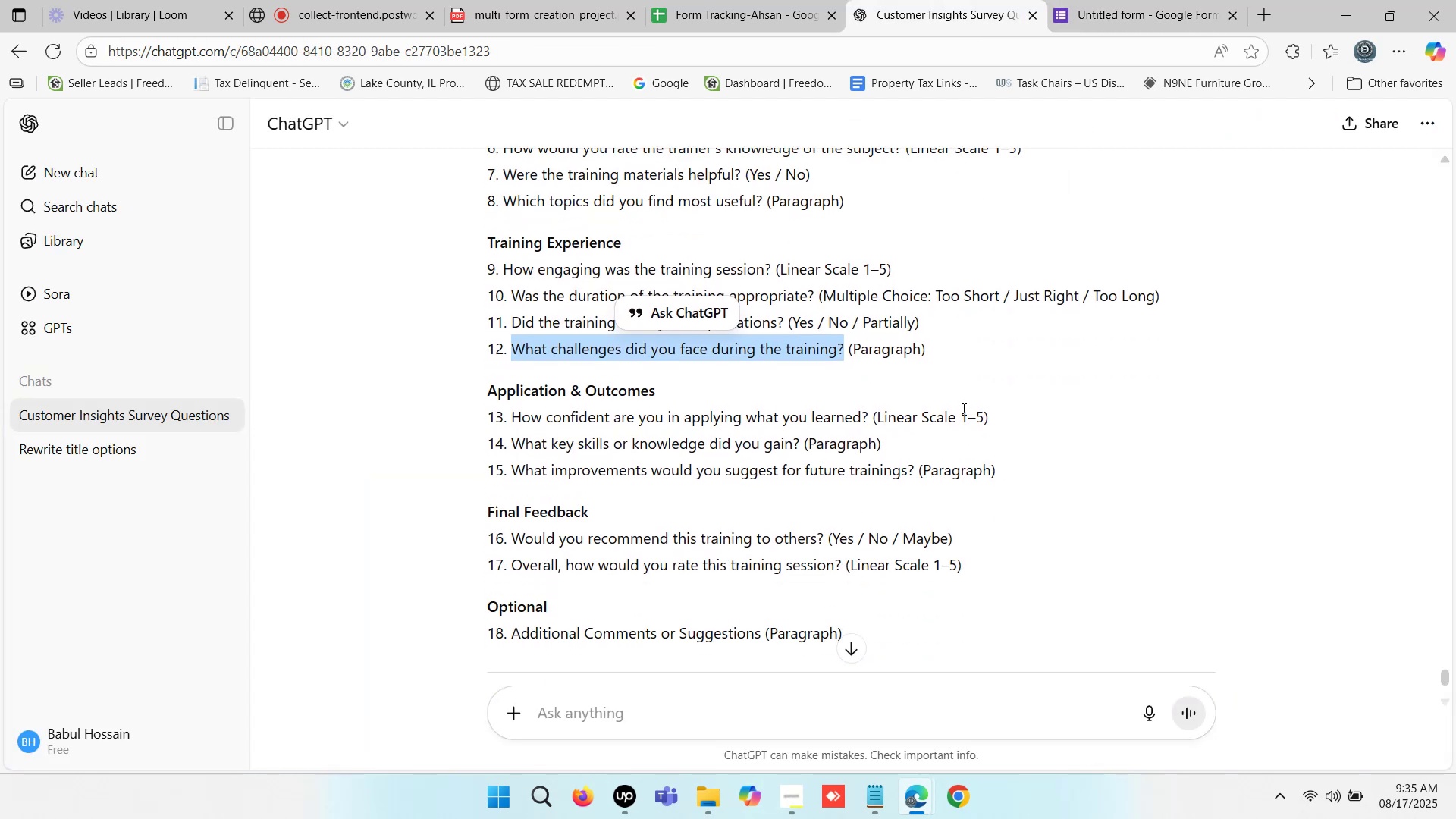 
scroll: coordinate [962, 409], scroll_direction: up, amount: 1.0
 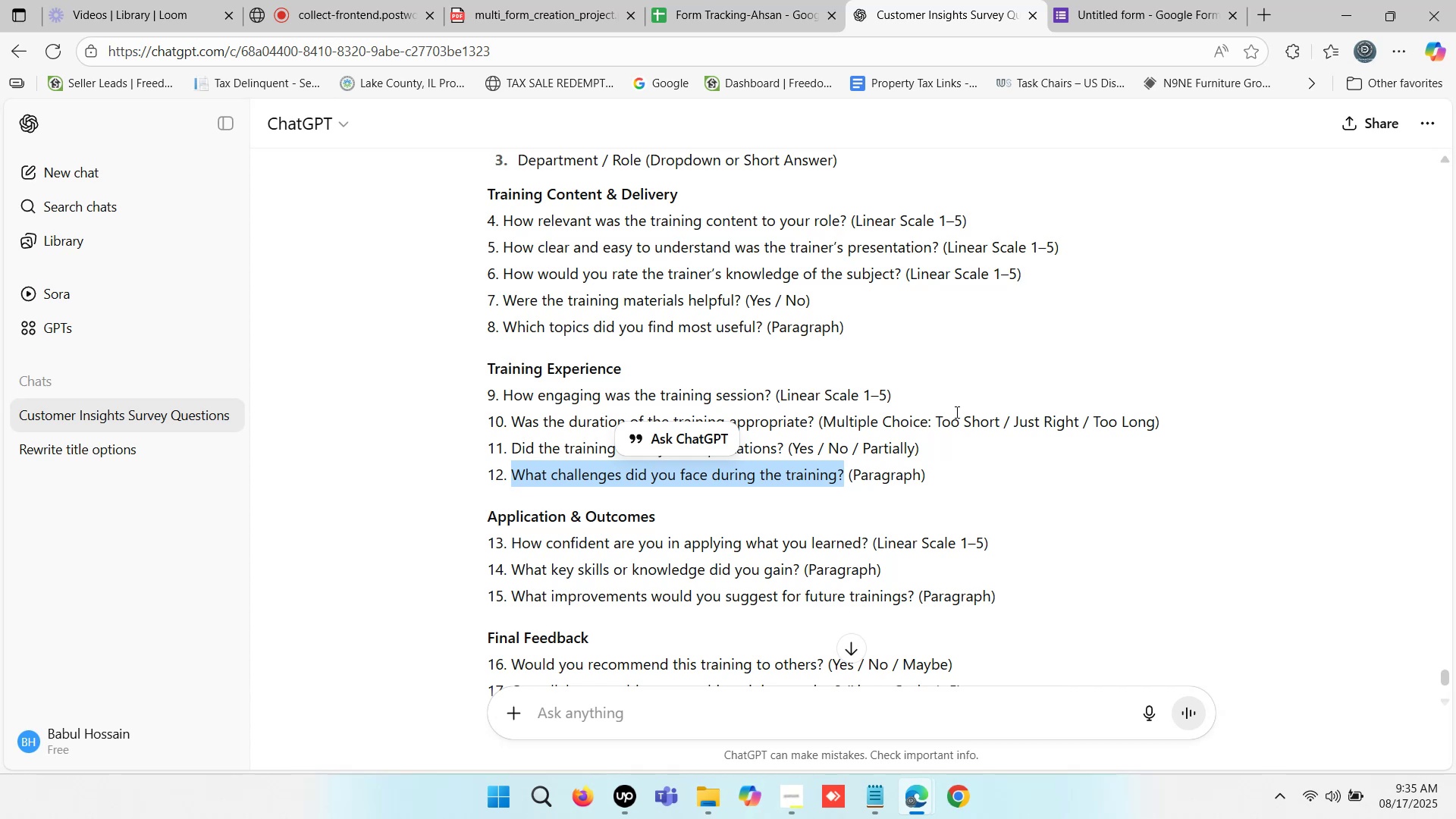 
left_click([940, 424])
 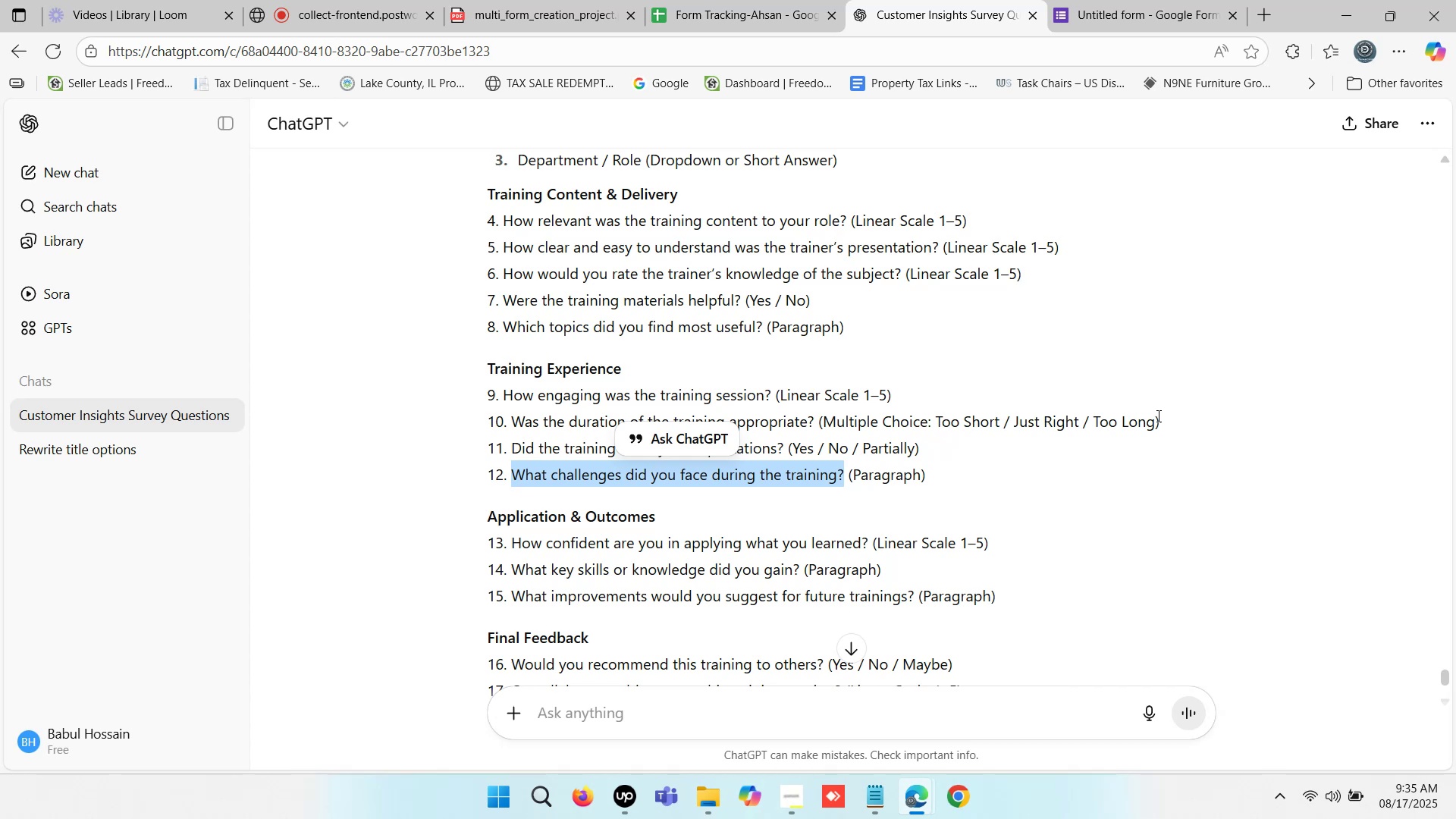 
left_click_drag(start_coordinate=[1175, 419], to_coordinate=[513, 413])
 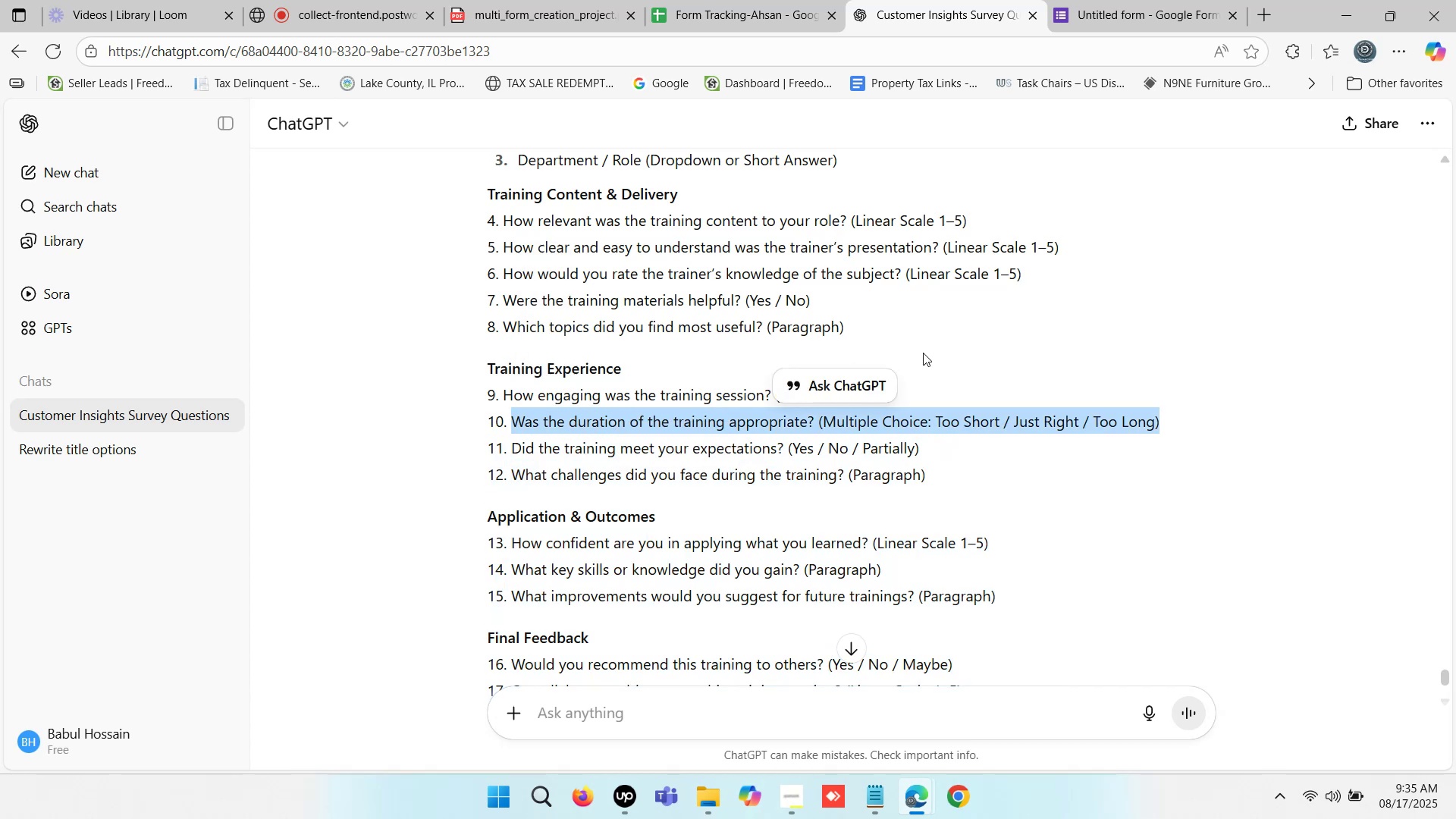 
key(Control+ControlLeft)
 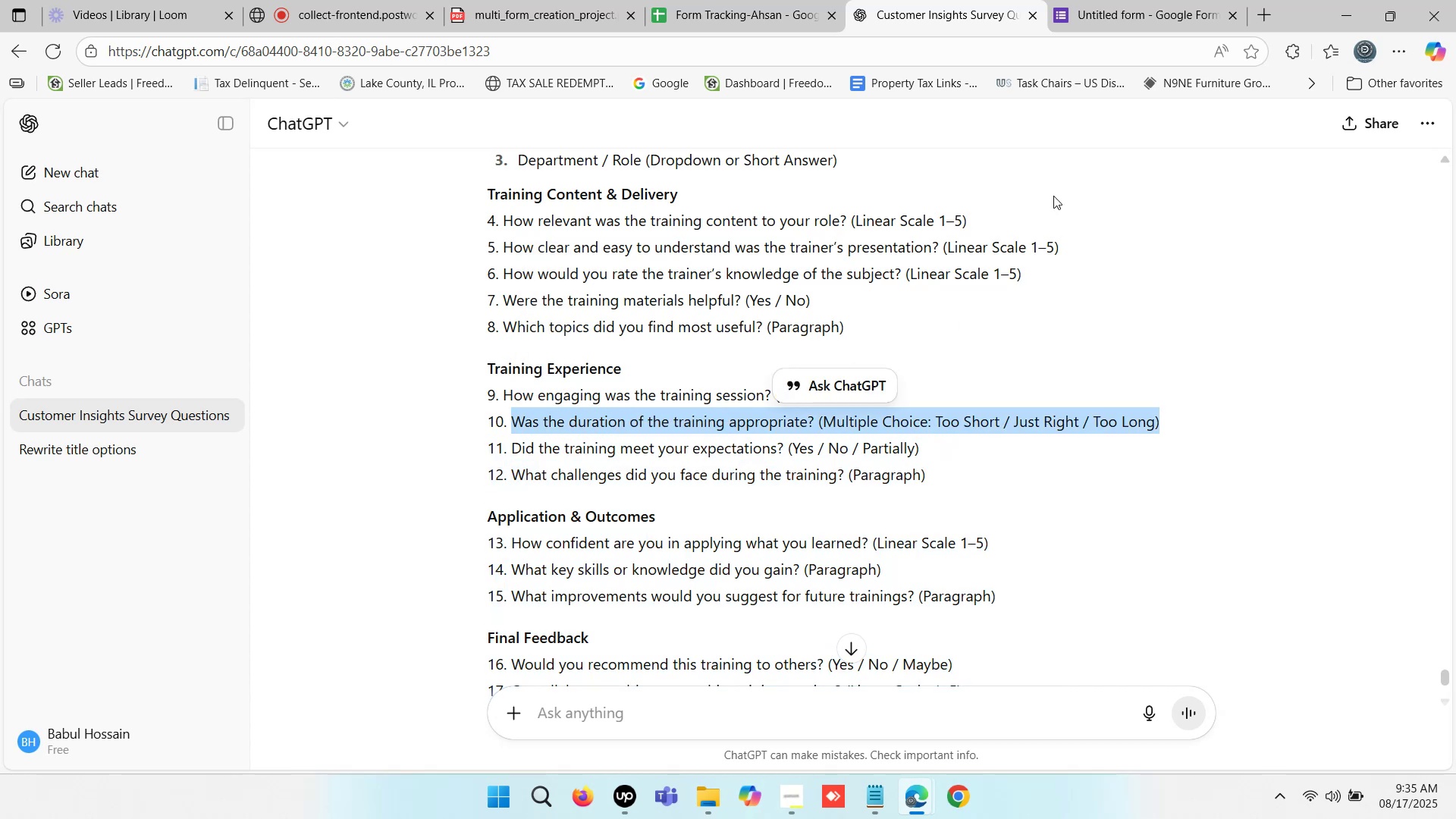 
key(Control+C)
 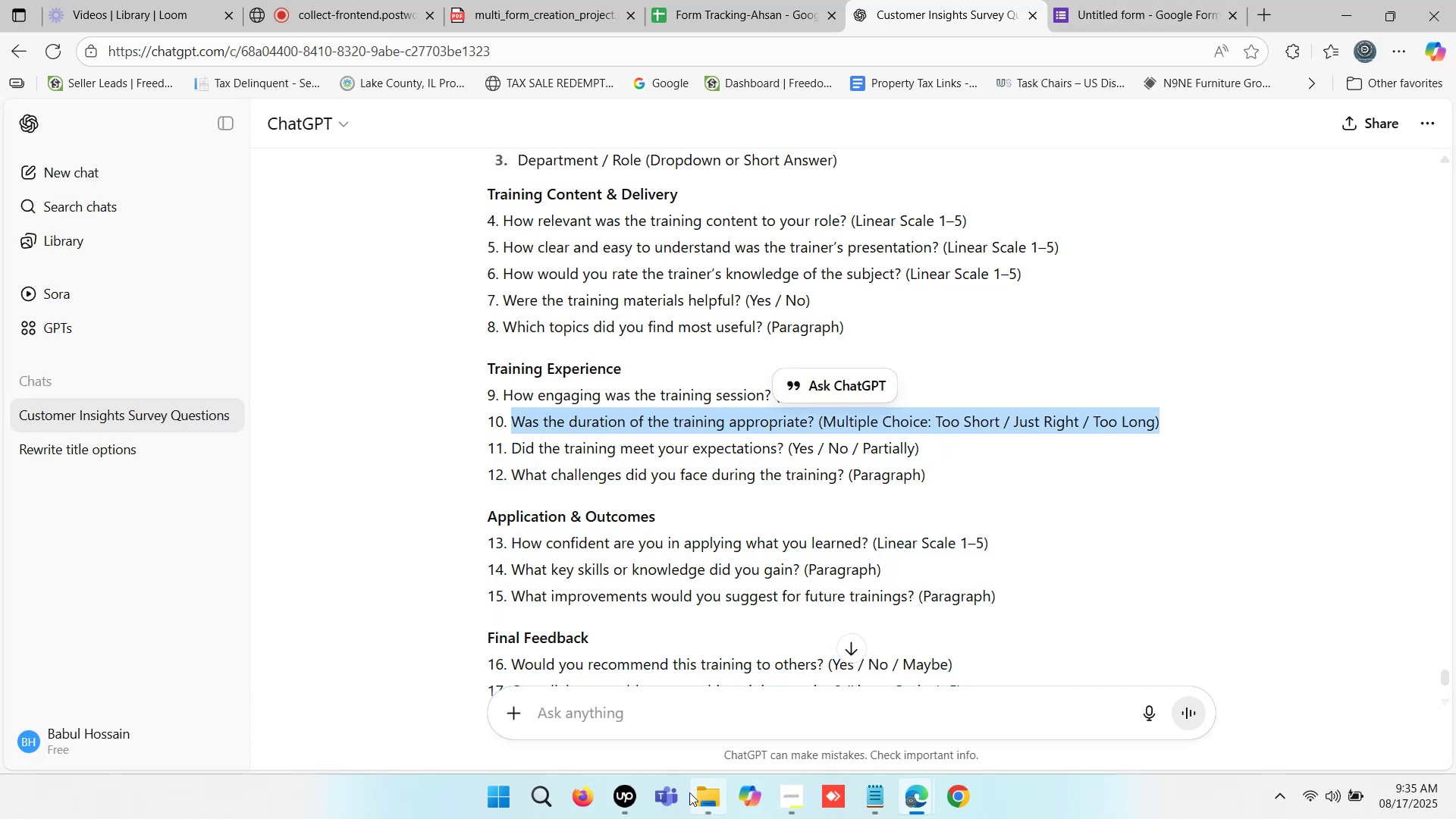 
left_click([682, 714])
 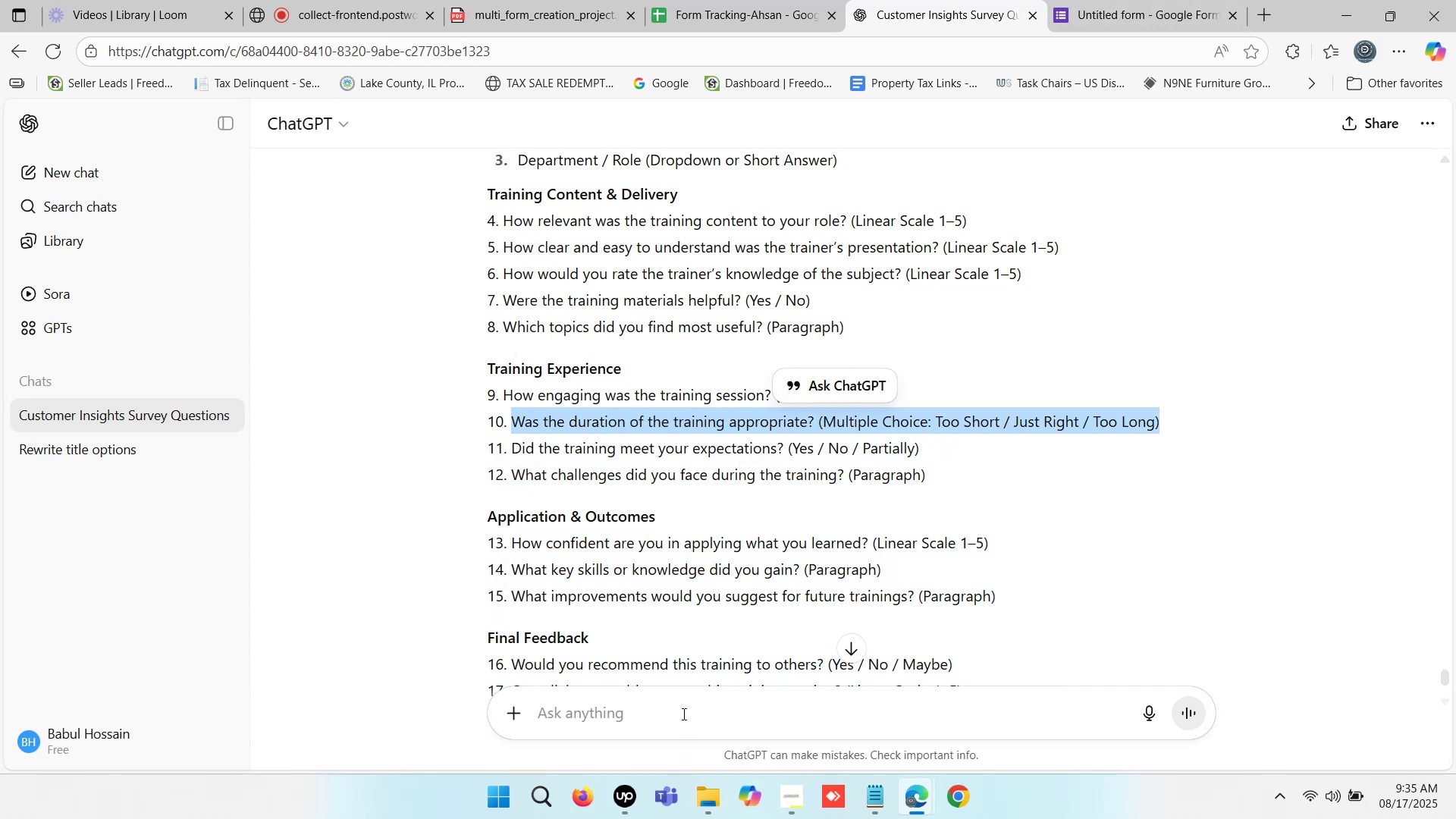 
key(Control+ControlLeft)
 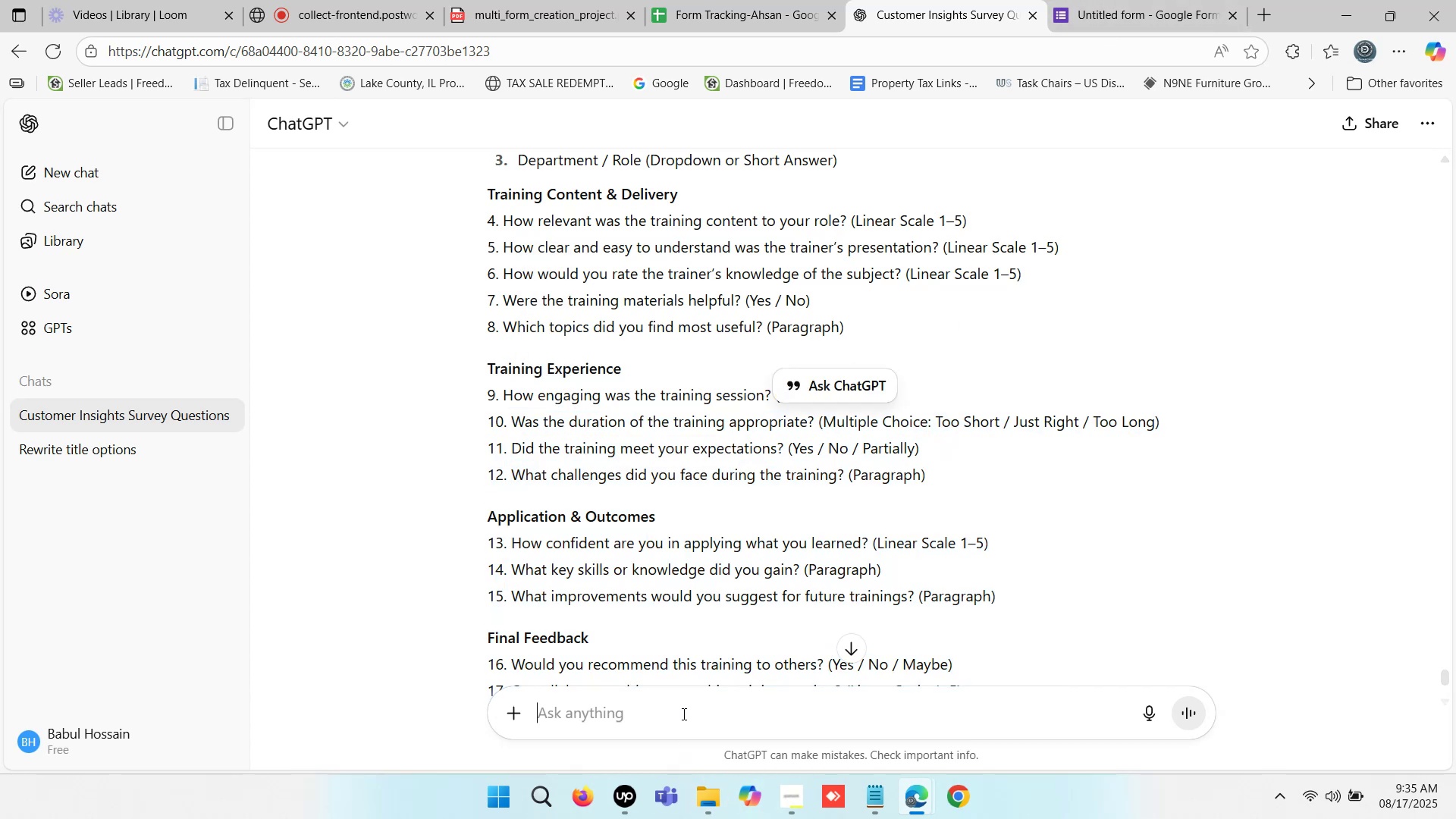 
key(Control+V)
 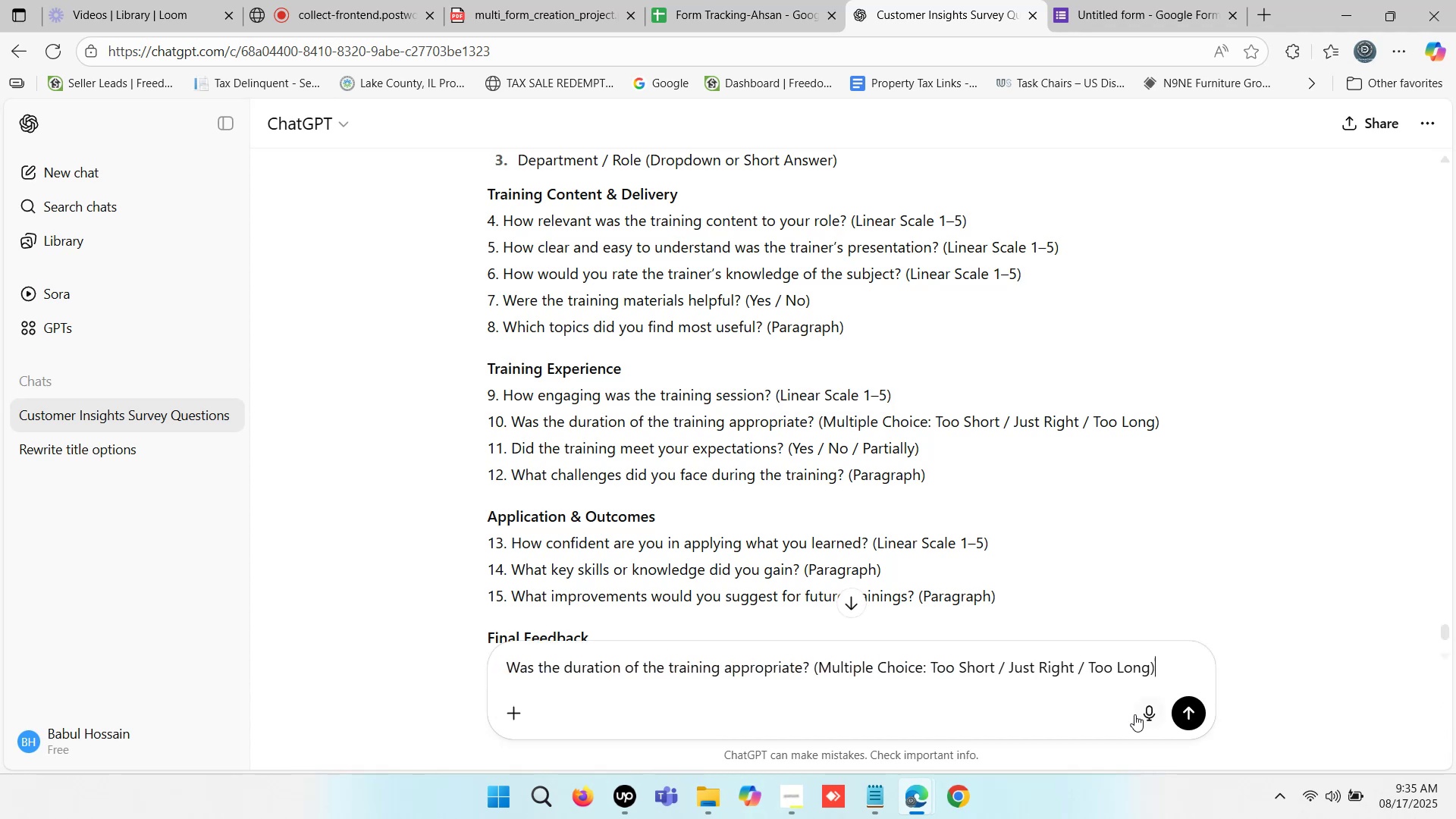 
left_click([1181, 713])
 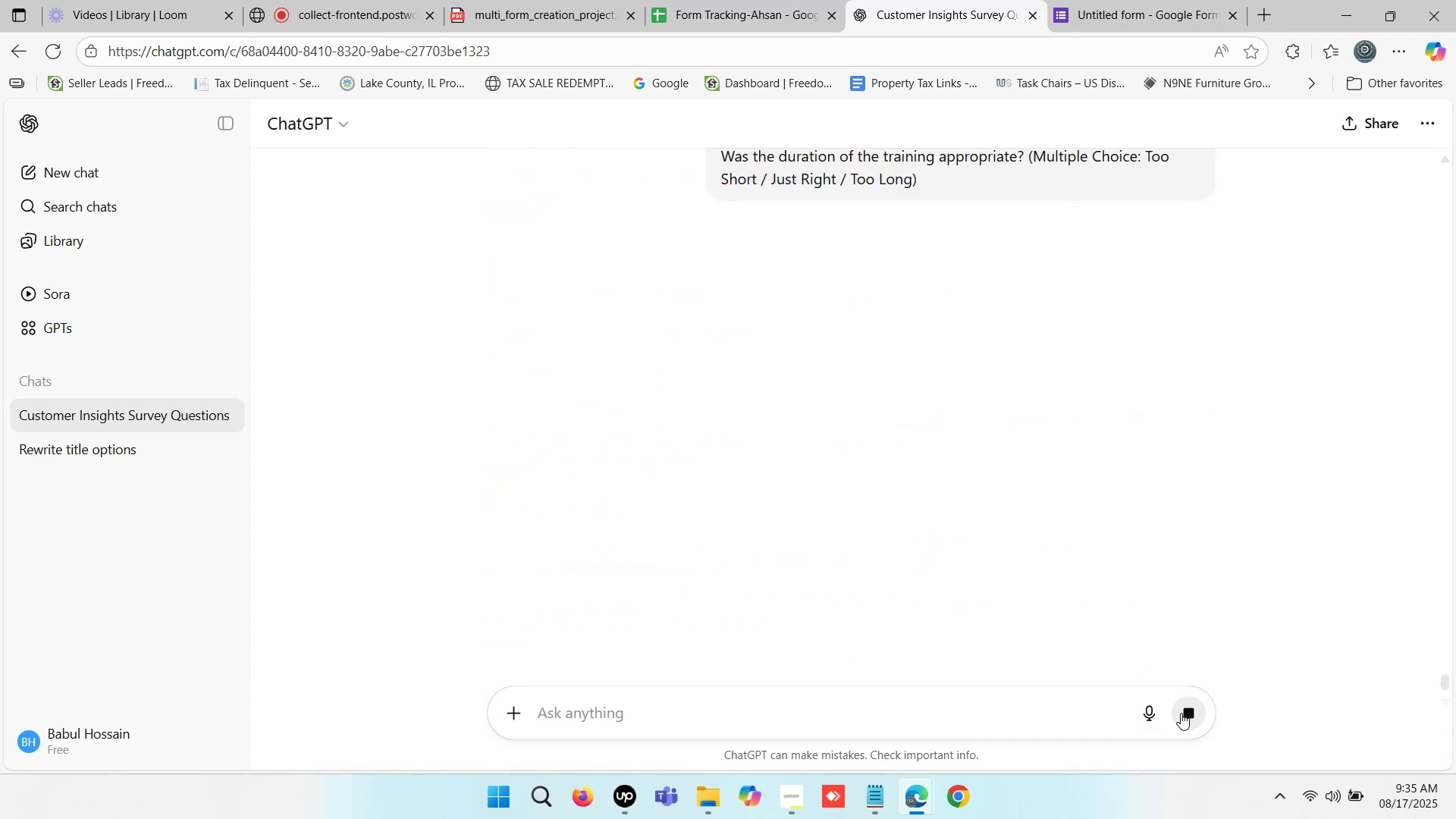 
wait(11.62)
 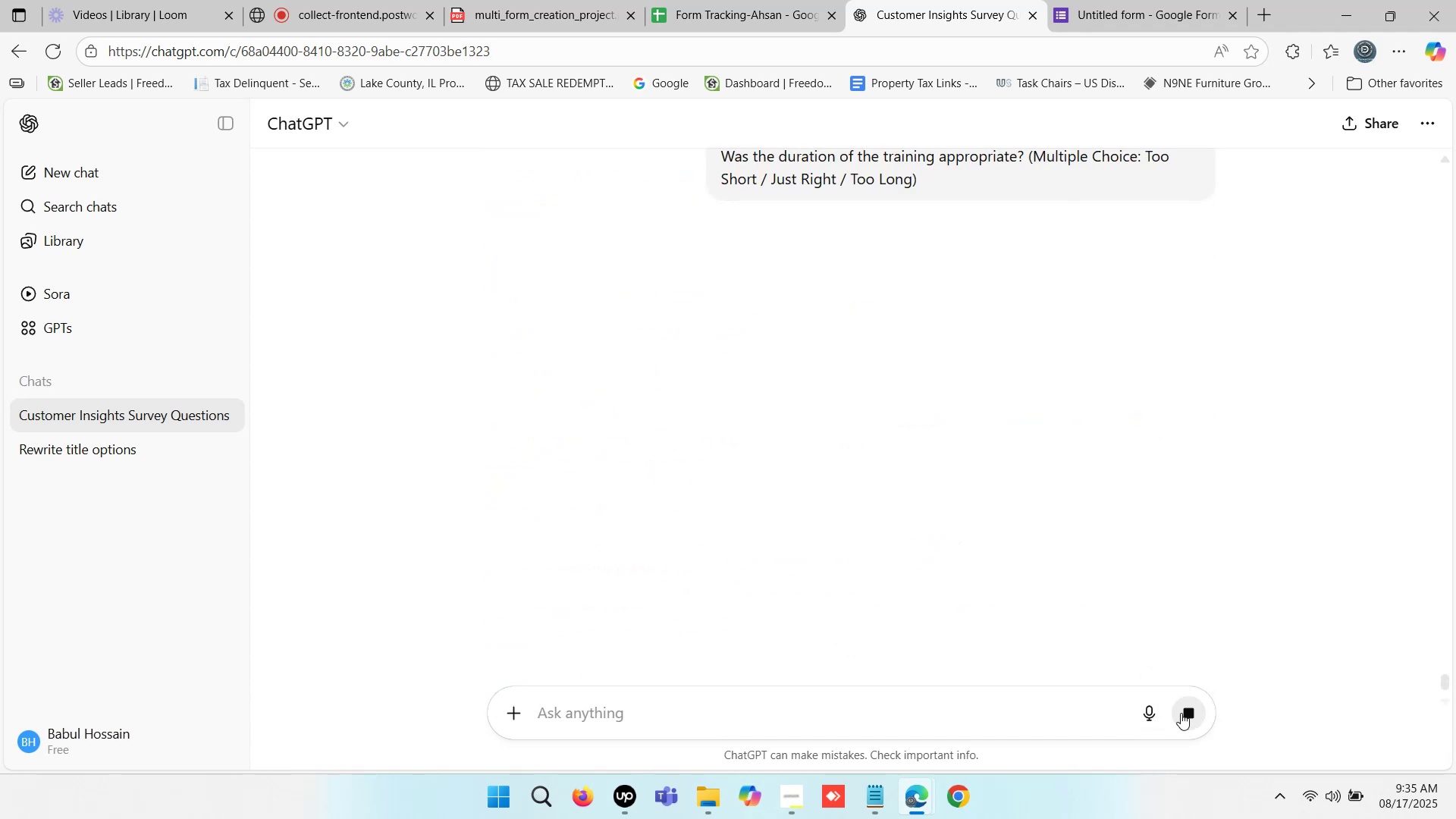 
left_click([1149, 0])
 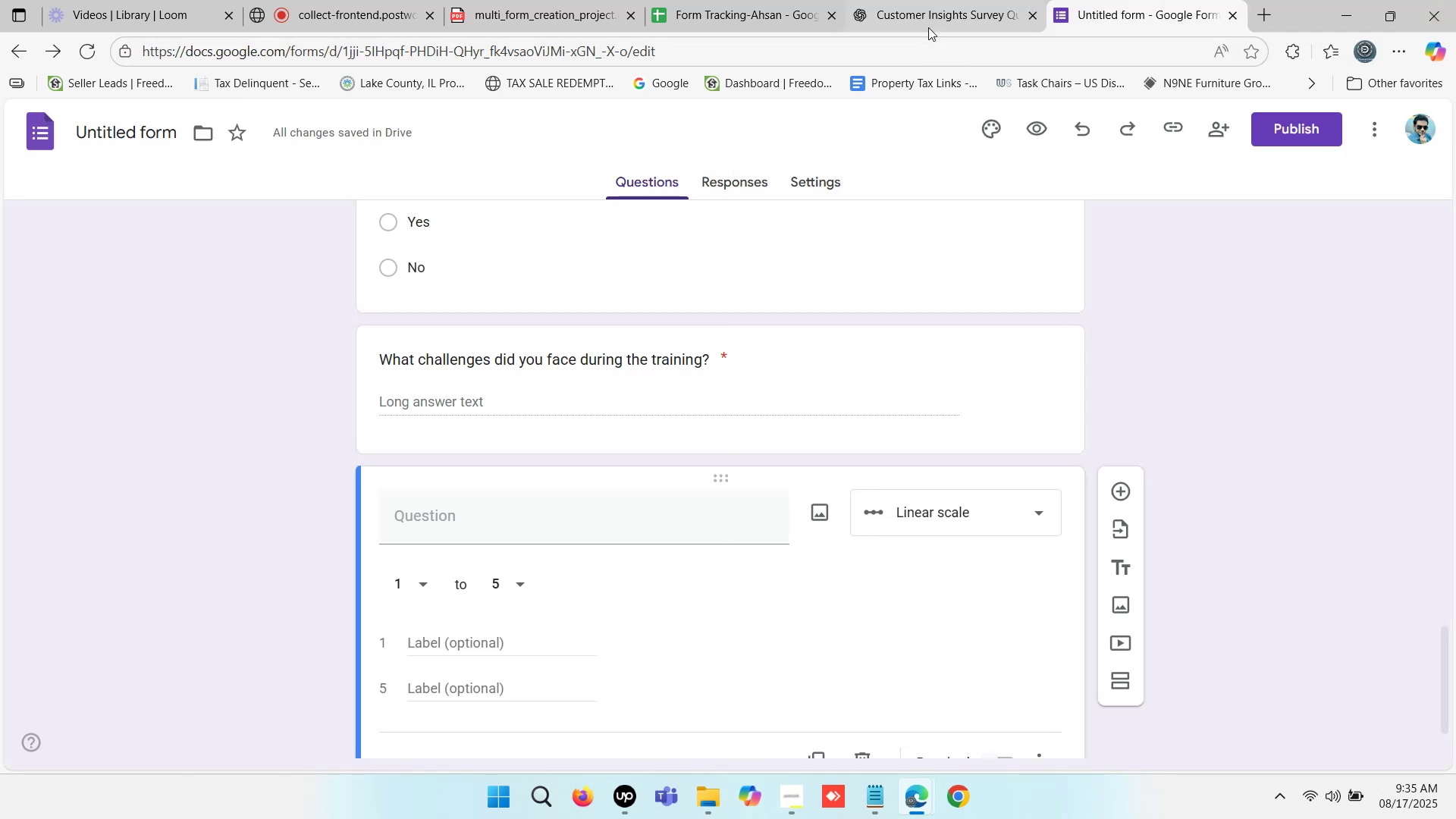 
left_click([929, 5])
 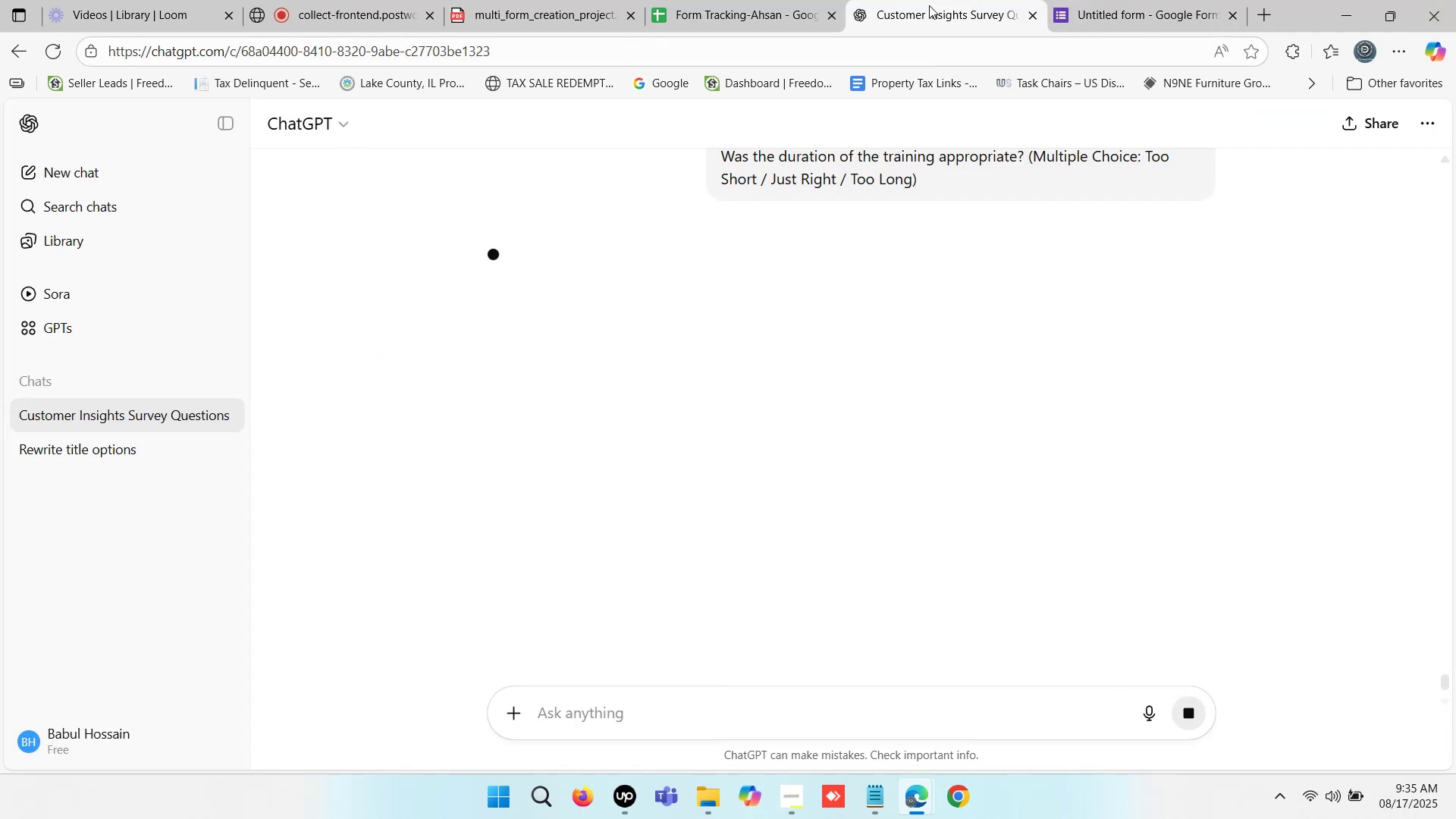 
scroll: coordinate [920, 298], scroll_direction: up, amount: 17.0
 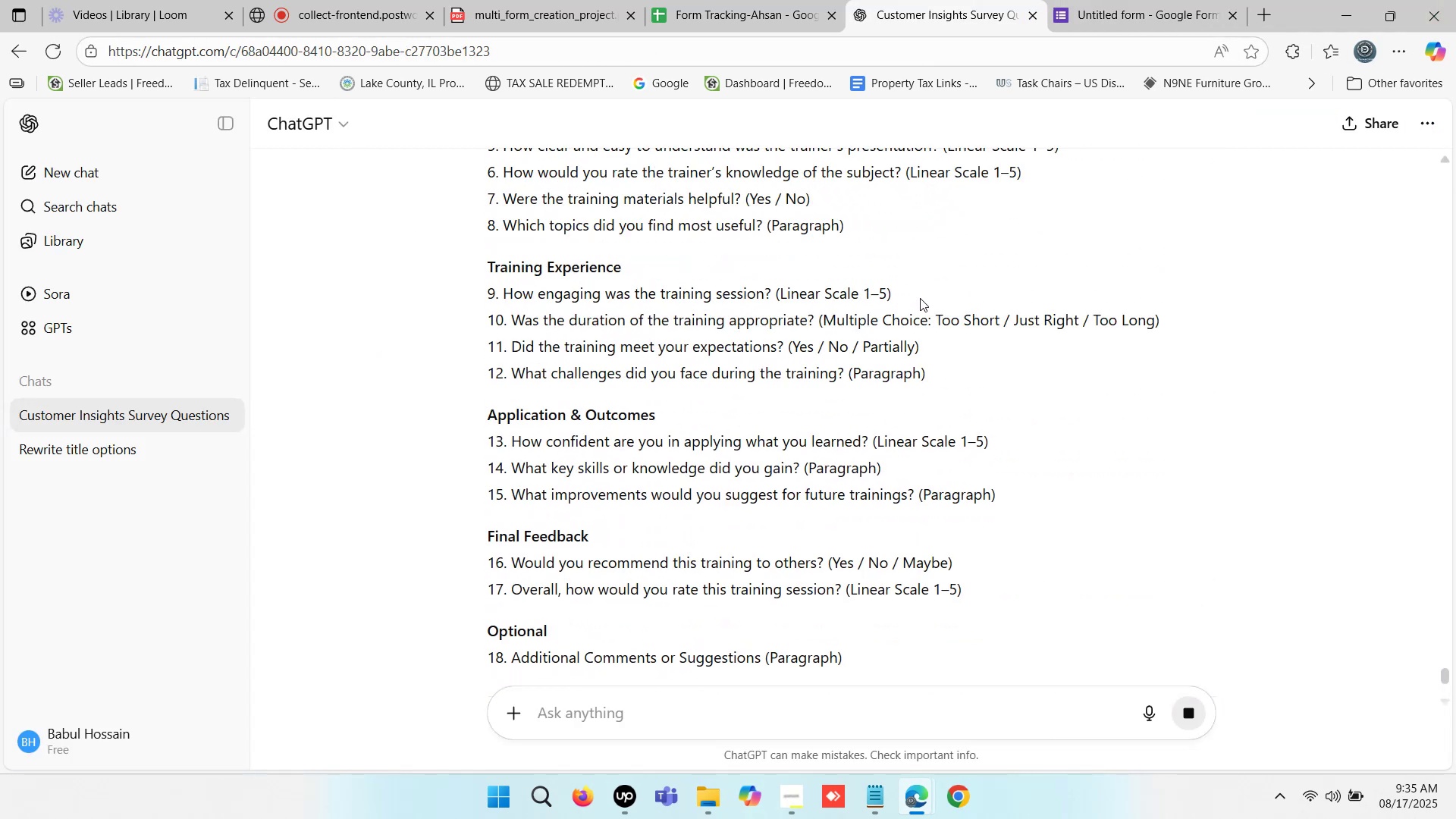 
scroll: coordinate [920, 298], scroll_direction: down, amount: 1.0
 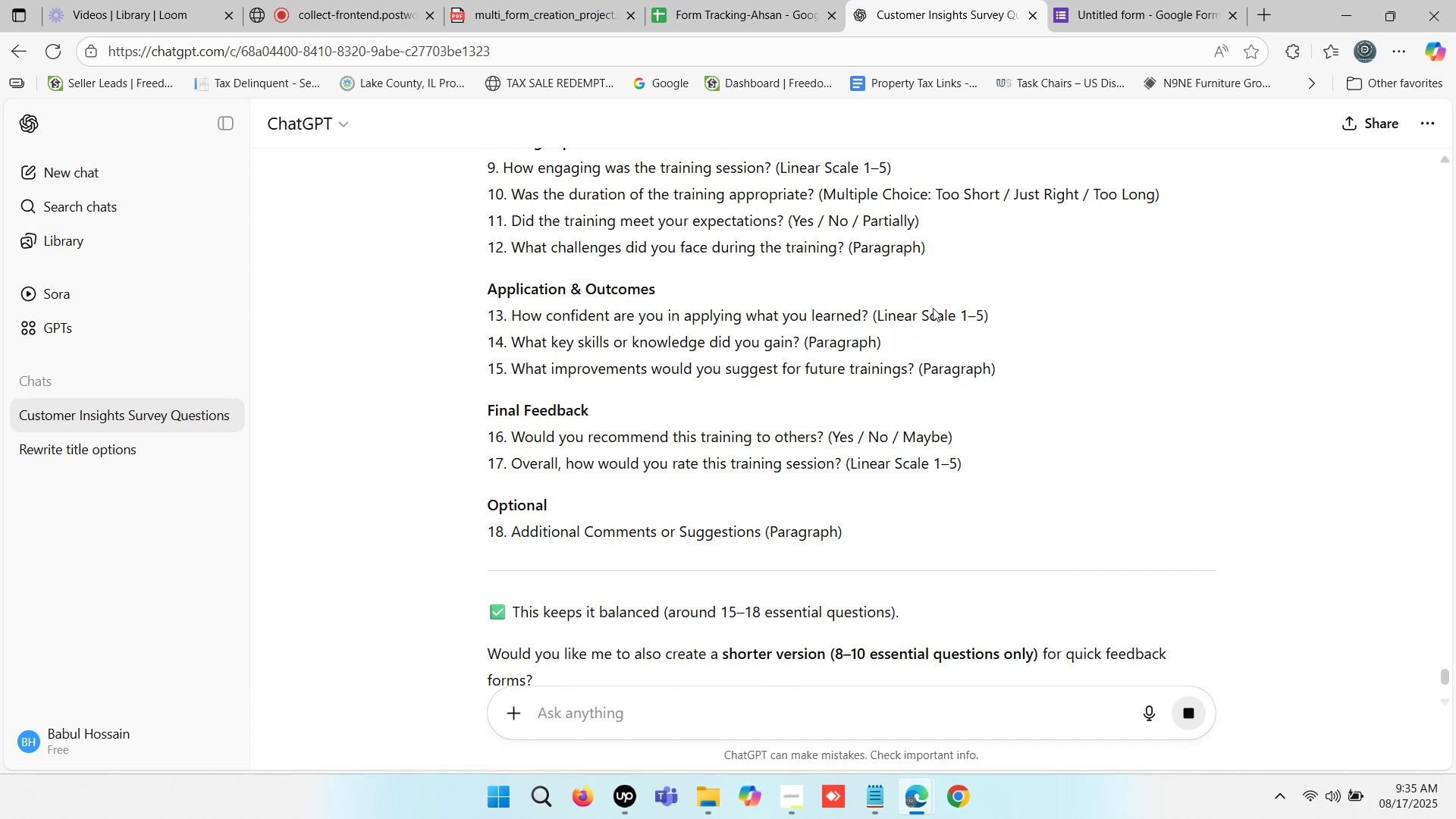 
scroll: coordinate [946, 322], scroll_direction: up, amount: 1.0
 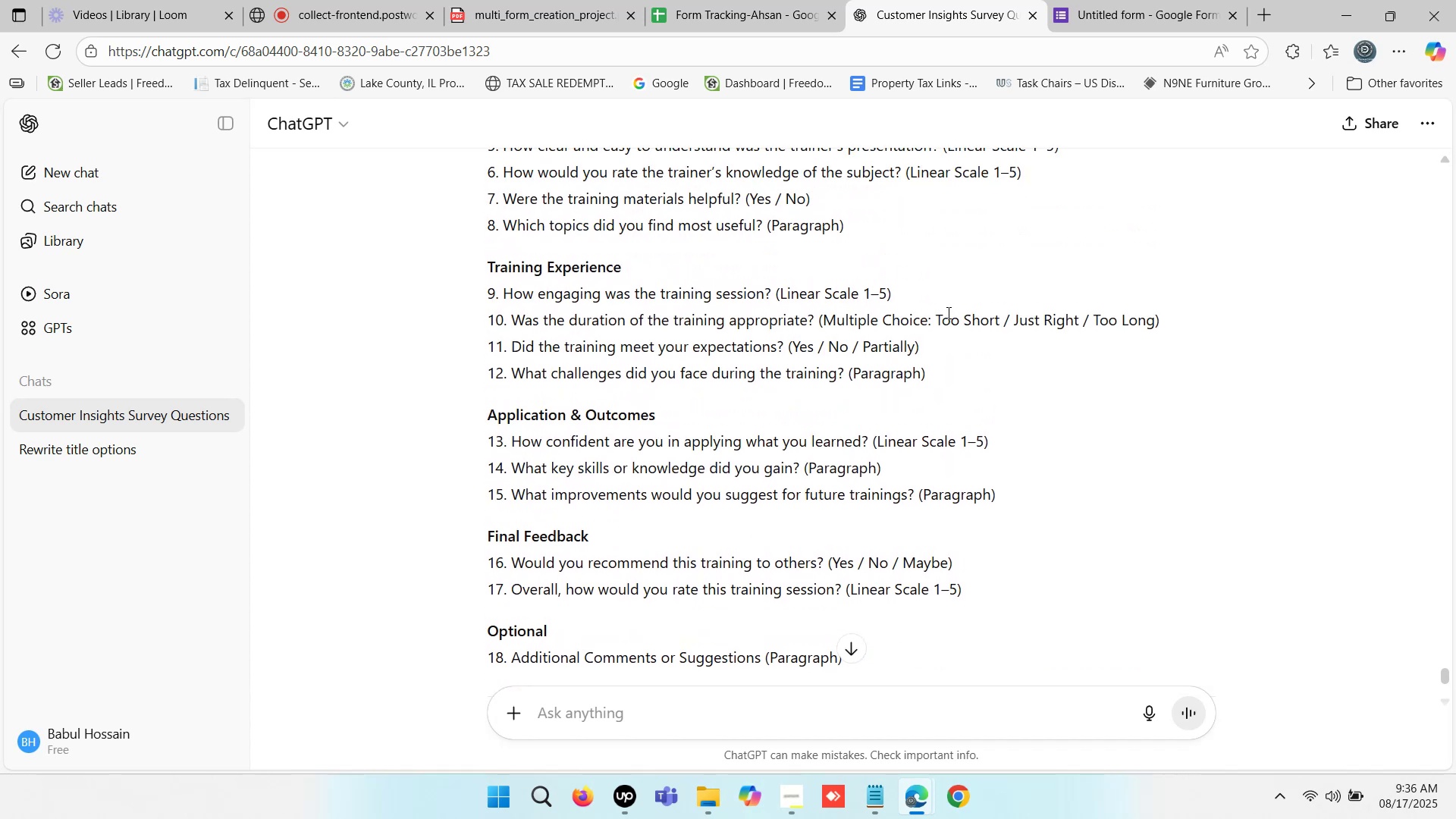 
wait(11.07)
 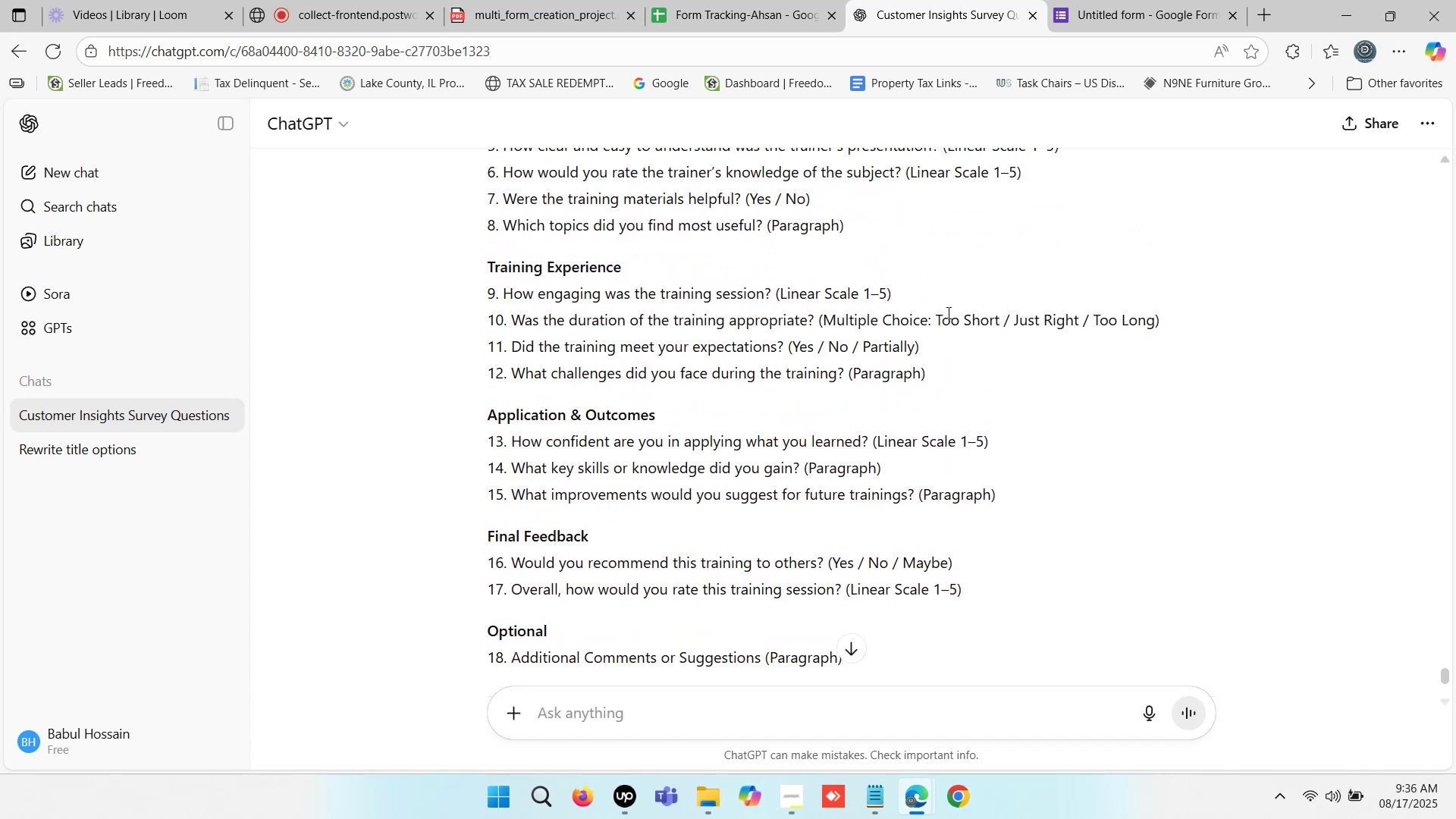 
left_click_drag(start_coordinate=[843, 593], to_coordinate=[513, 590])
 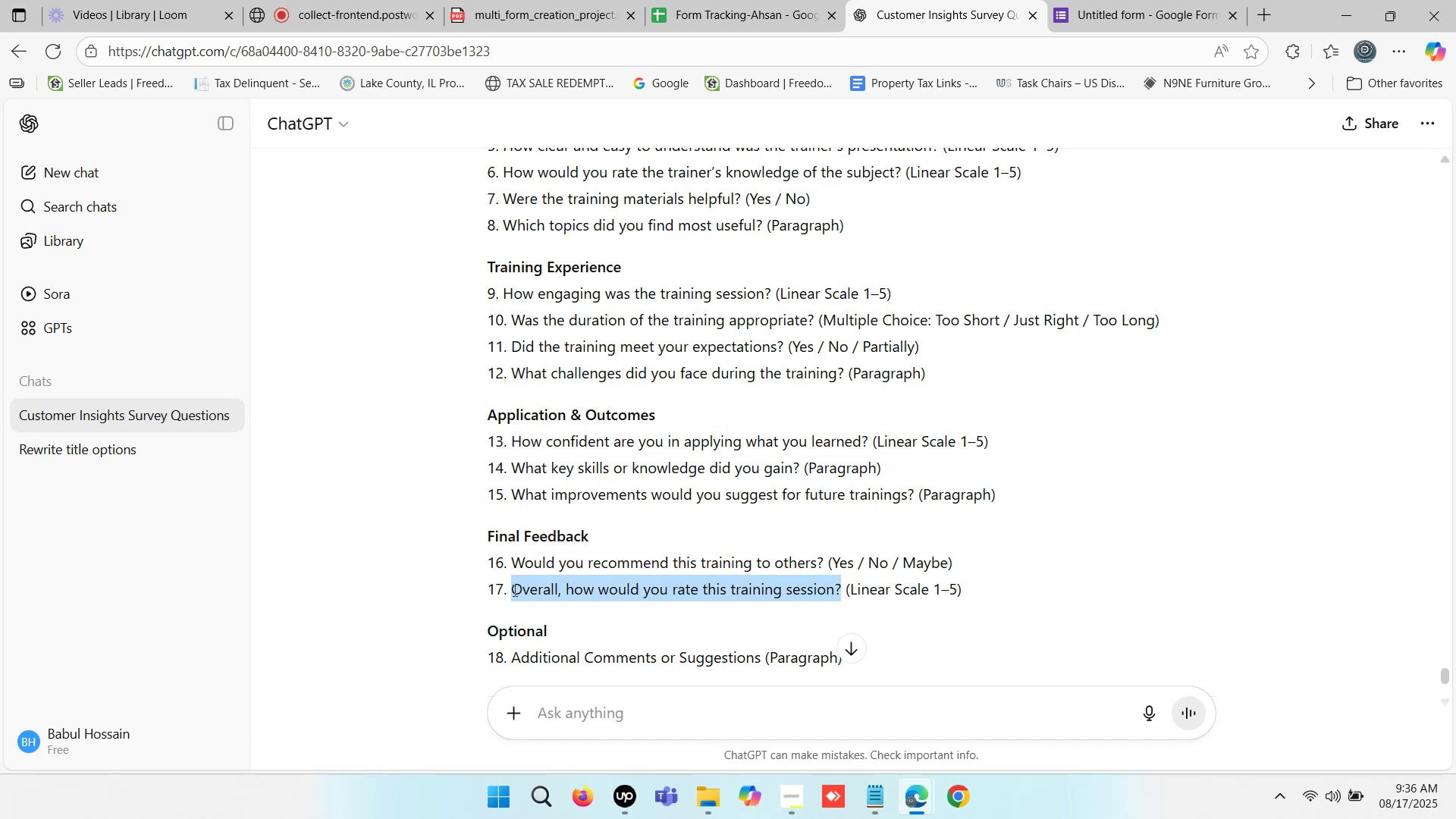 
key(Control+C)
 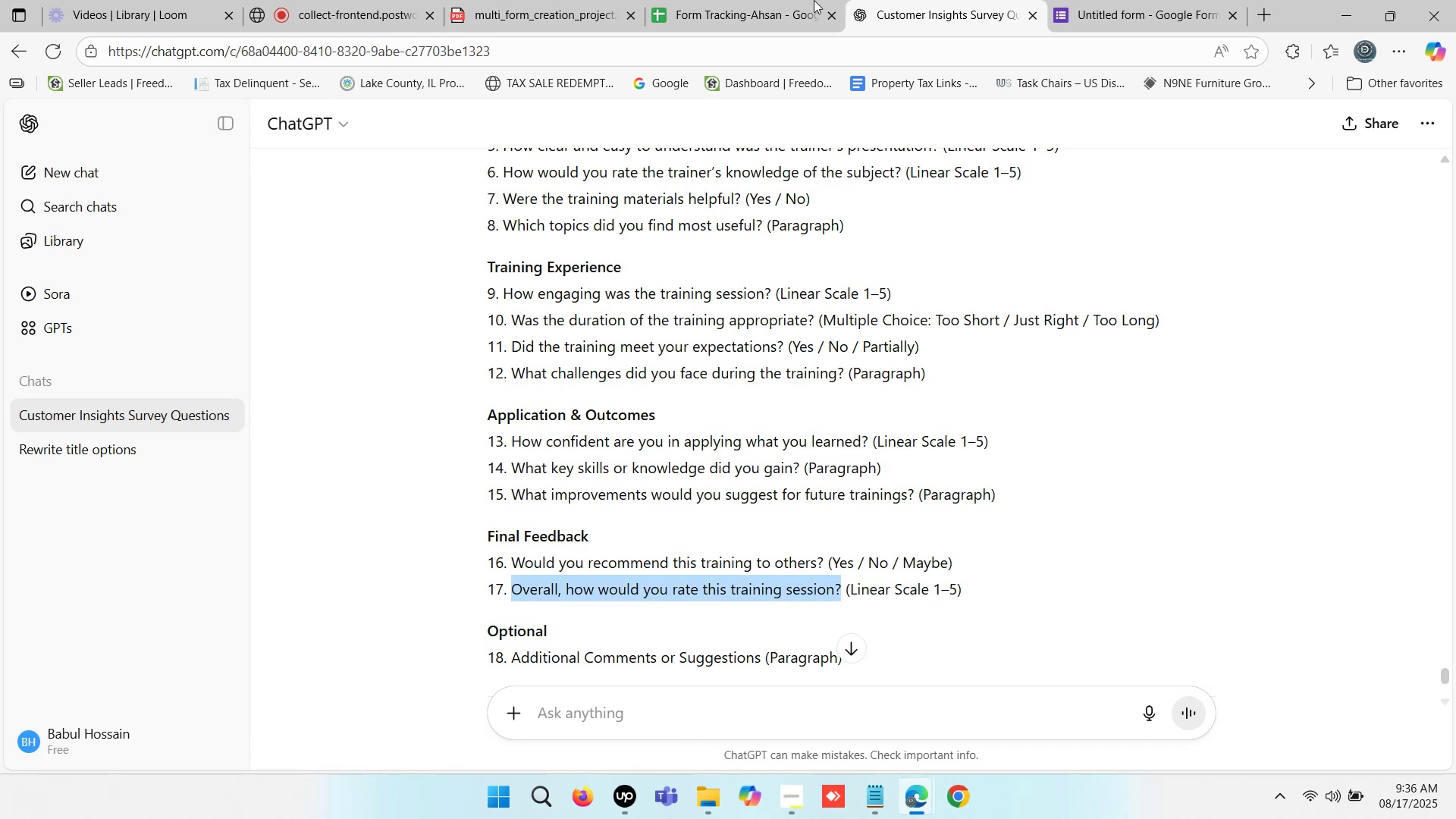 
left_click([739, 4])
 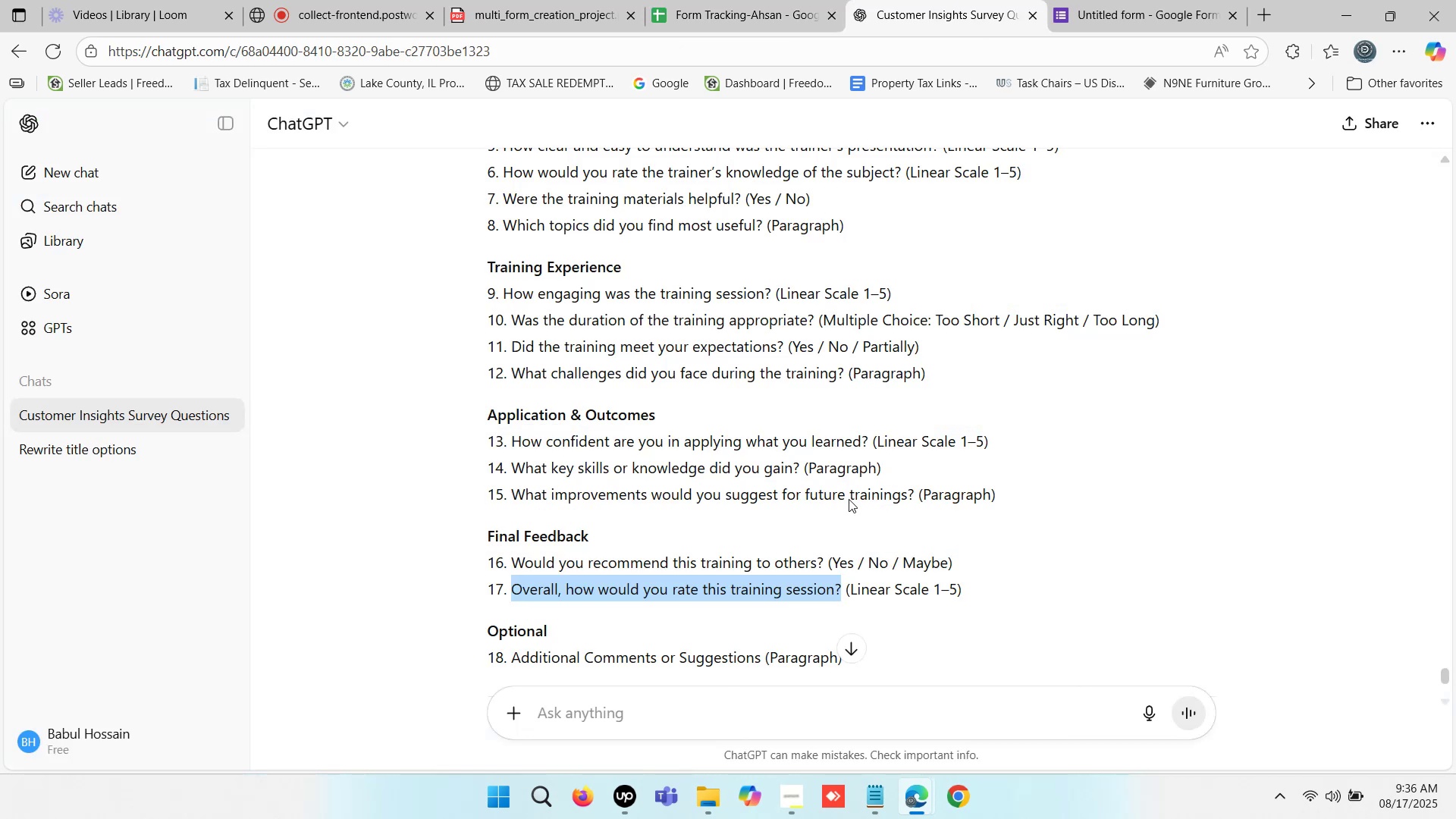 
left_click([1147, 0])
 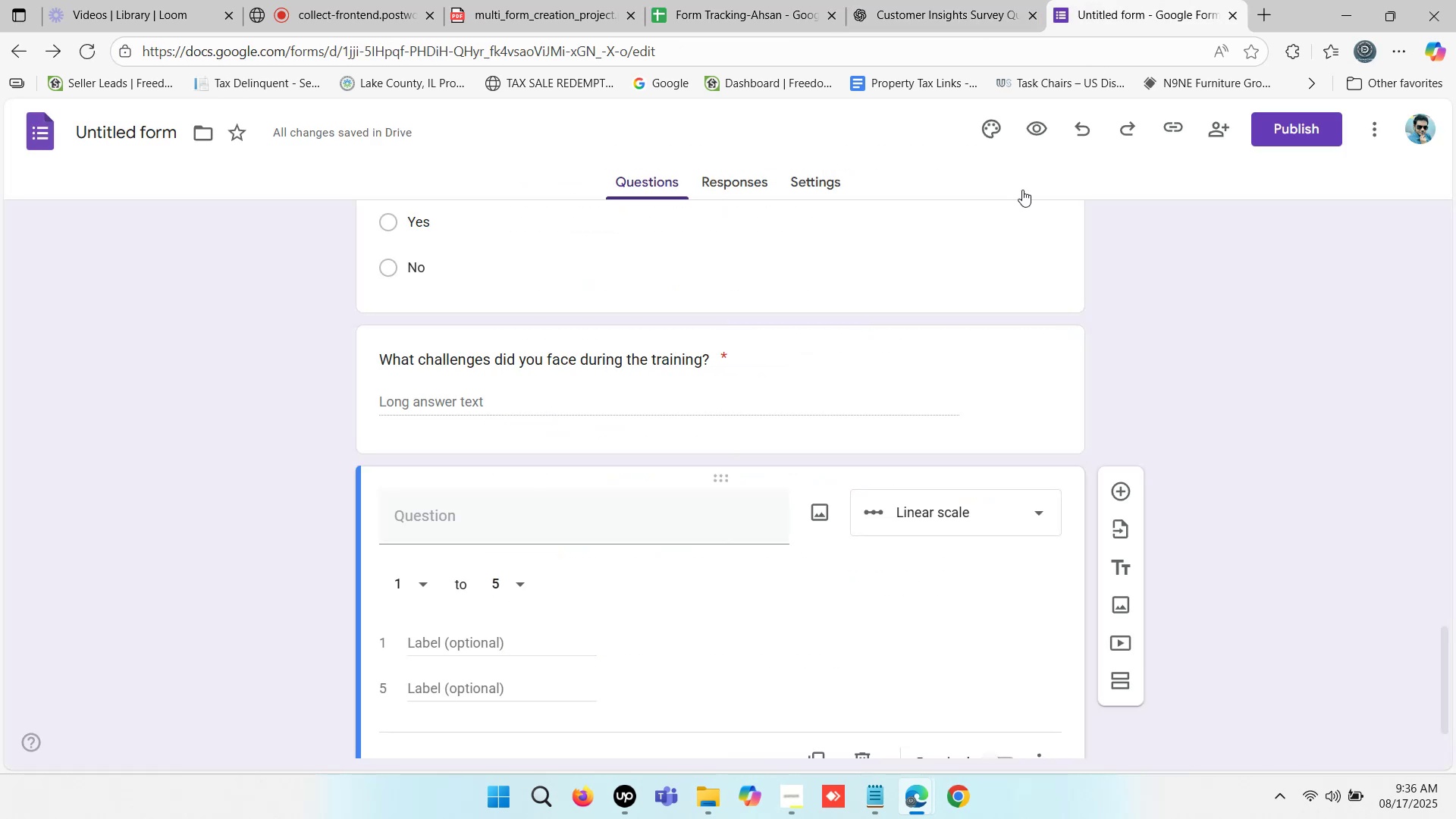 
scroll: coordinate [689, 540], scroll_direction: down, amount: 3.0
 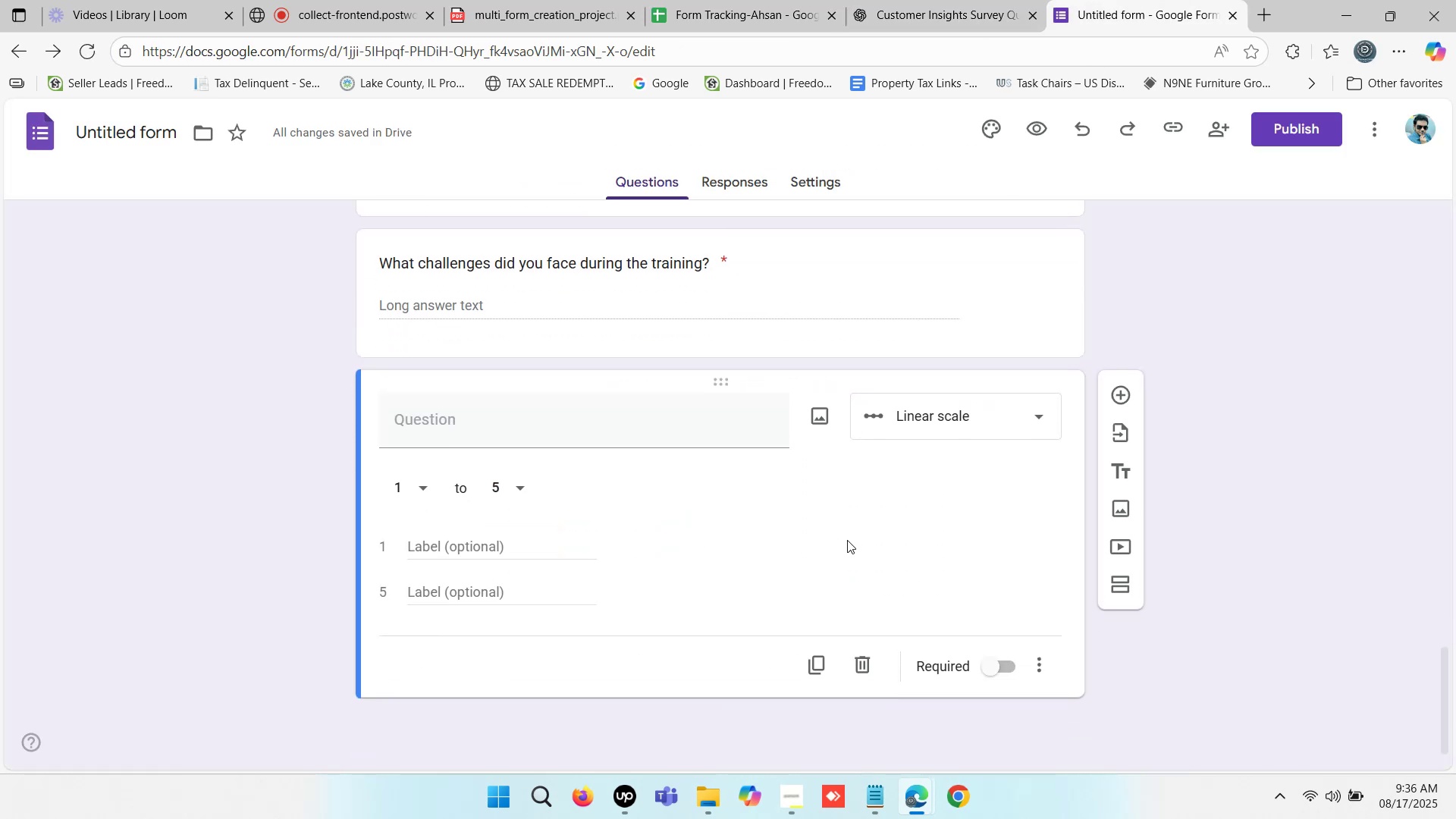 
hold_key(key=ControlLeft, duration=0.34)
 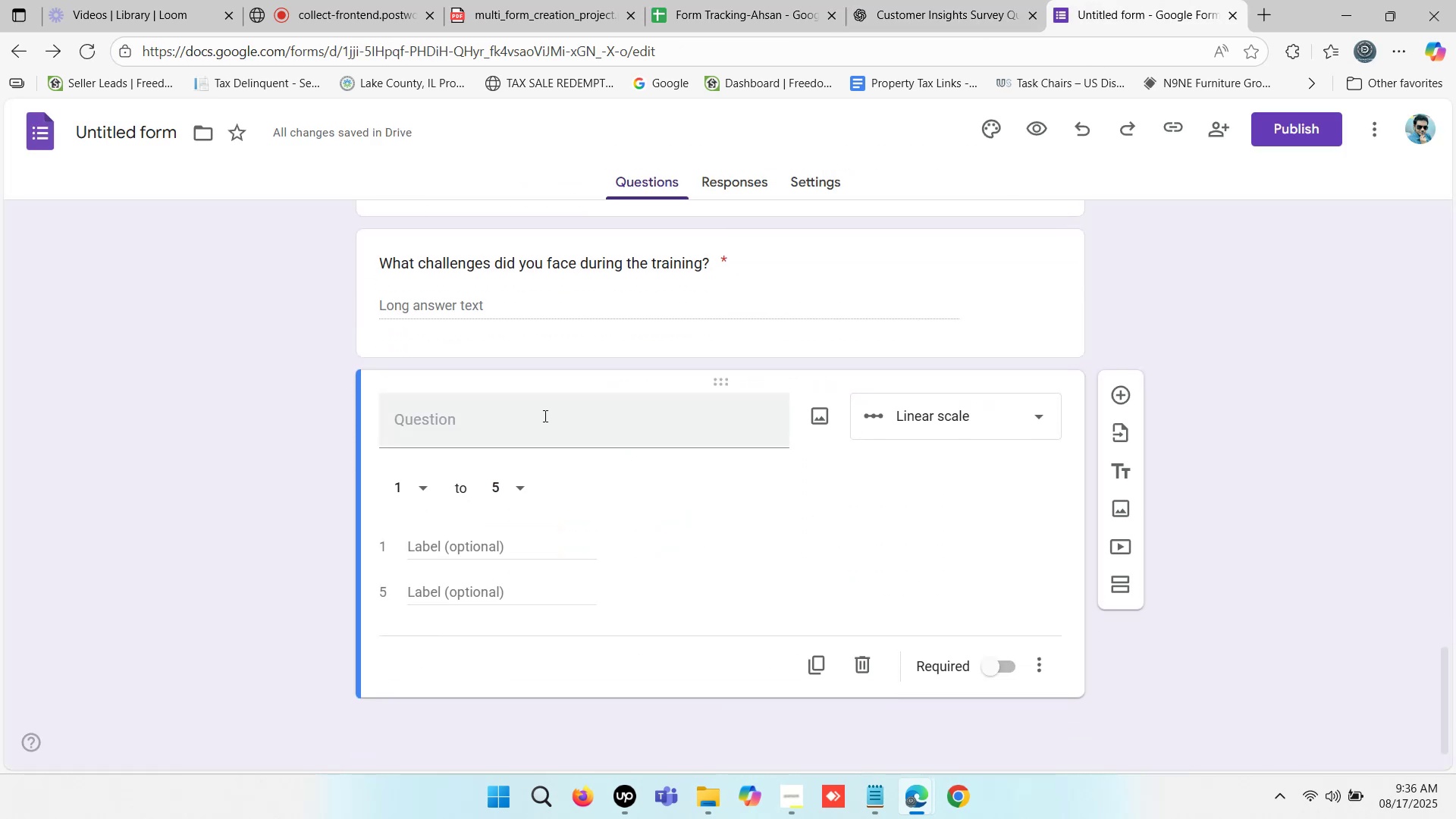 
left_click([544, 416])
 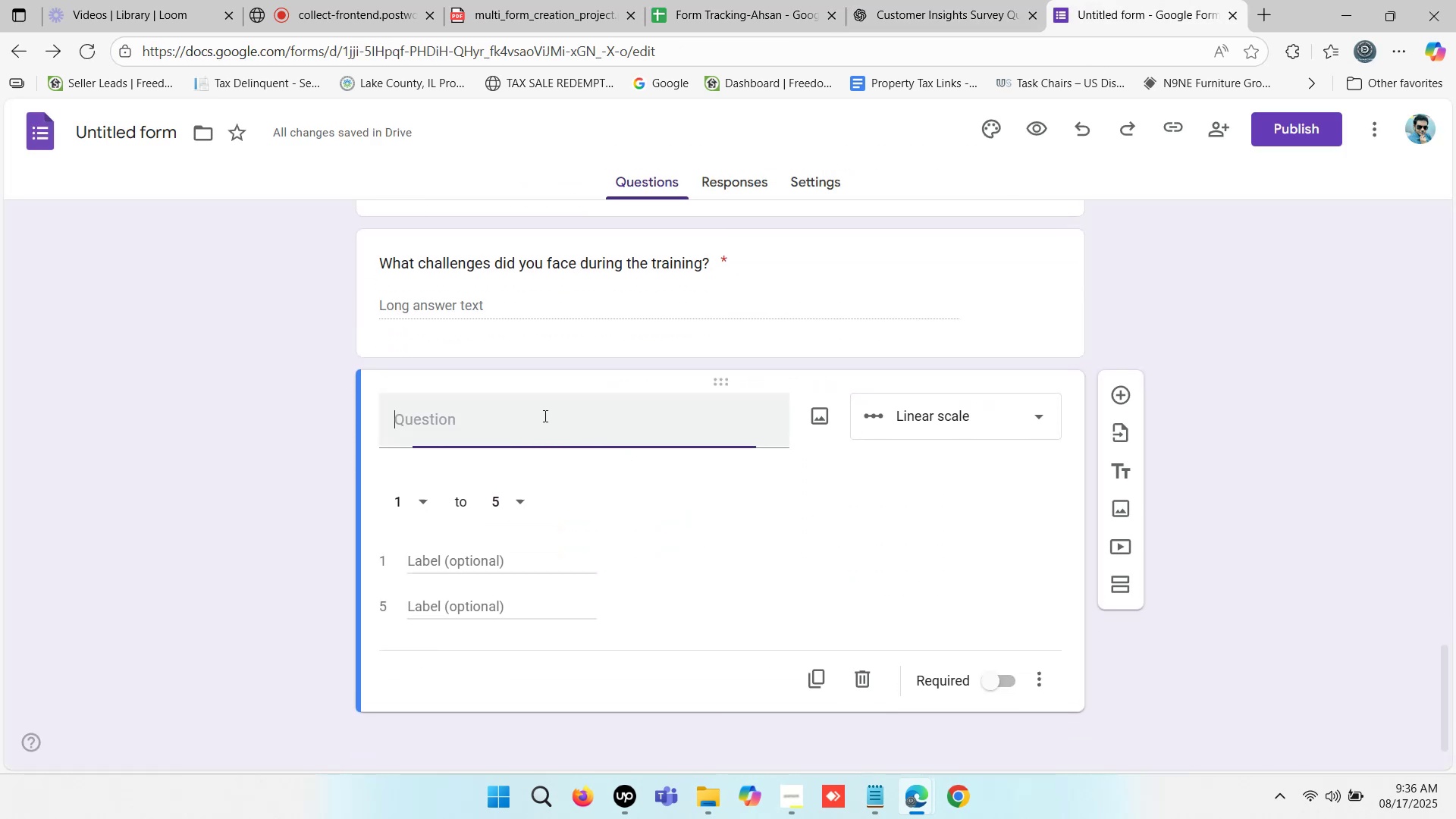 
key(Control+V)
 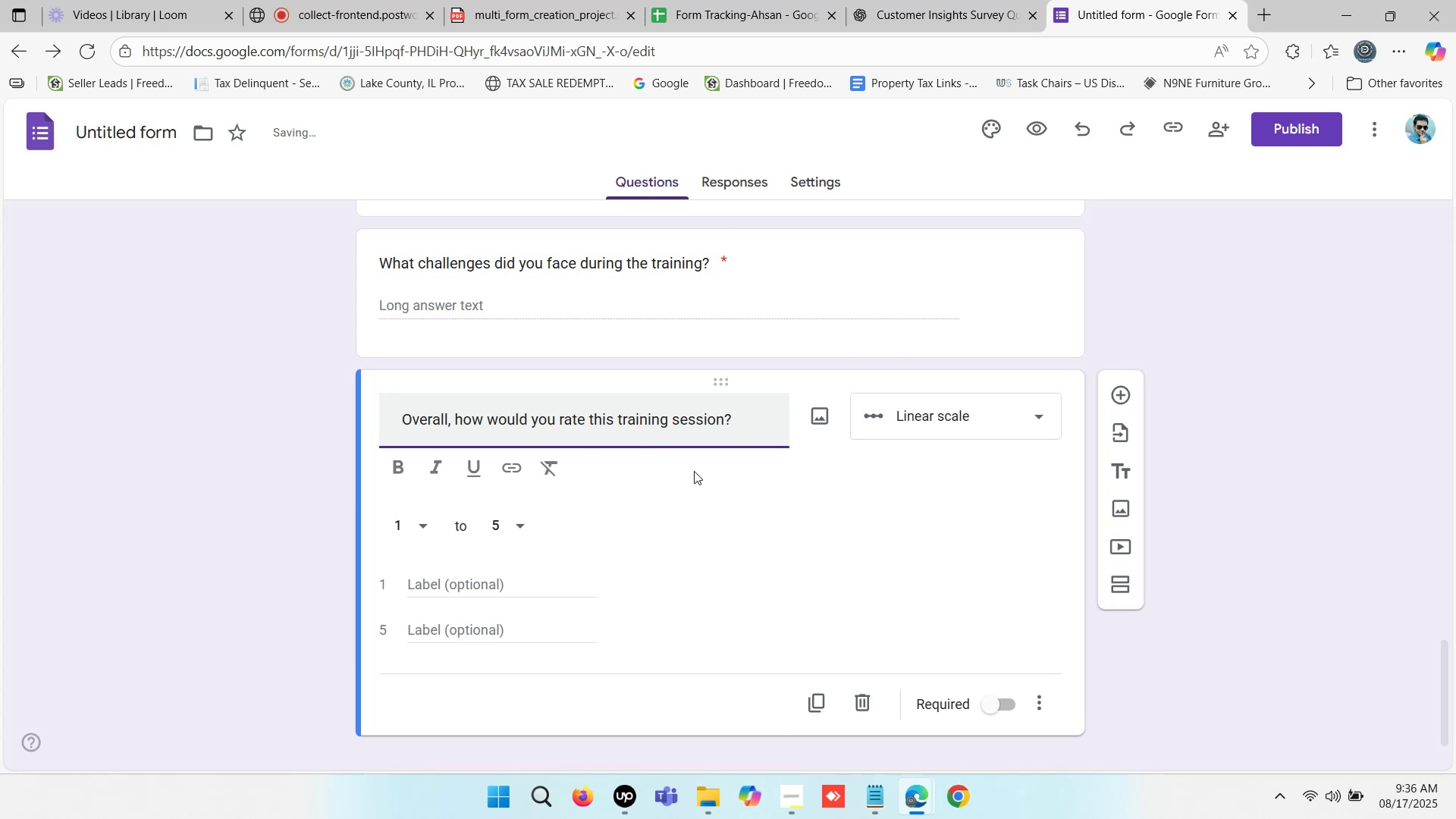 
left_click([694, 519])
 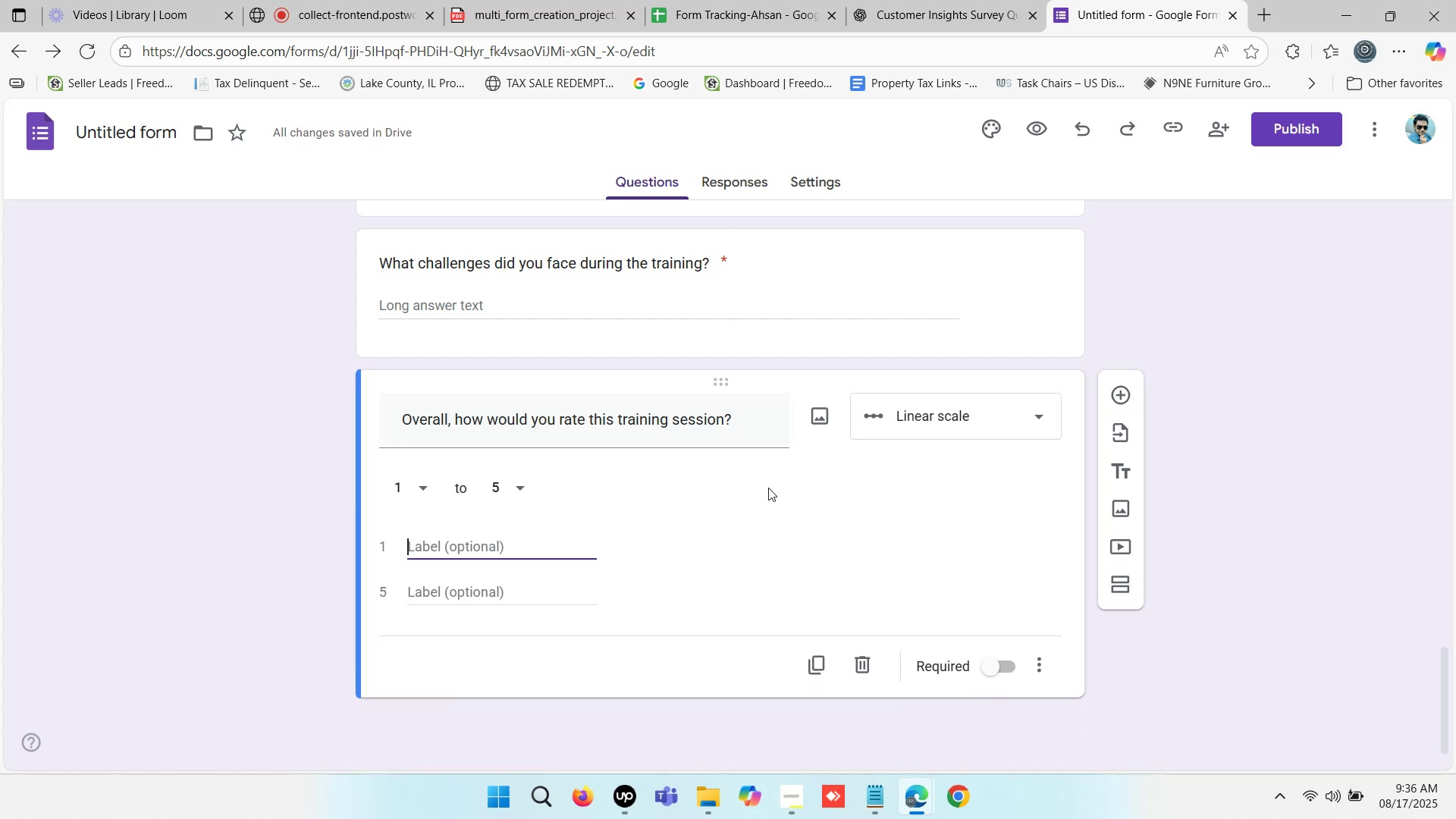 
wait(5.77)
 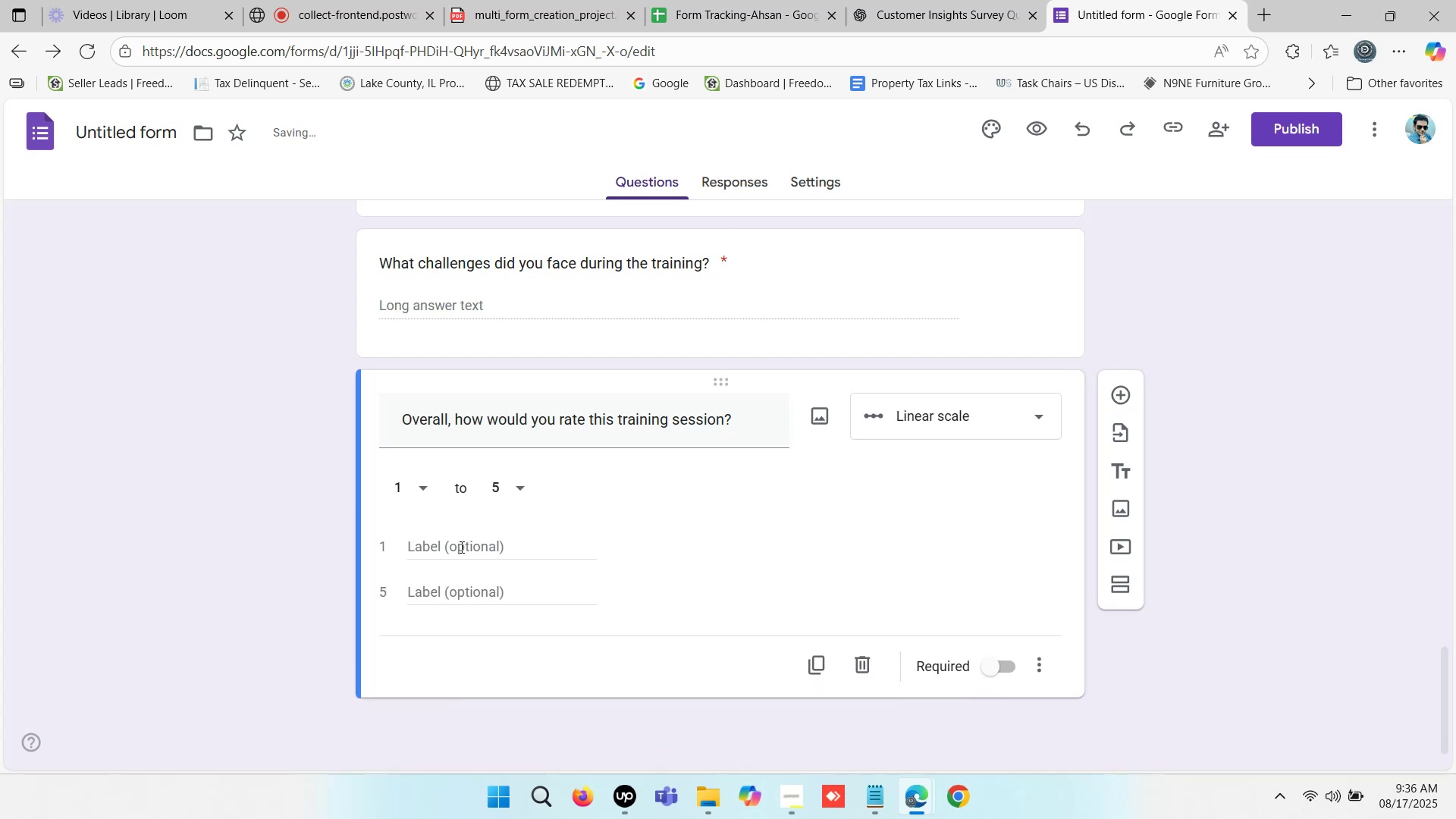 
left_click([916, 0])
 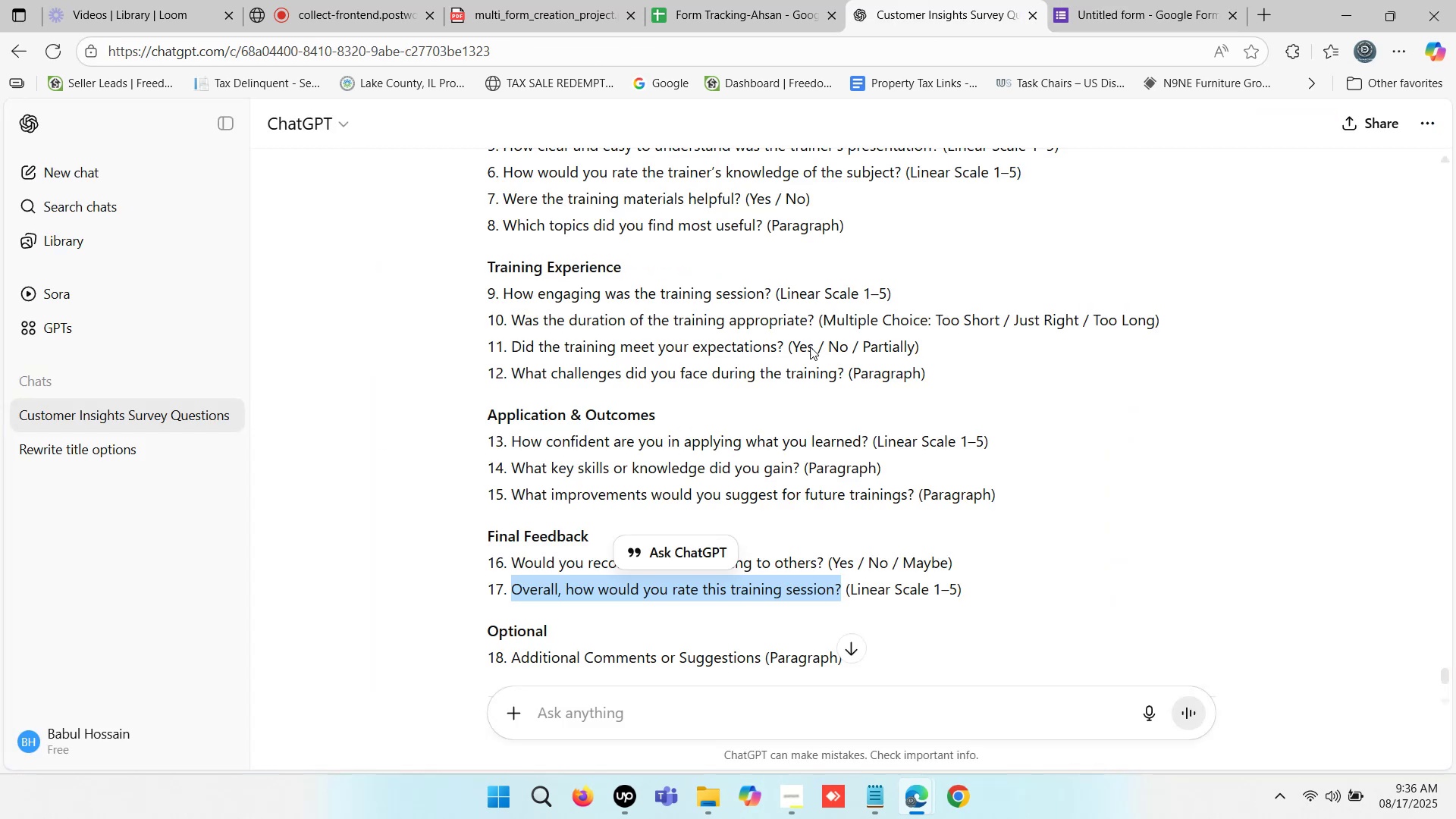 
scroll: coordinate [881, 588], scroll_direction: down, amount: 23.0
 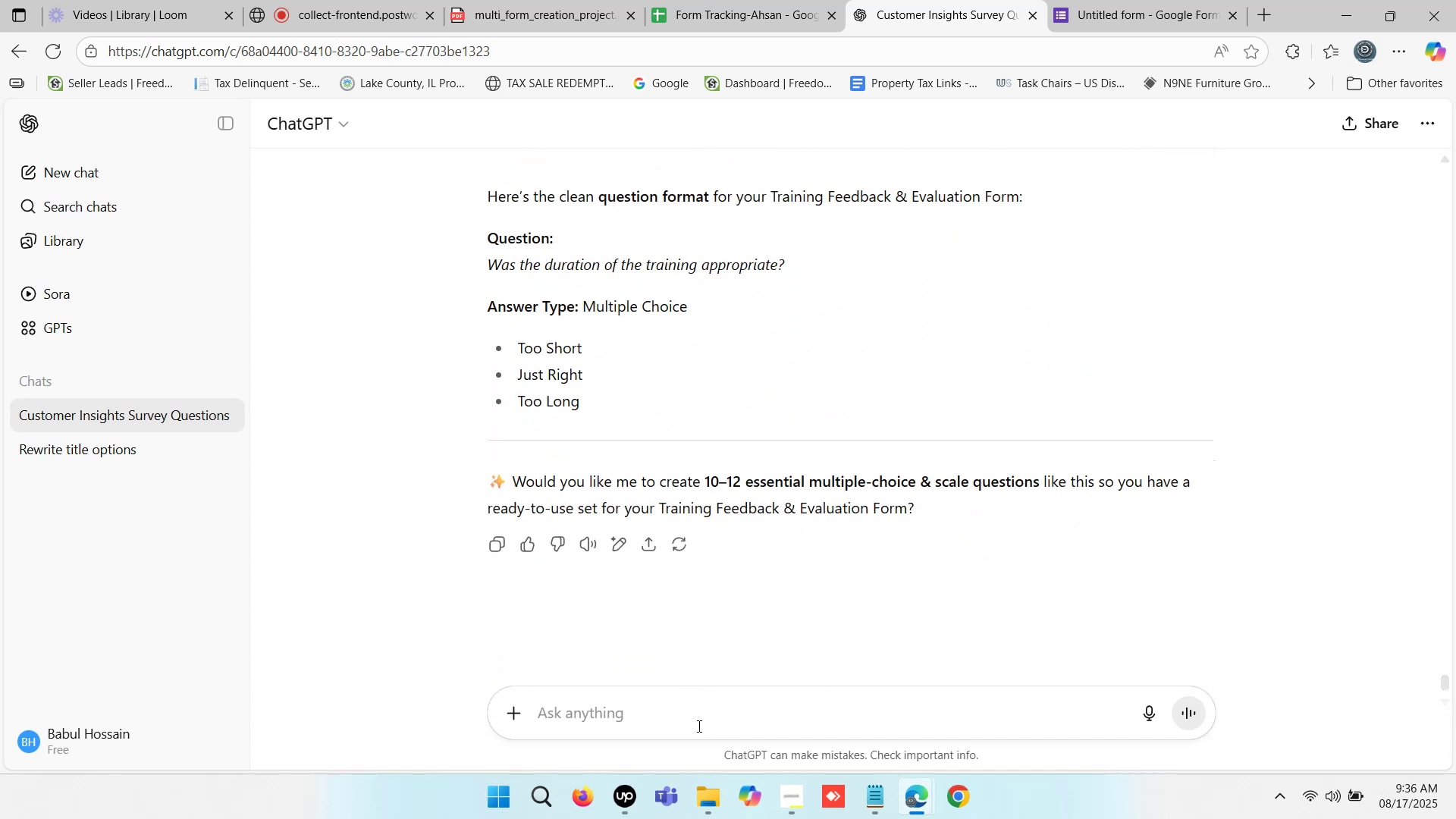 
key(Control+V)
 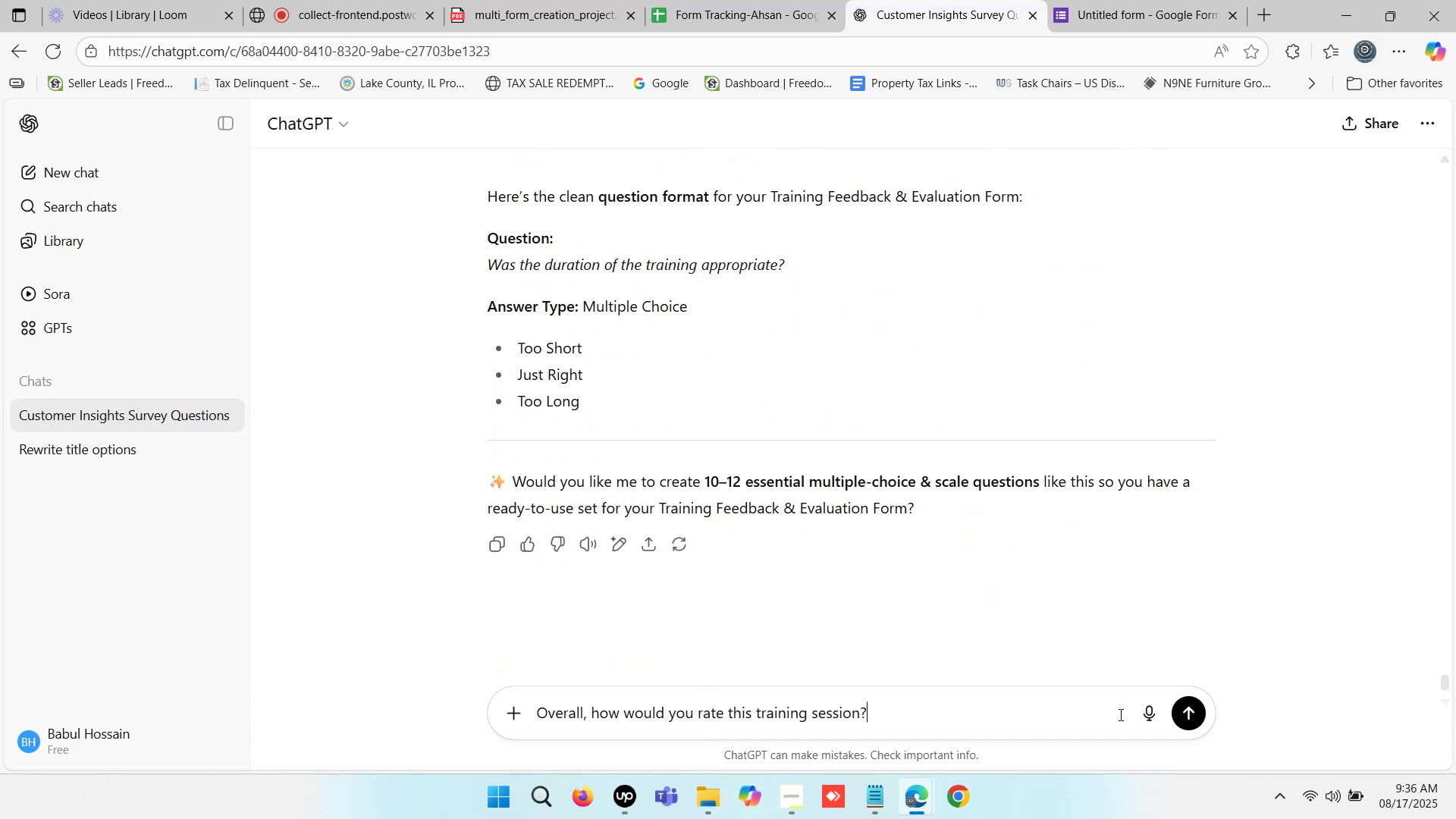 
wait(6.26)
 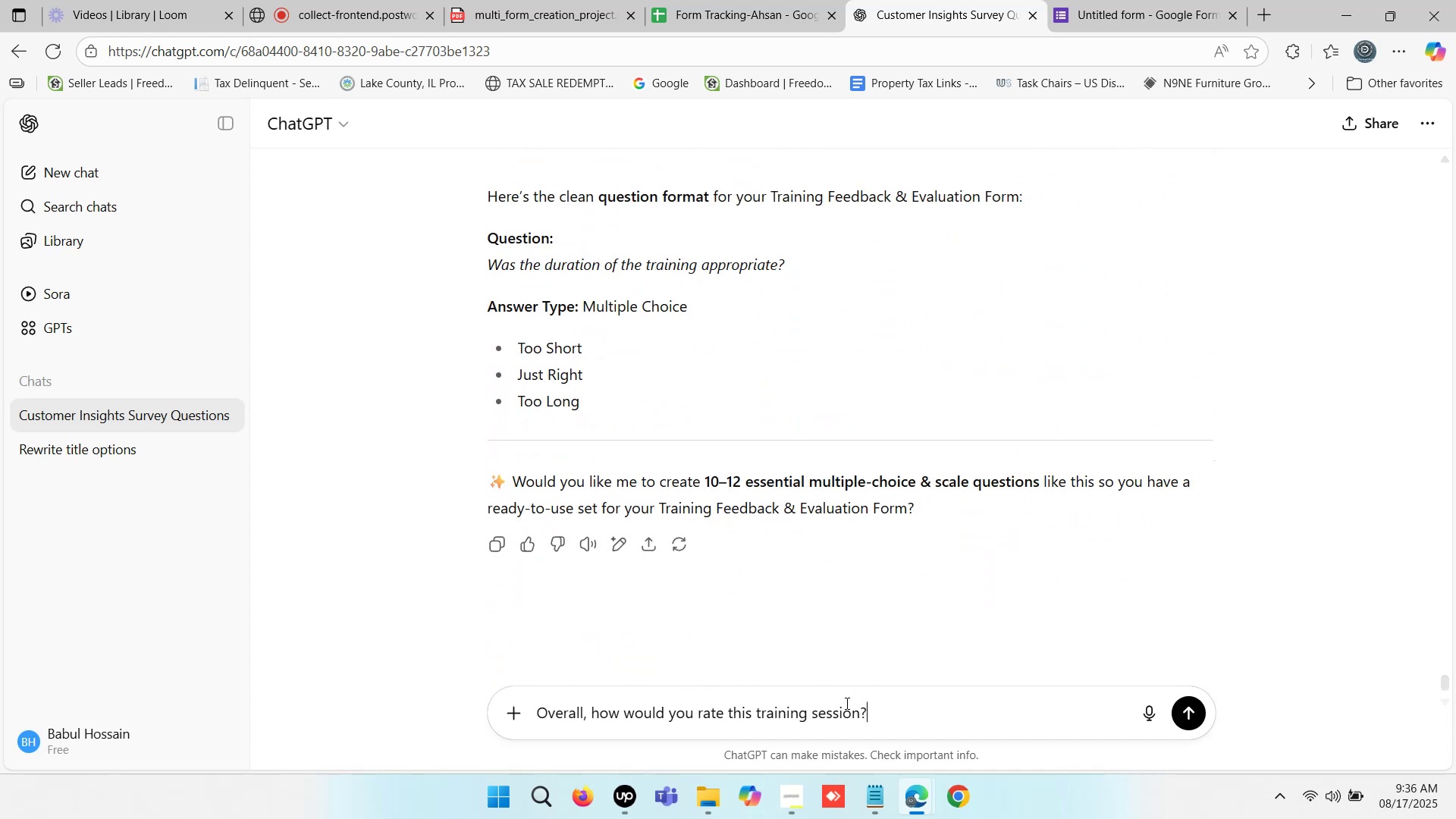 
left_click([1191, 718])
 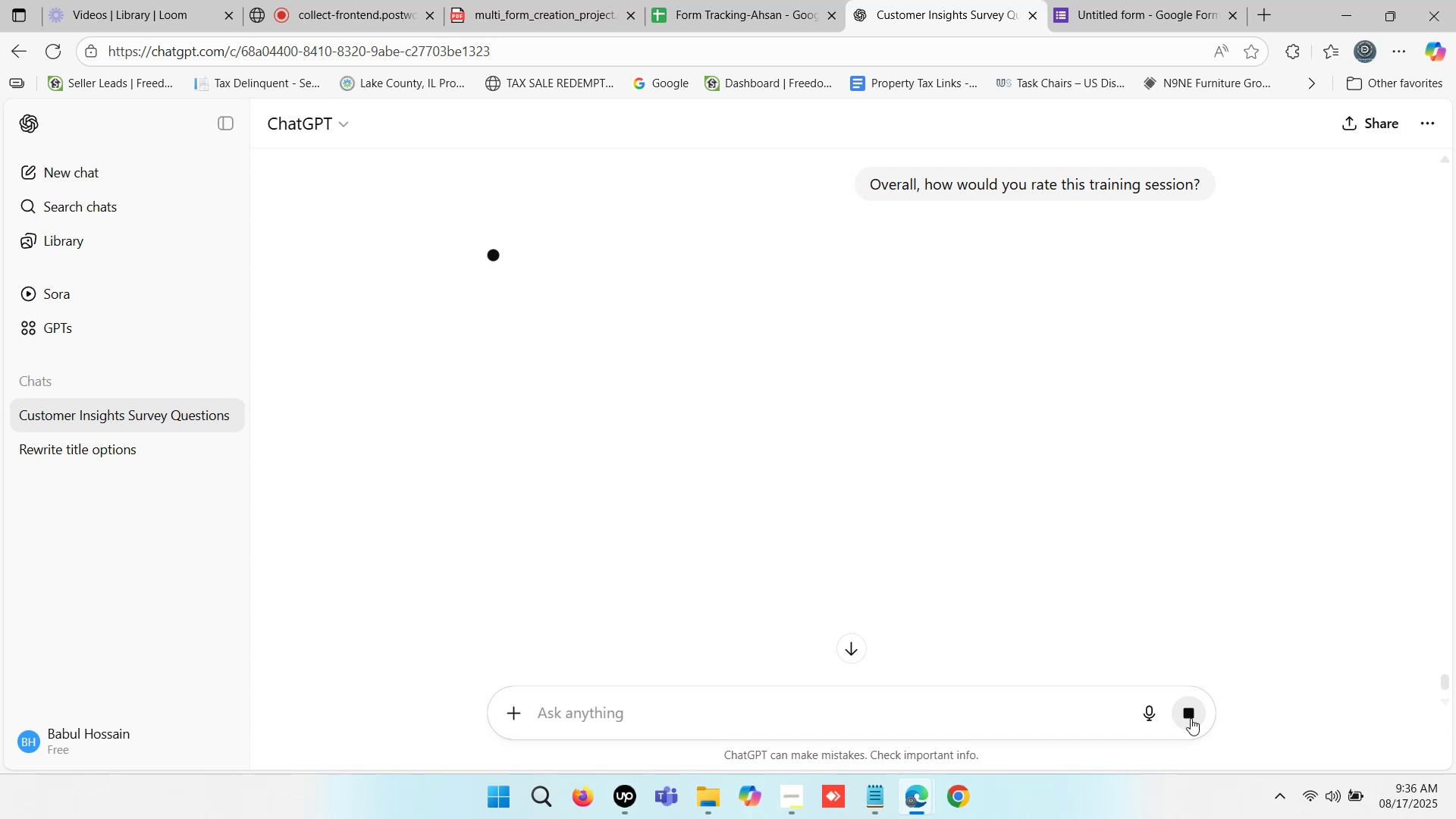 
wait(19.59)
 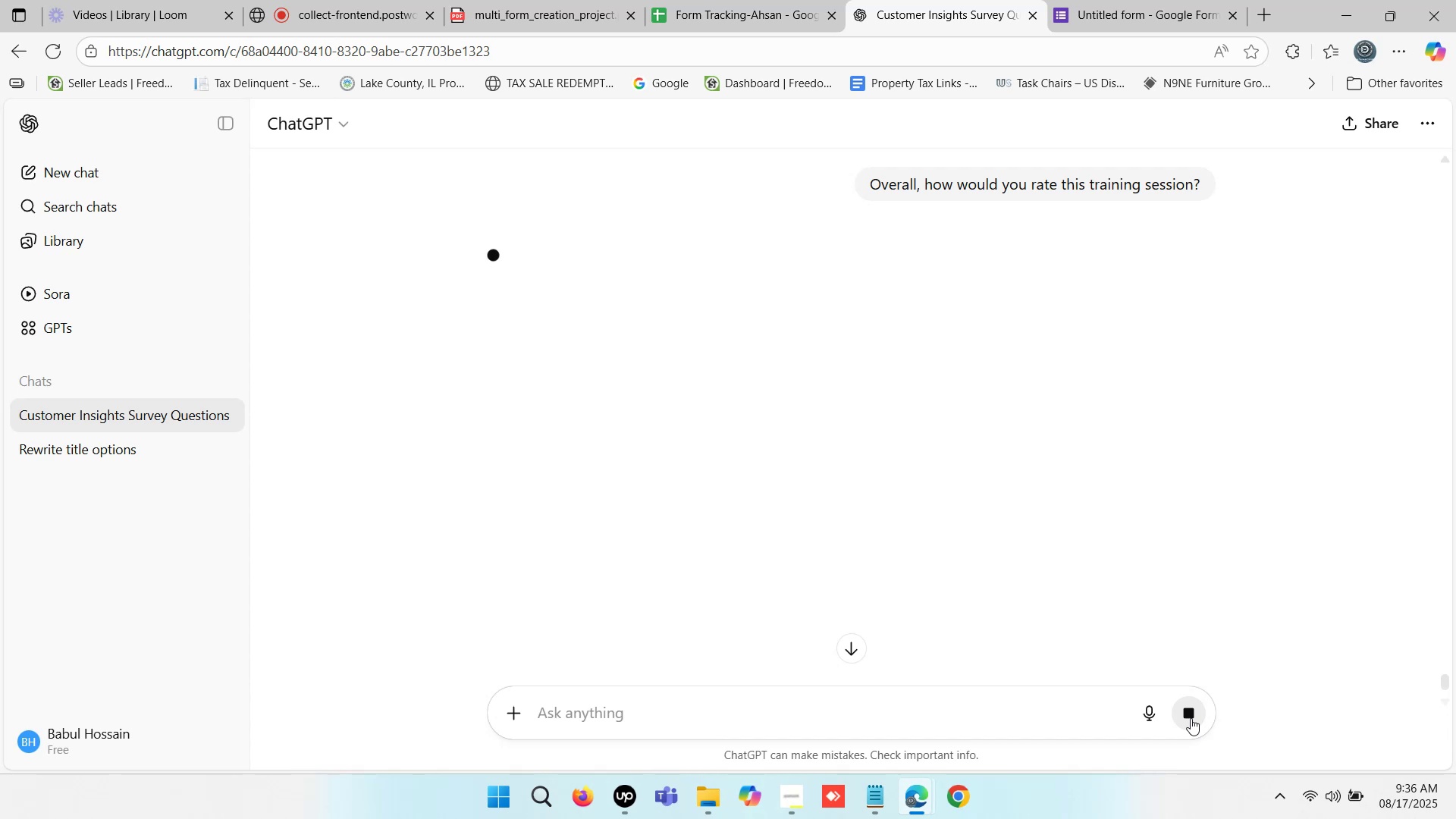 
left_click_drag(start_coordinate=[544, 406], to_coordinate=[606, 503])
 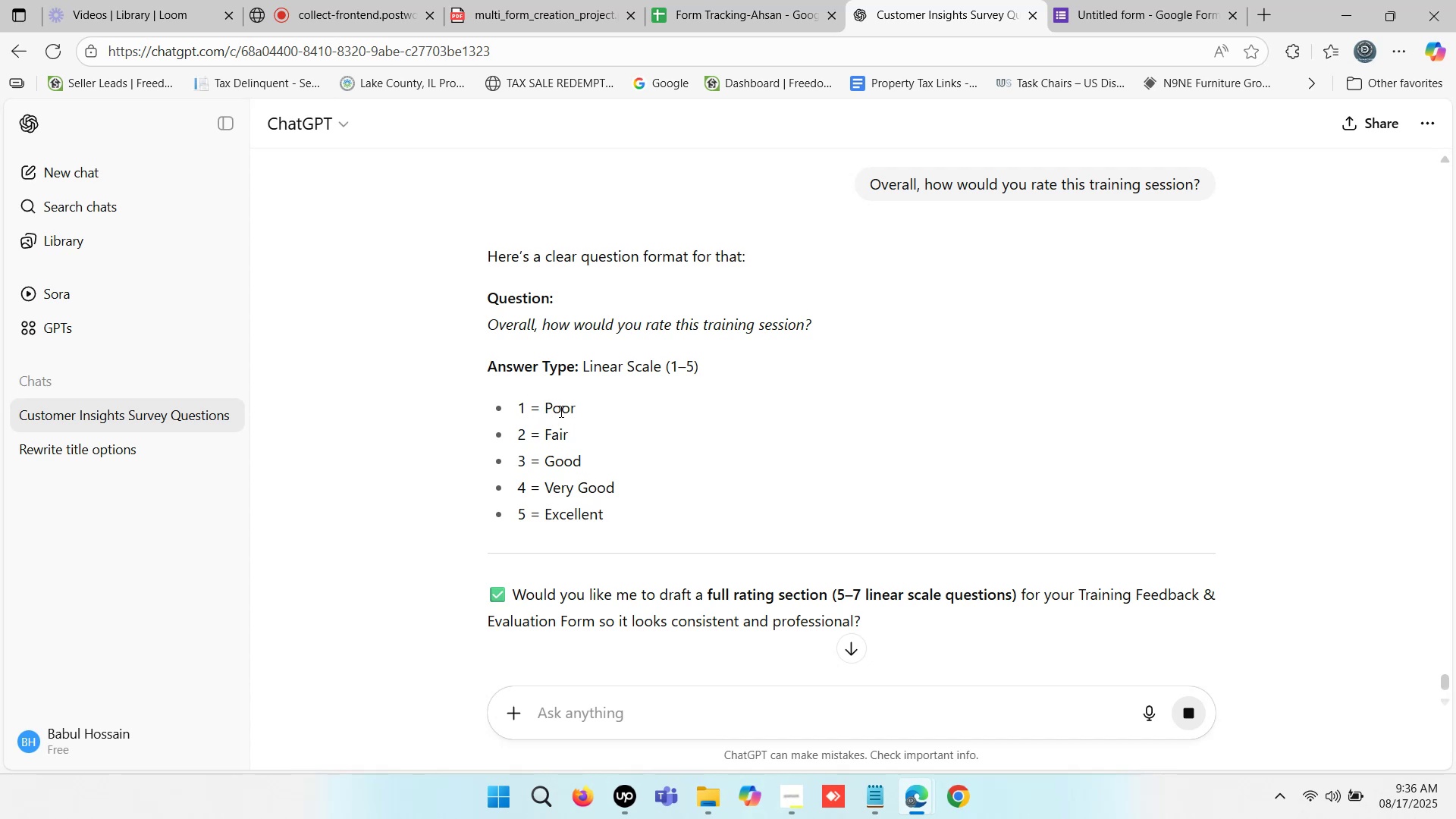 
double_click([560, 411])
 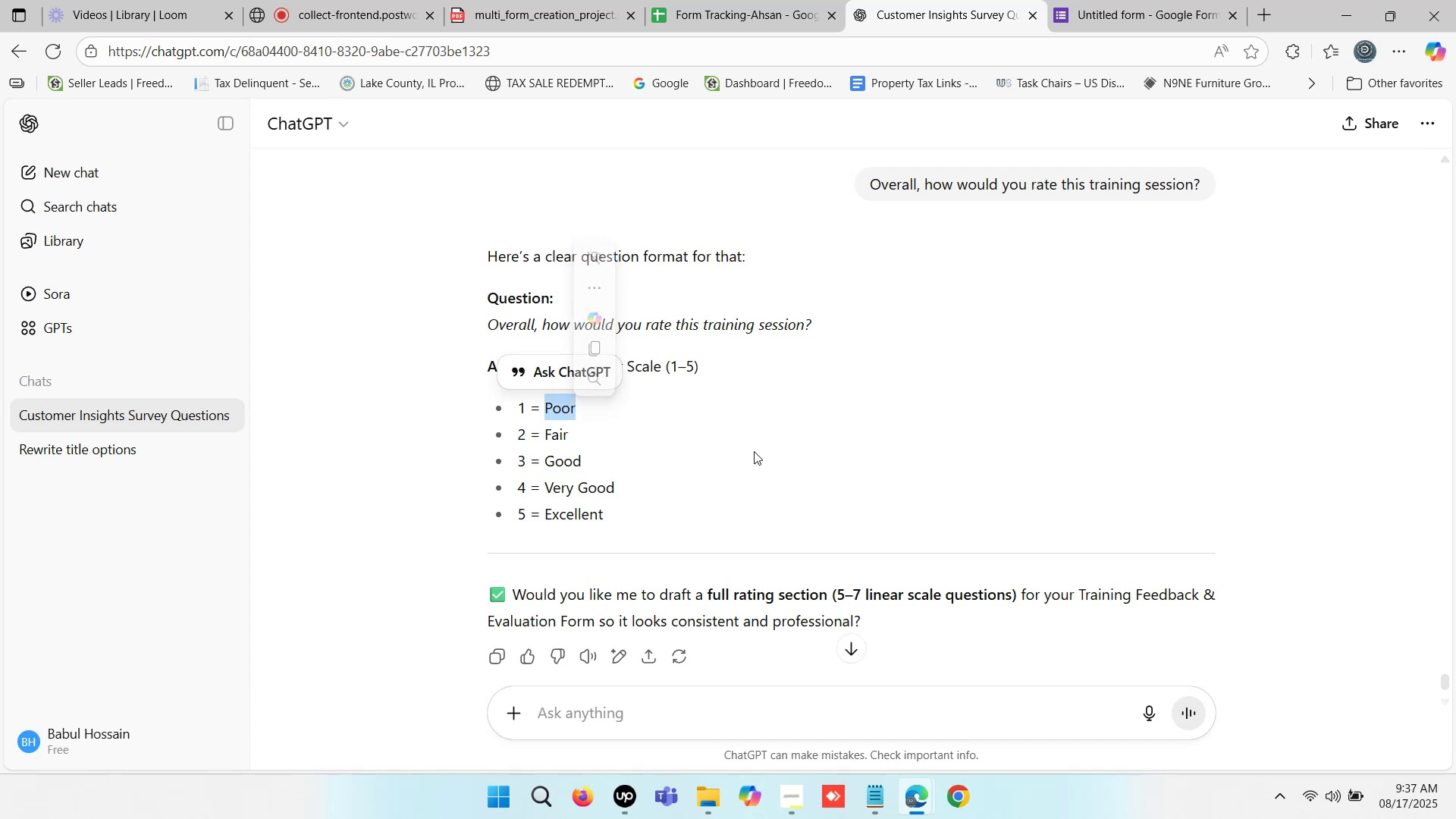 
wait(5.62)
 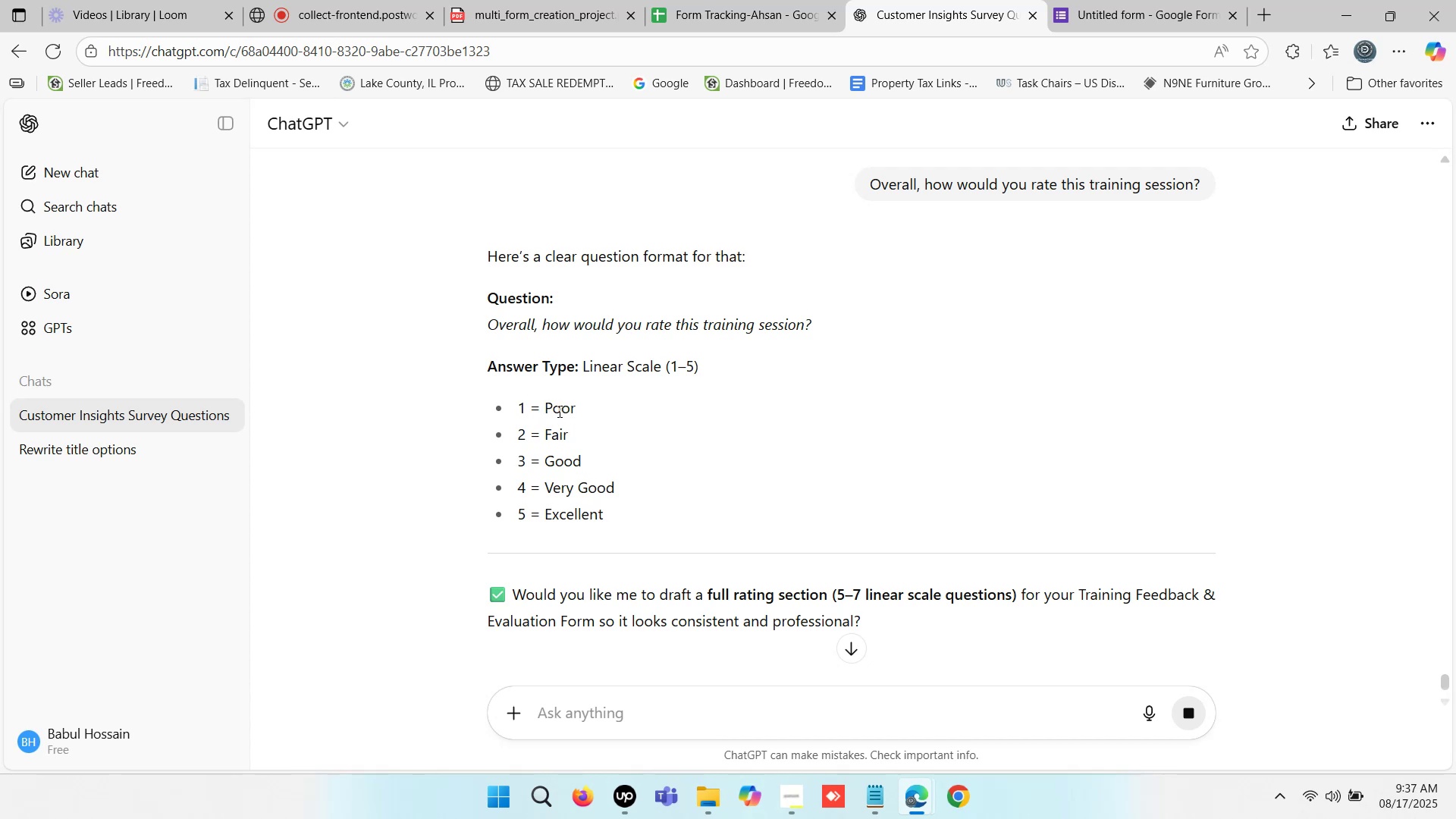 
key(Control+C)
 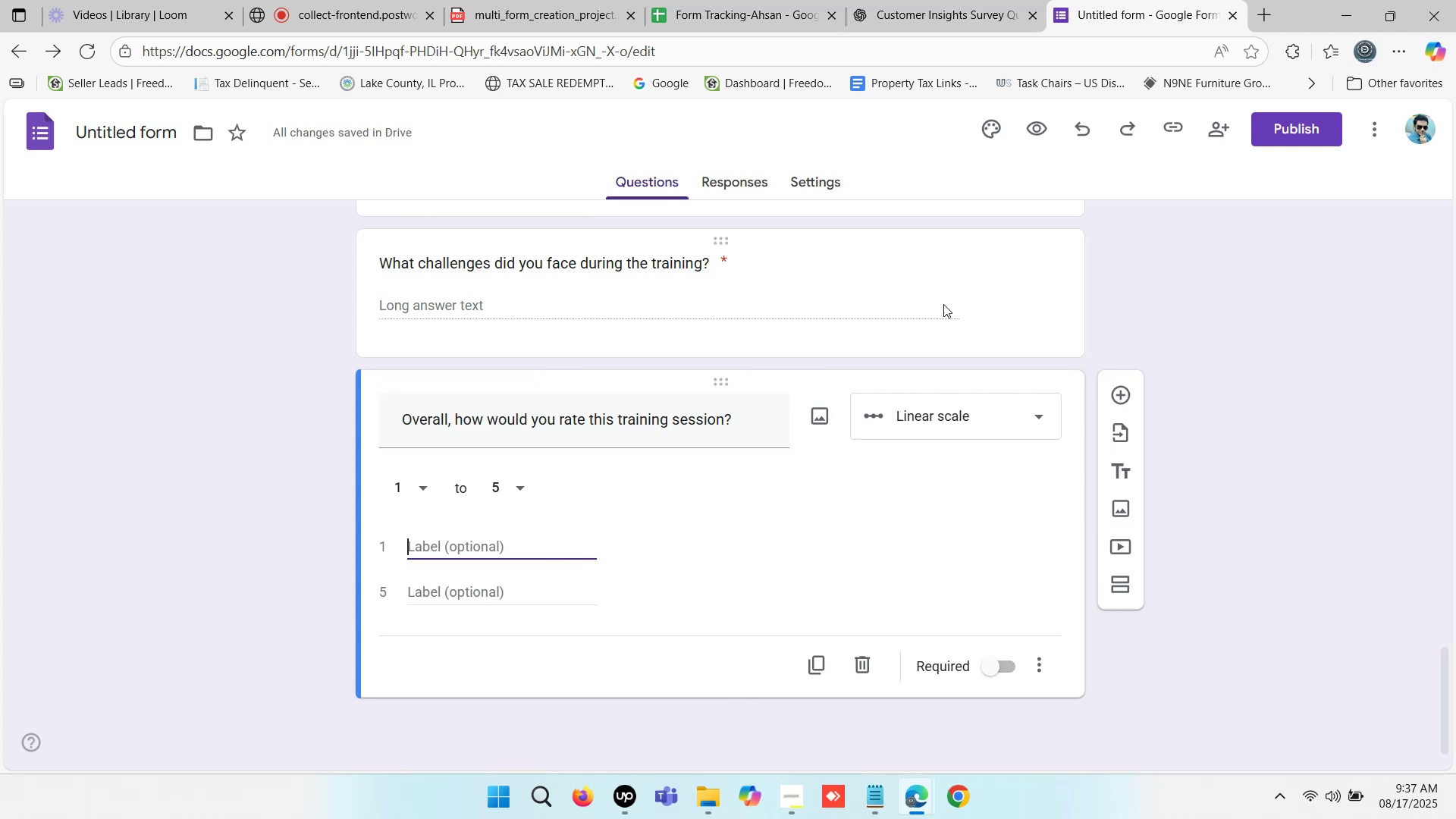 
key(Control+V)
 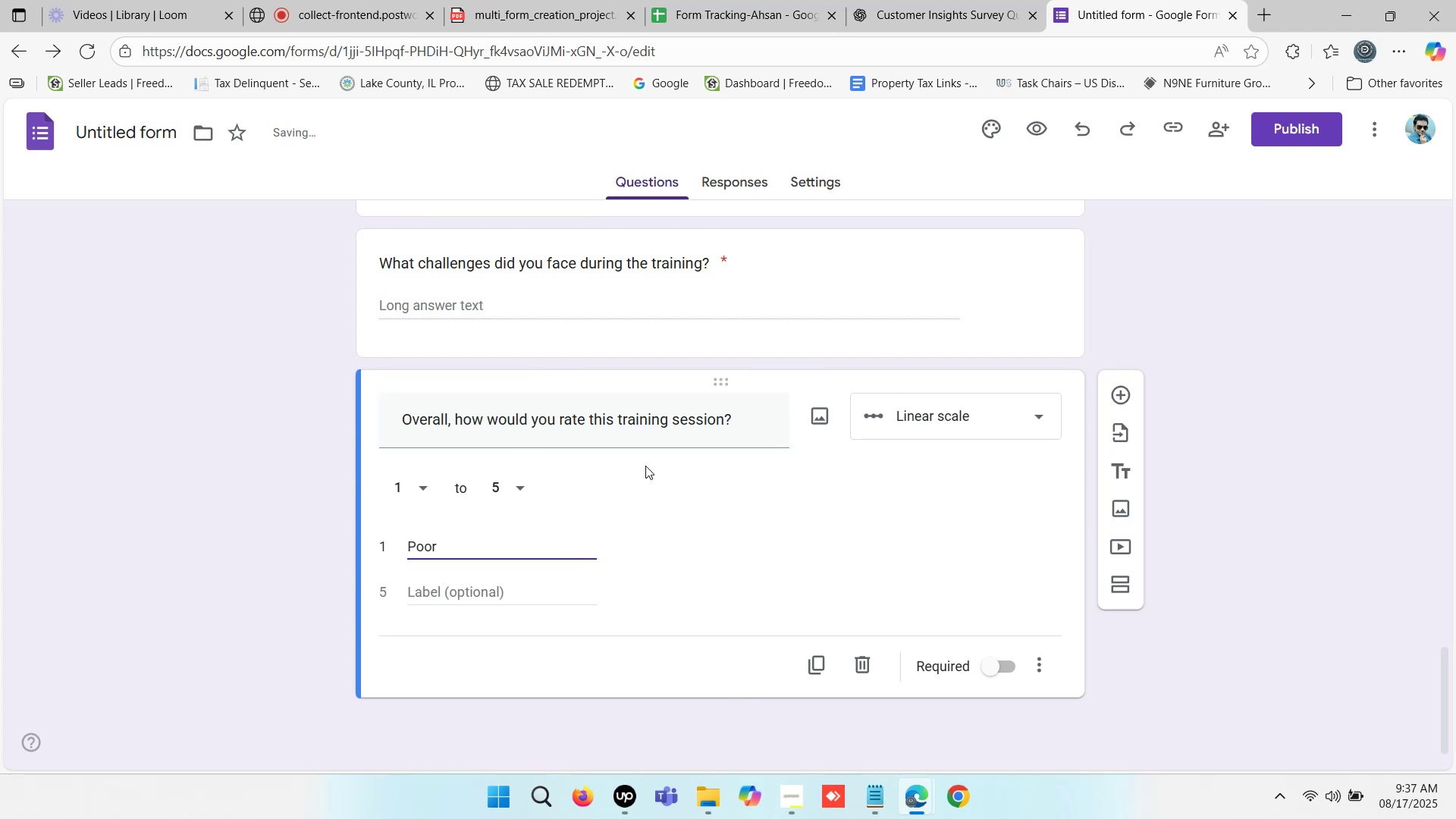 
left_click([876, 0])
 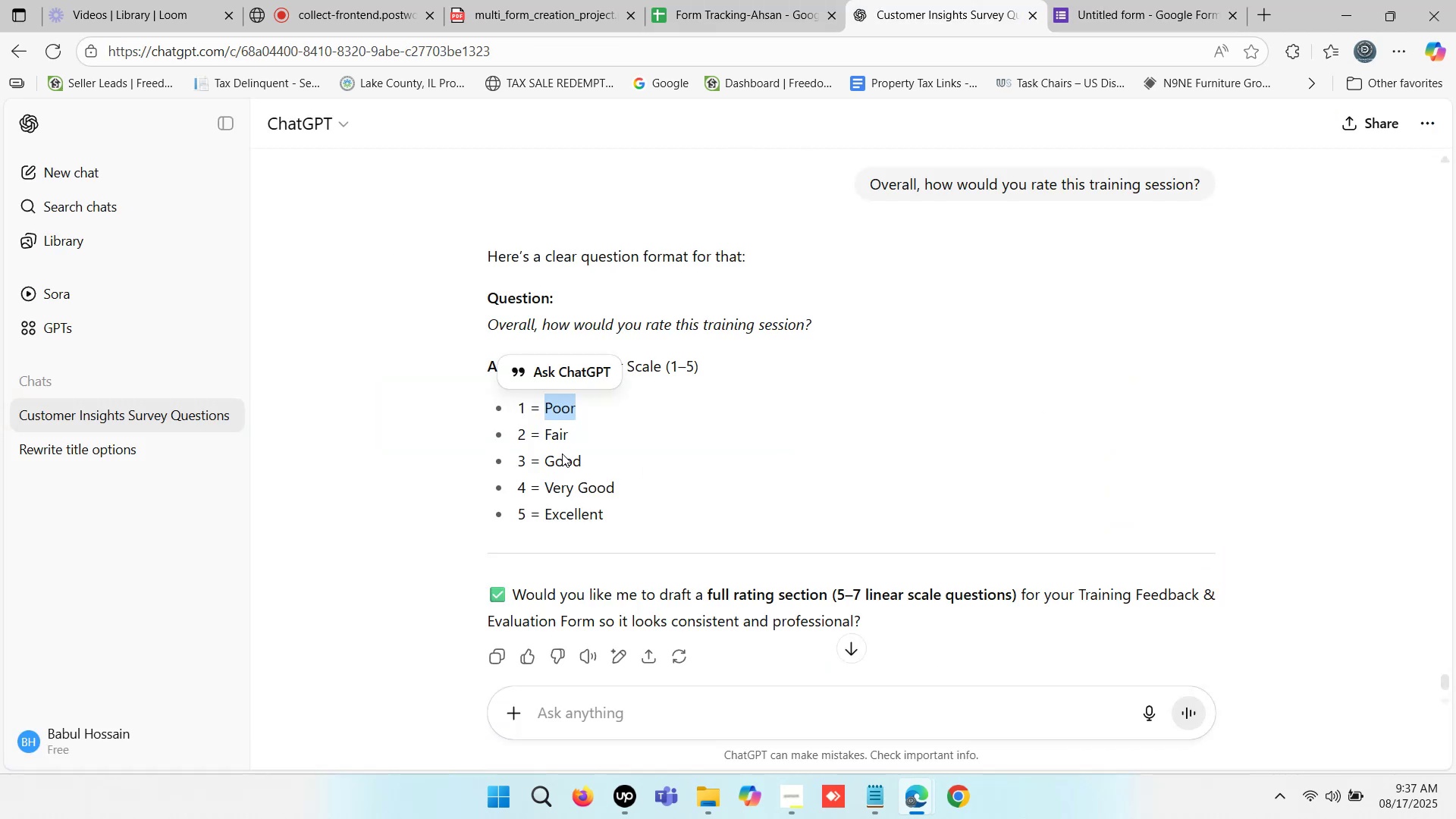 
double_click([551, 432])
 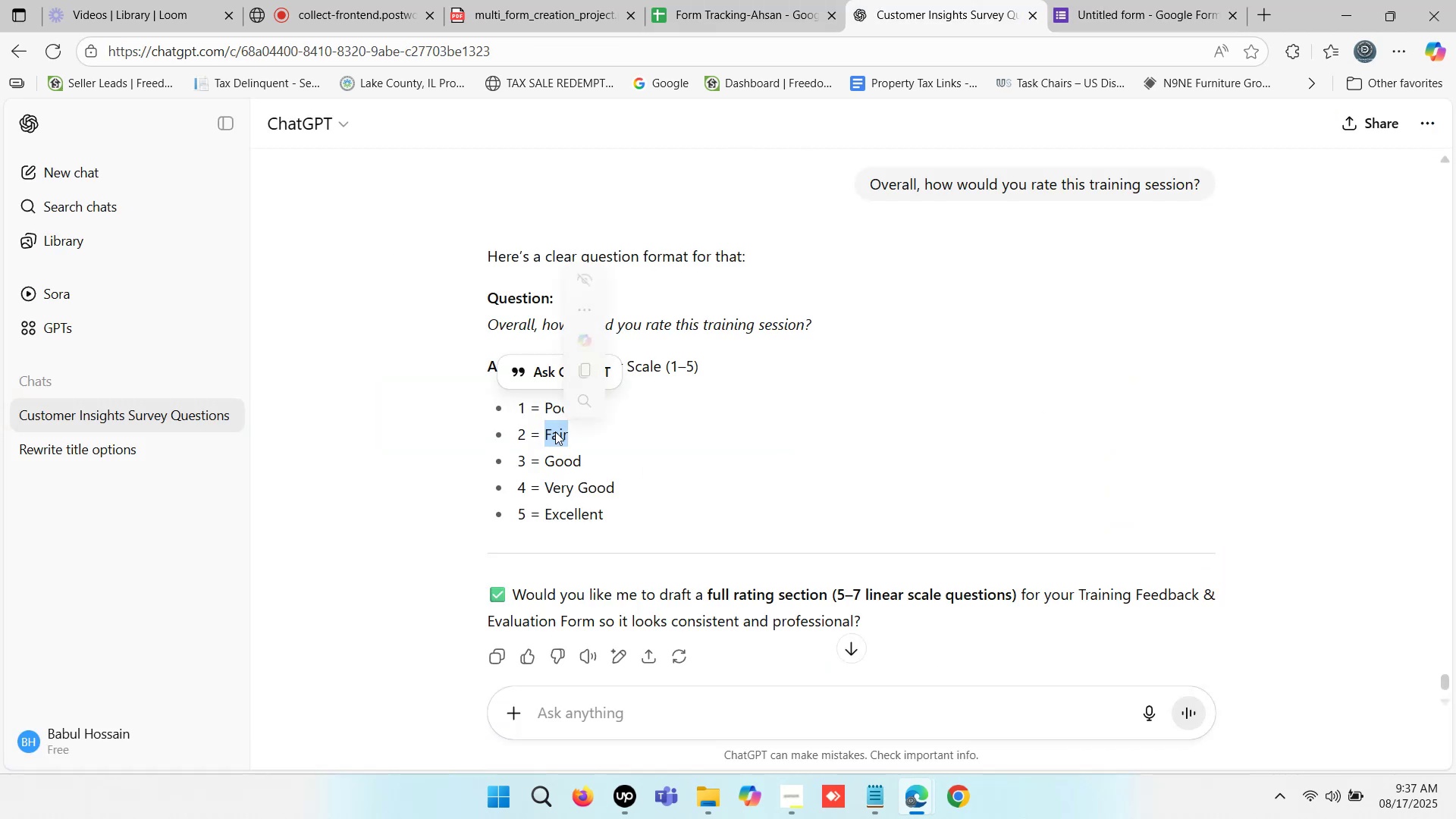 
key(Control+C)
 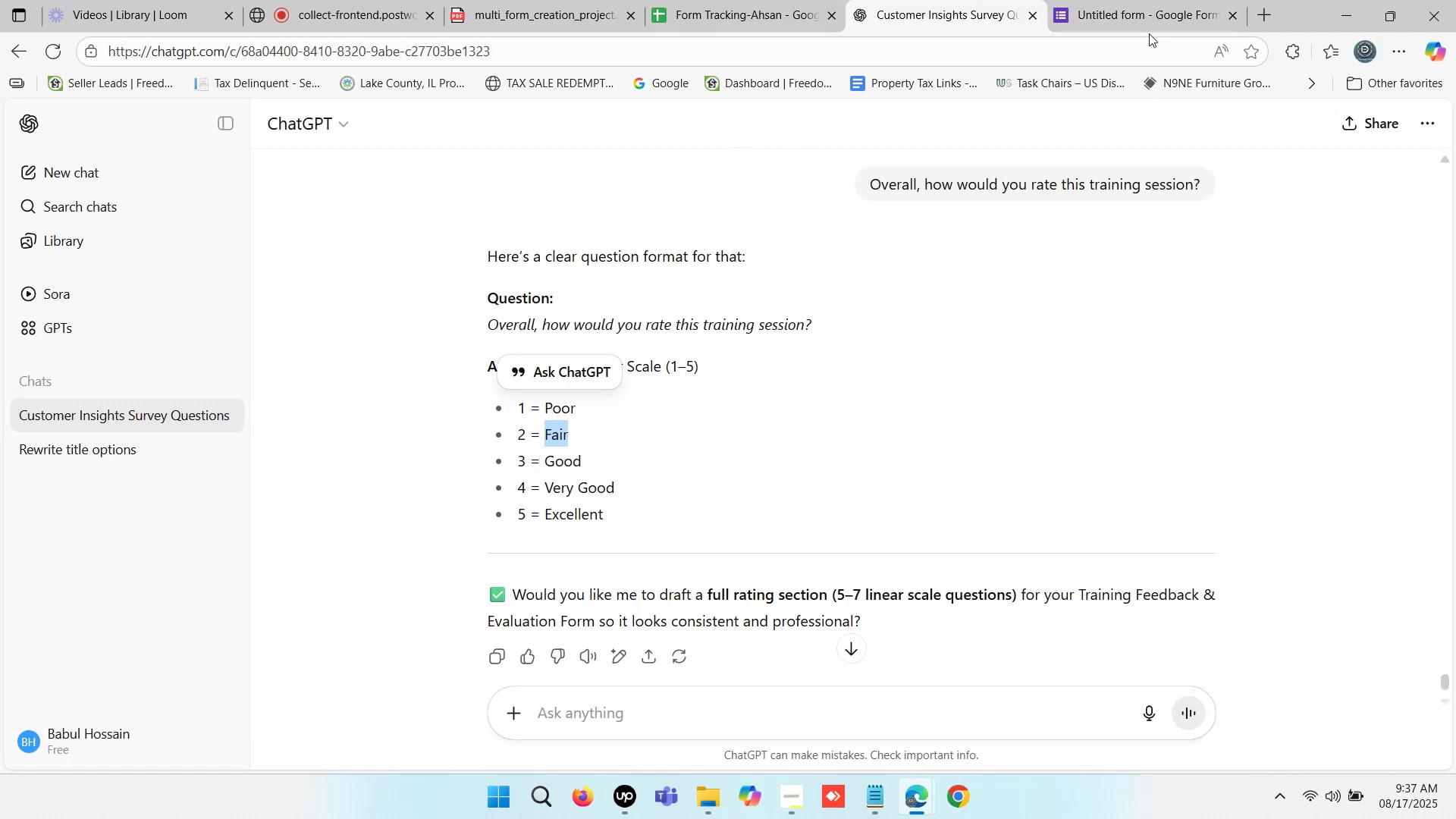 
left_click([1178, 0])
 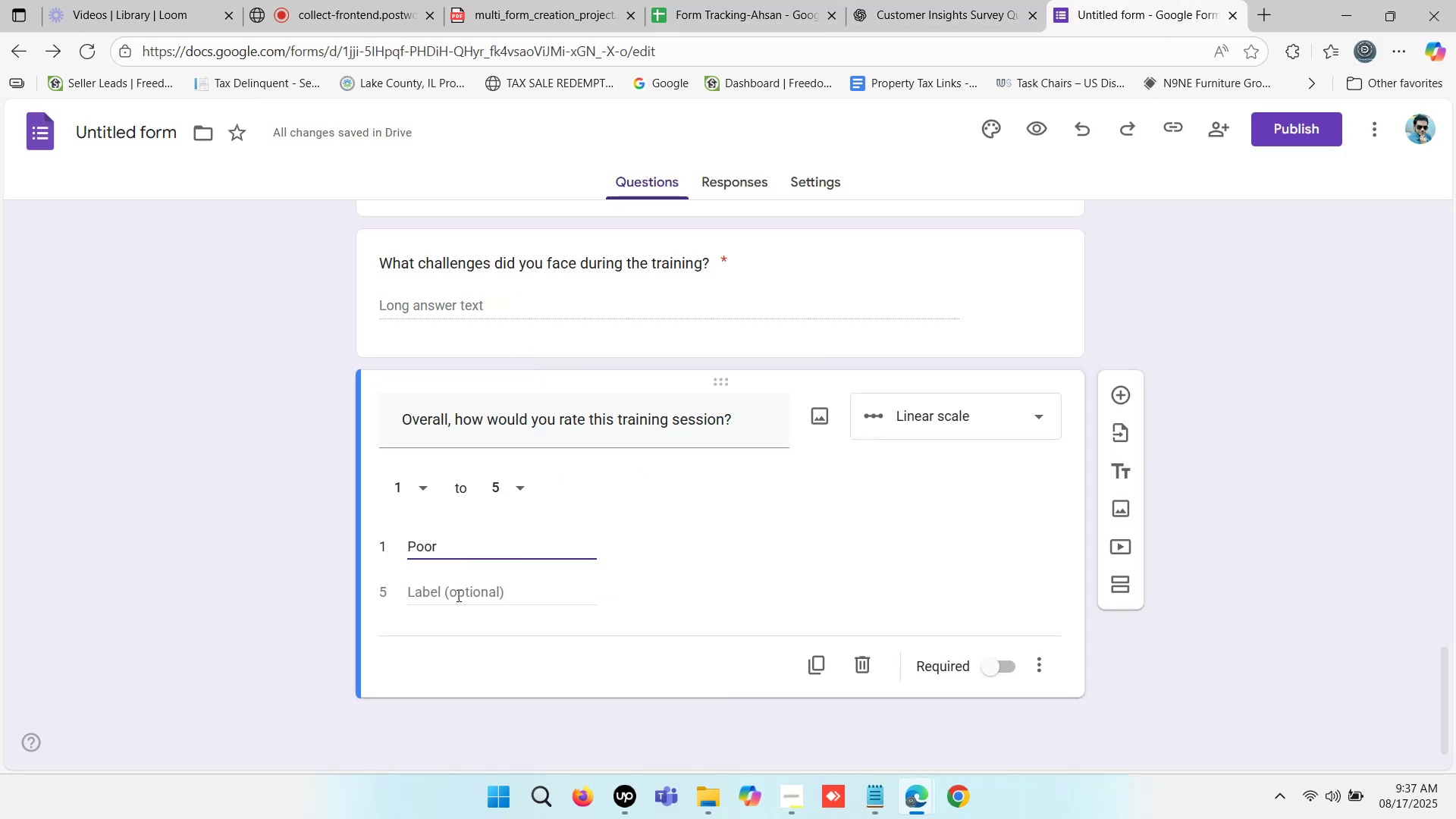 
left_click([456, 598])
 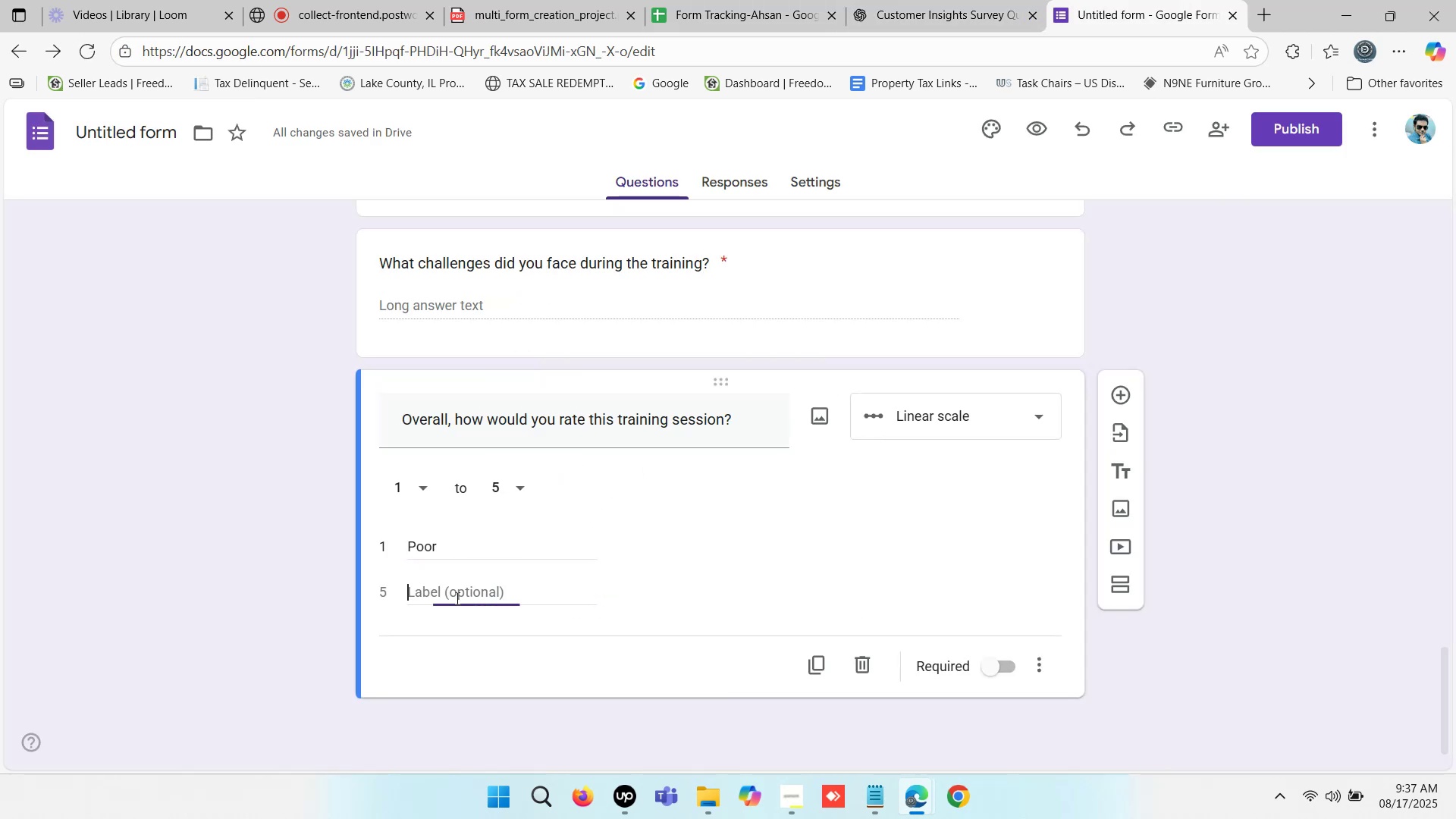 
key(Control+V)
 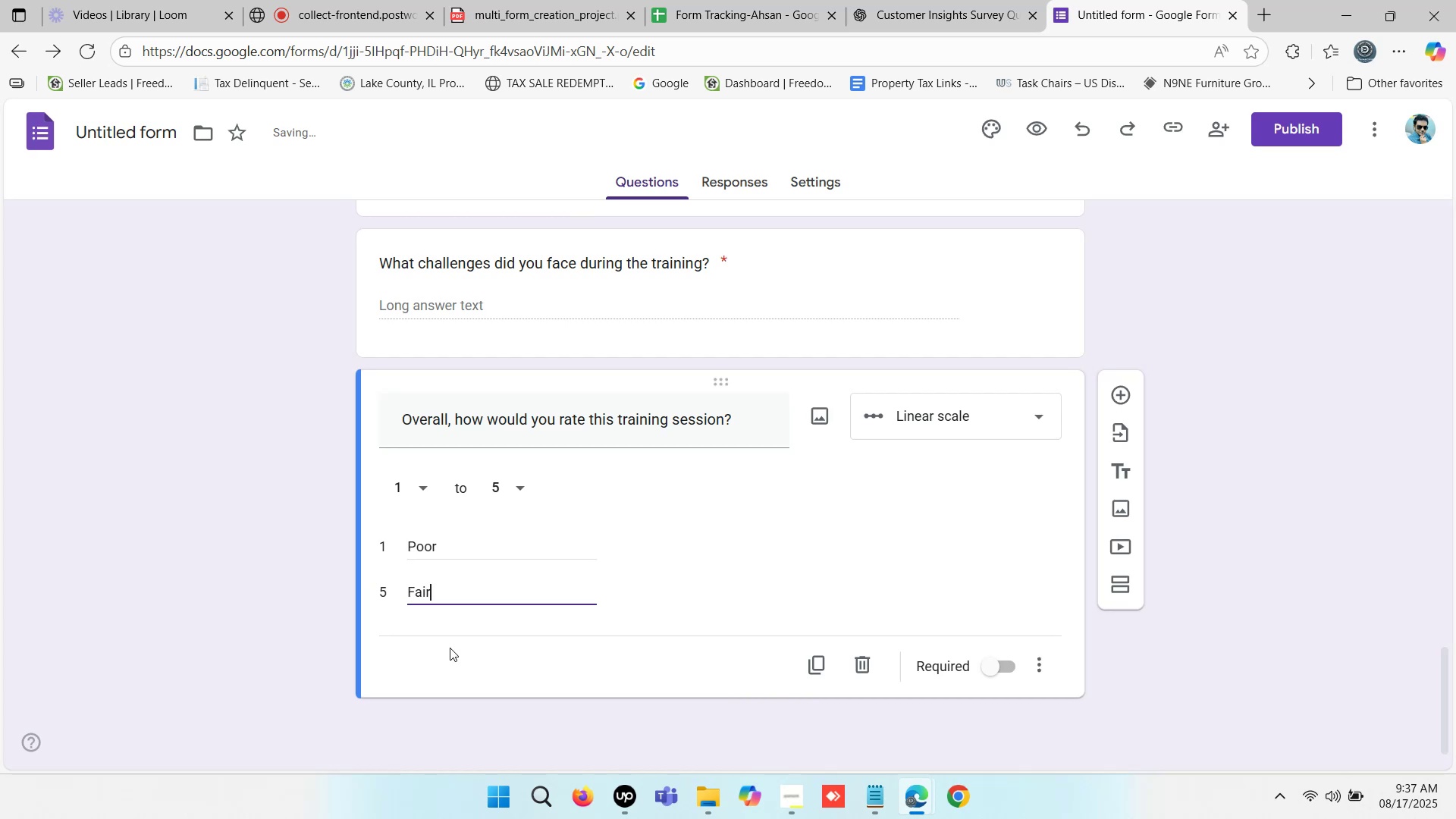 
left_click([918, 0])
 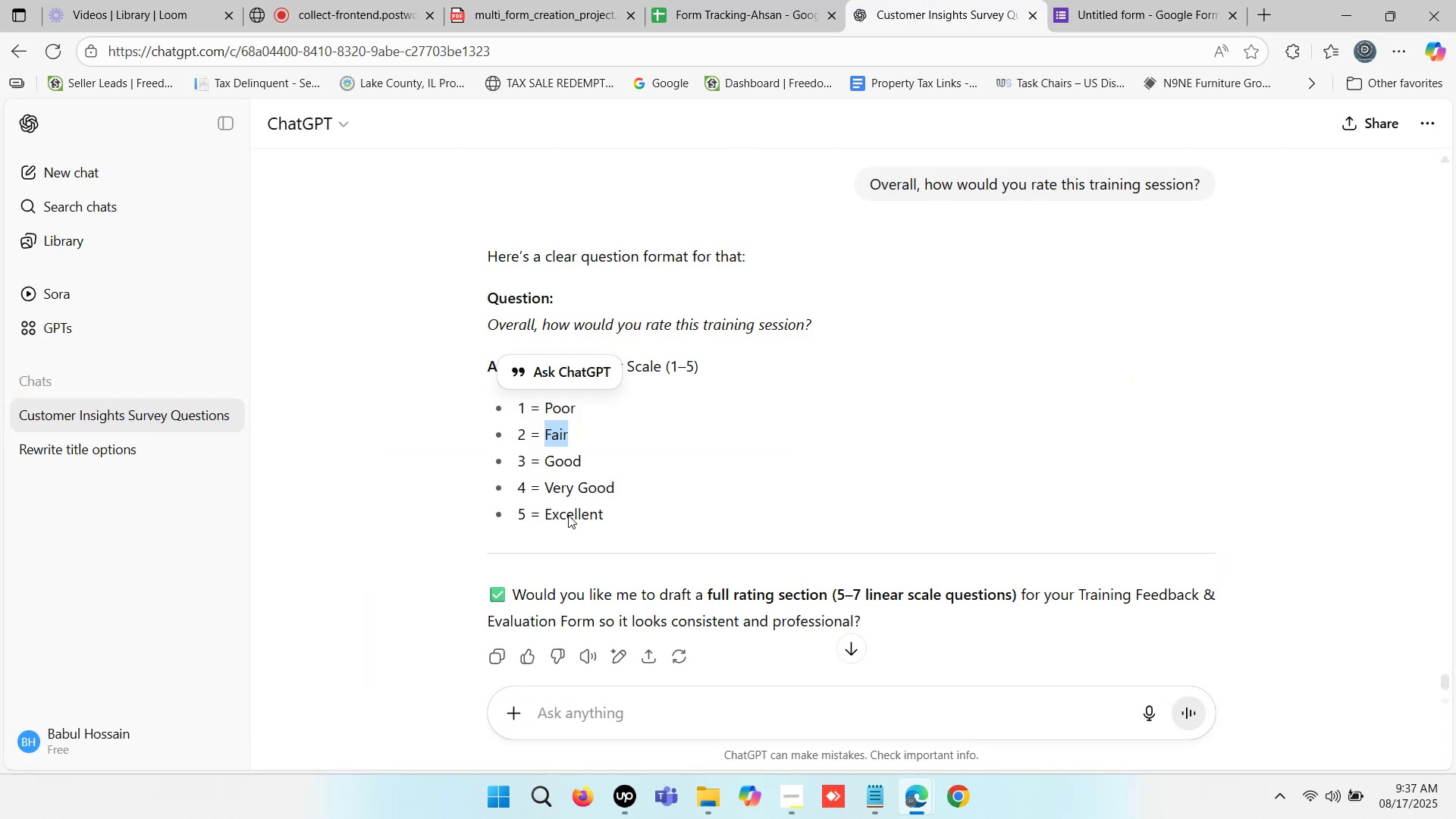 
double_click([568, 515])
 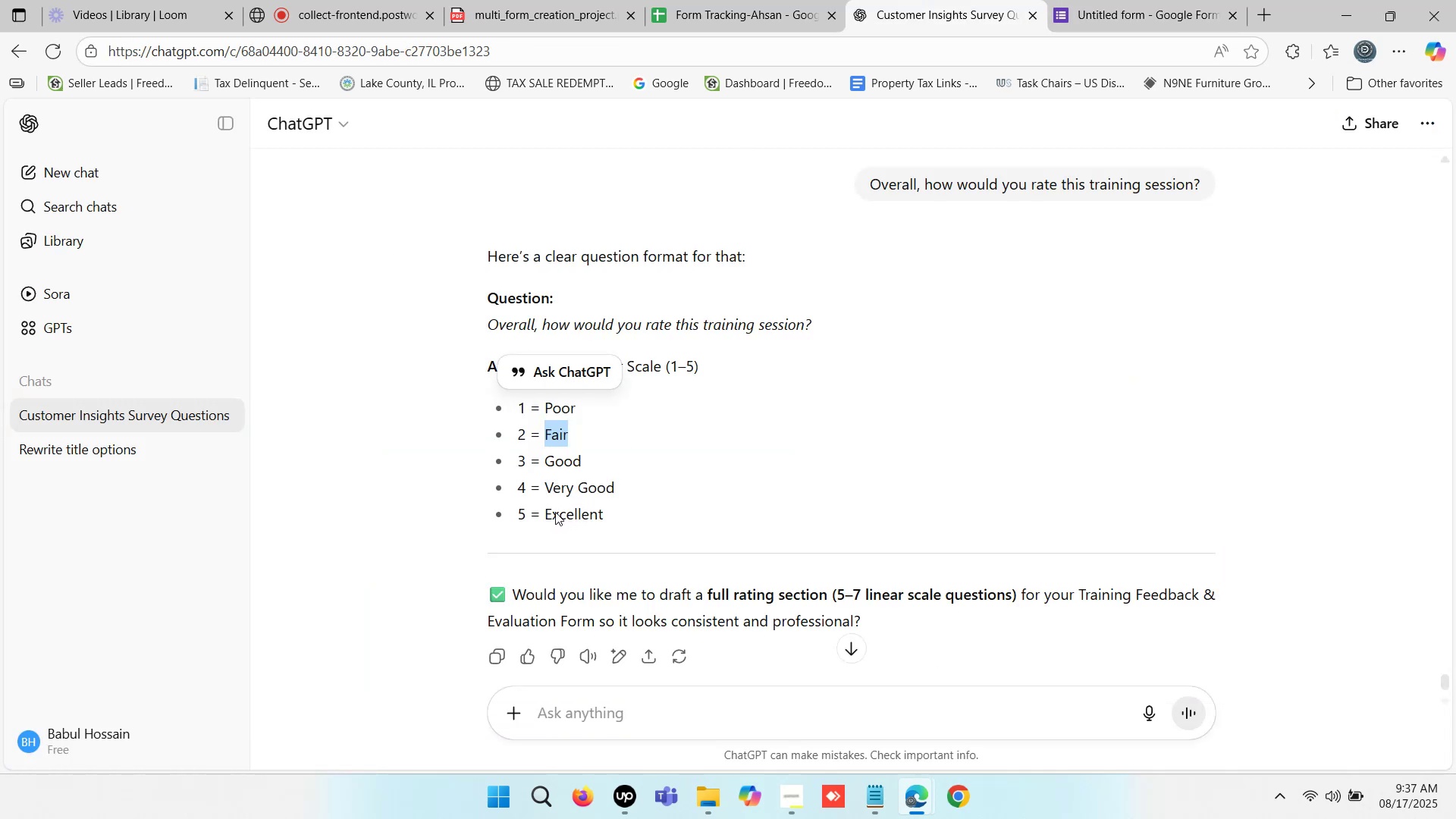 
double_click([554, 512])
 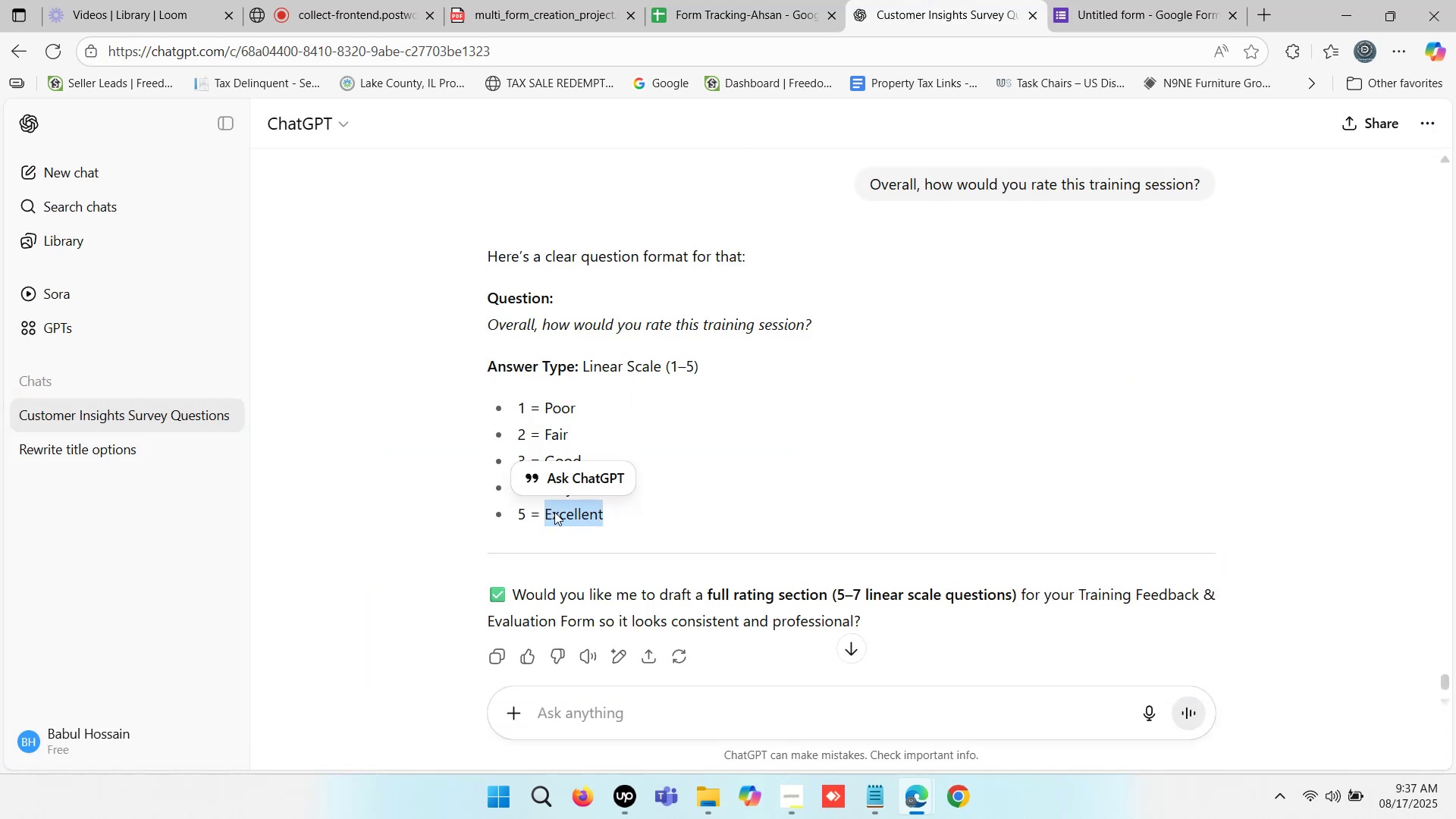 
triple_click([554, 512])
 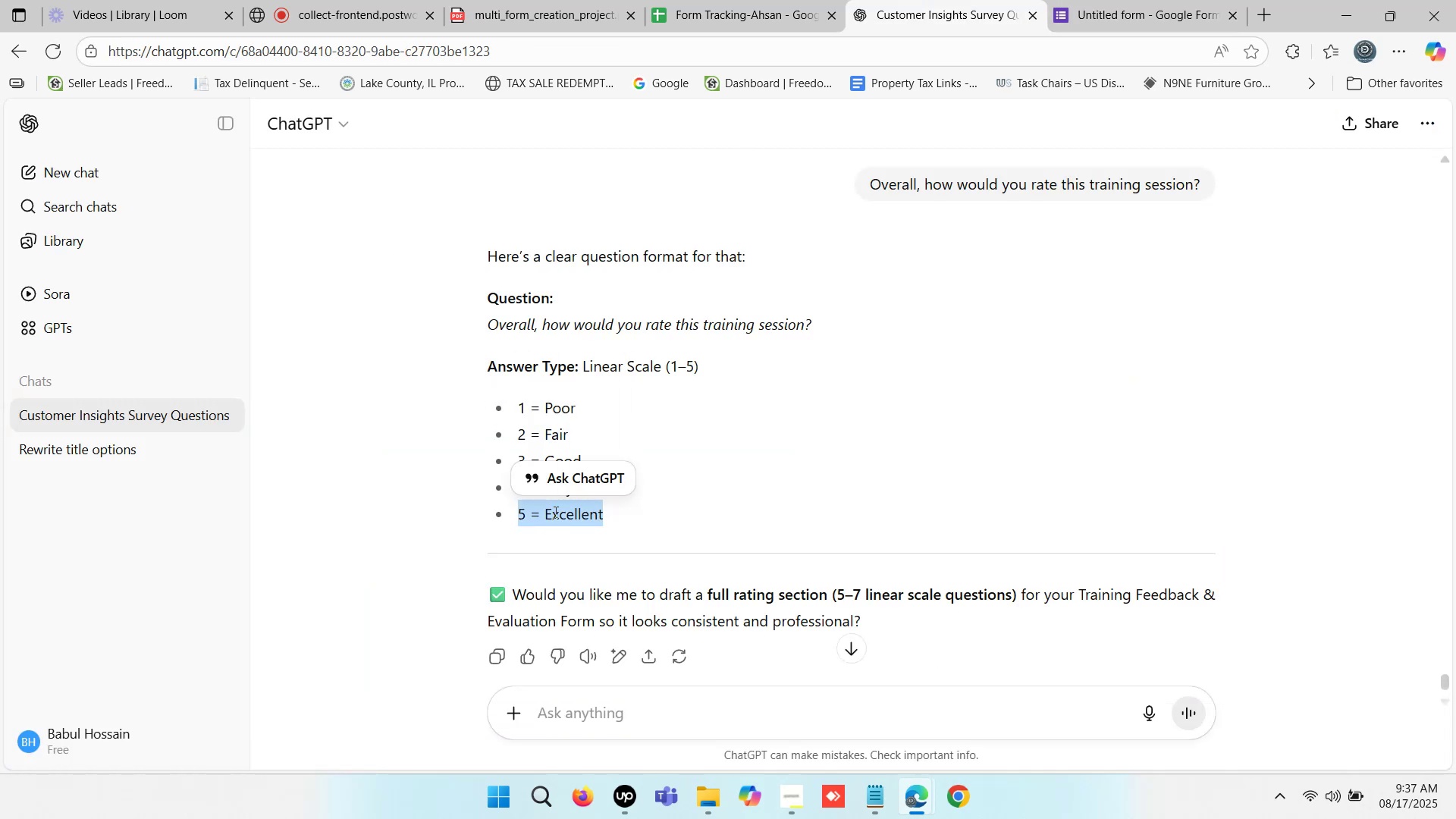 
key(Control+C)
 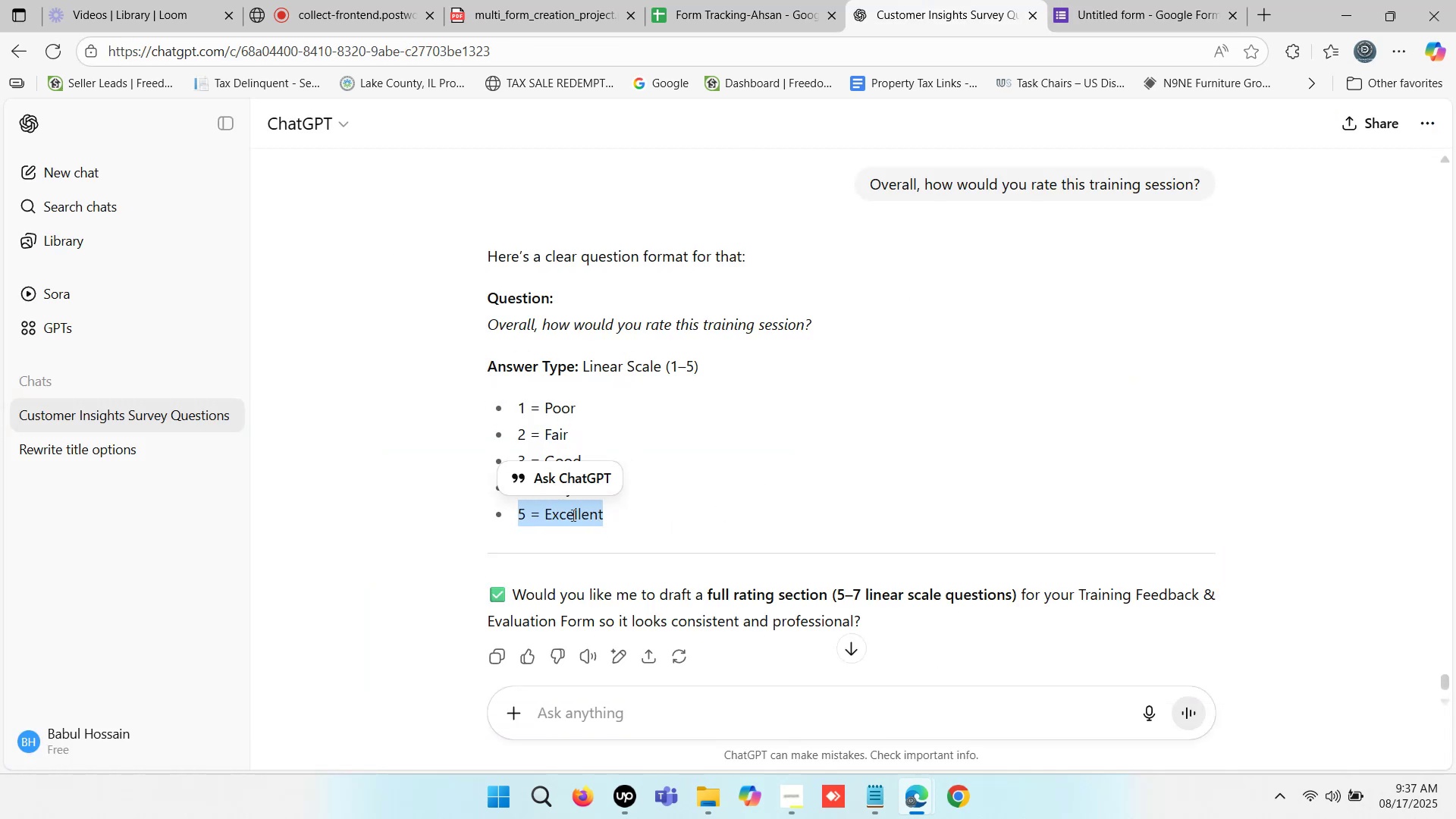 
double_click([572, 510])
 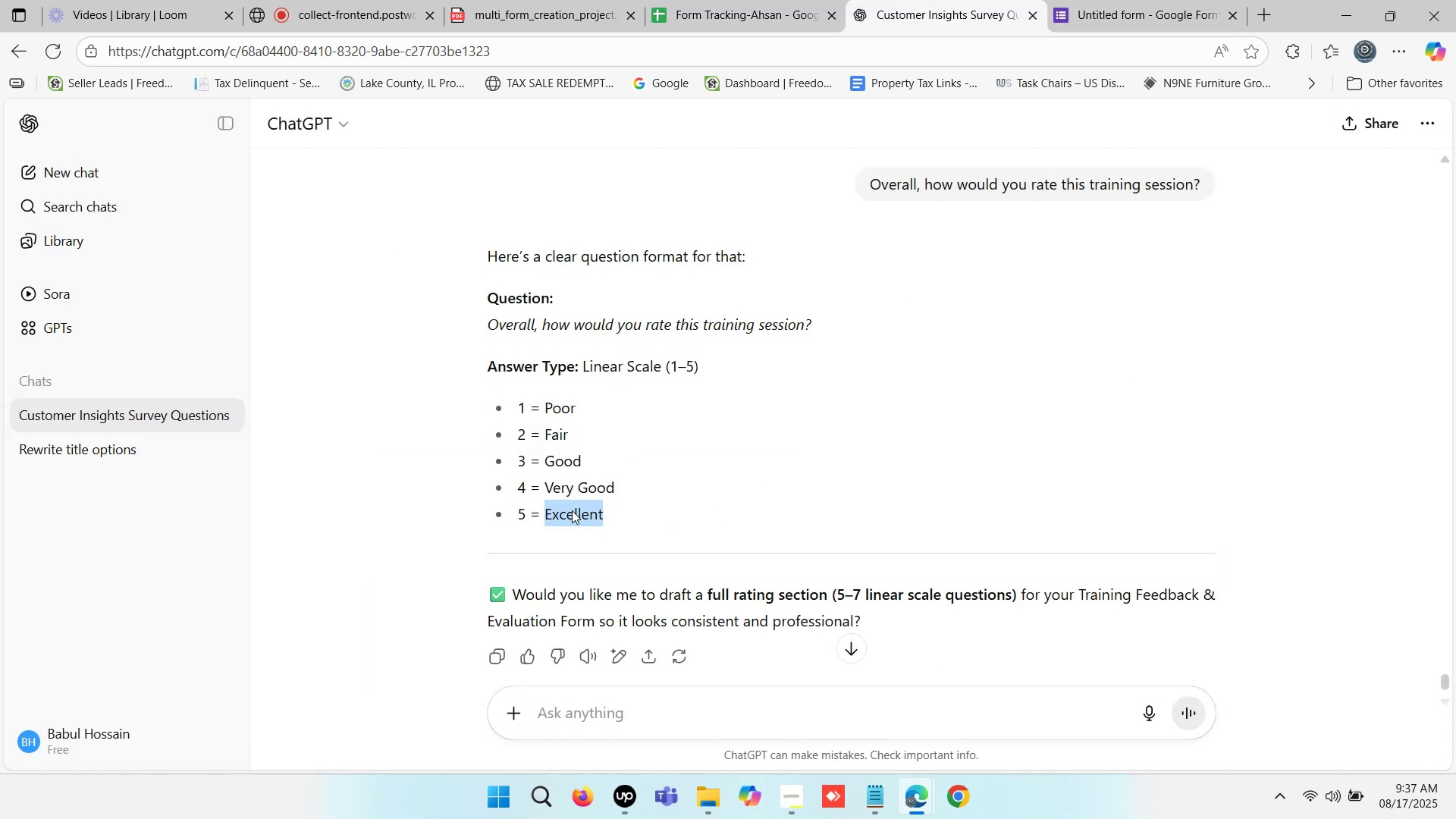 
key(Control+C)
 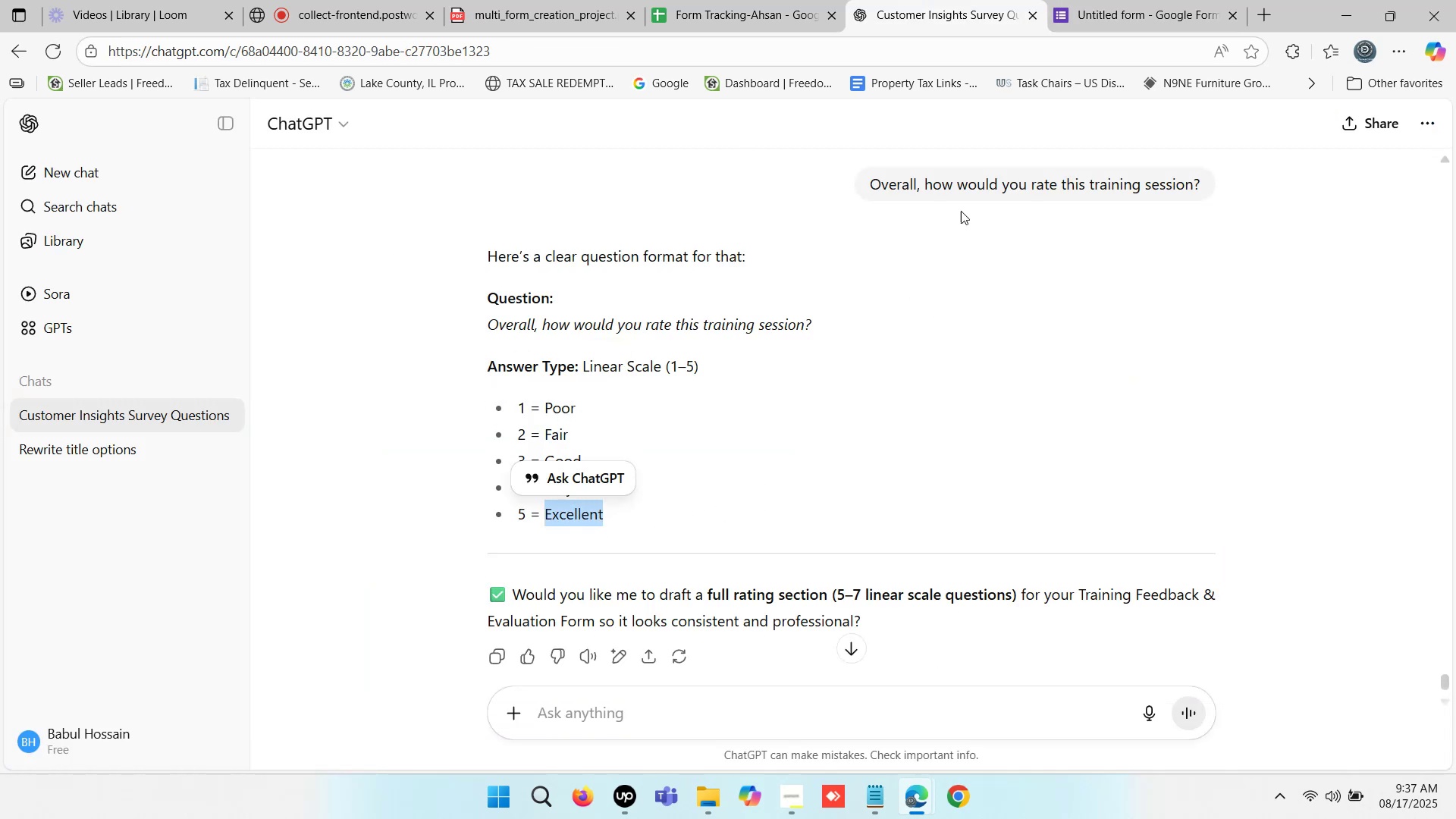 
left_click([1056, 0])
 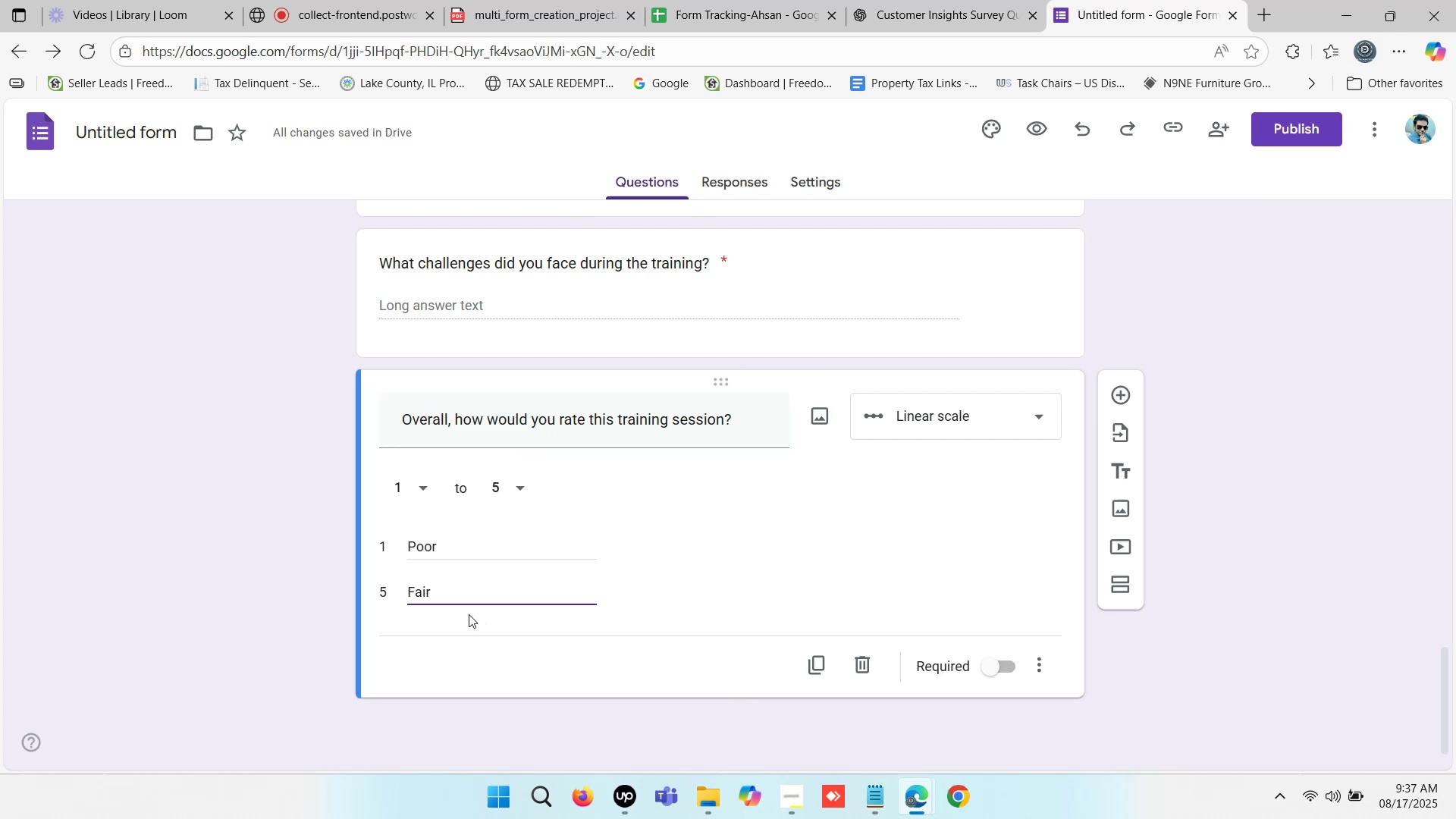 
left_click_drag(start_coordinate=[457, 596], to_coordinate=[378, 599])
 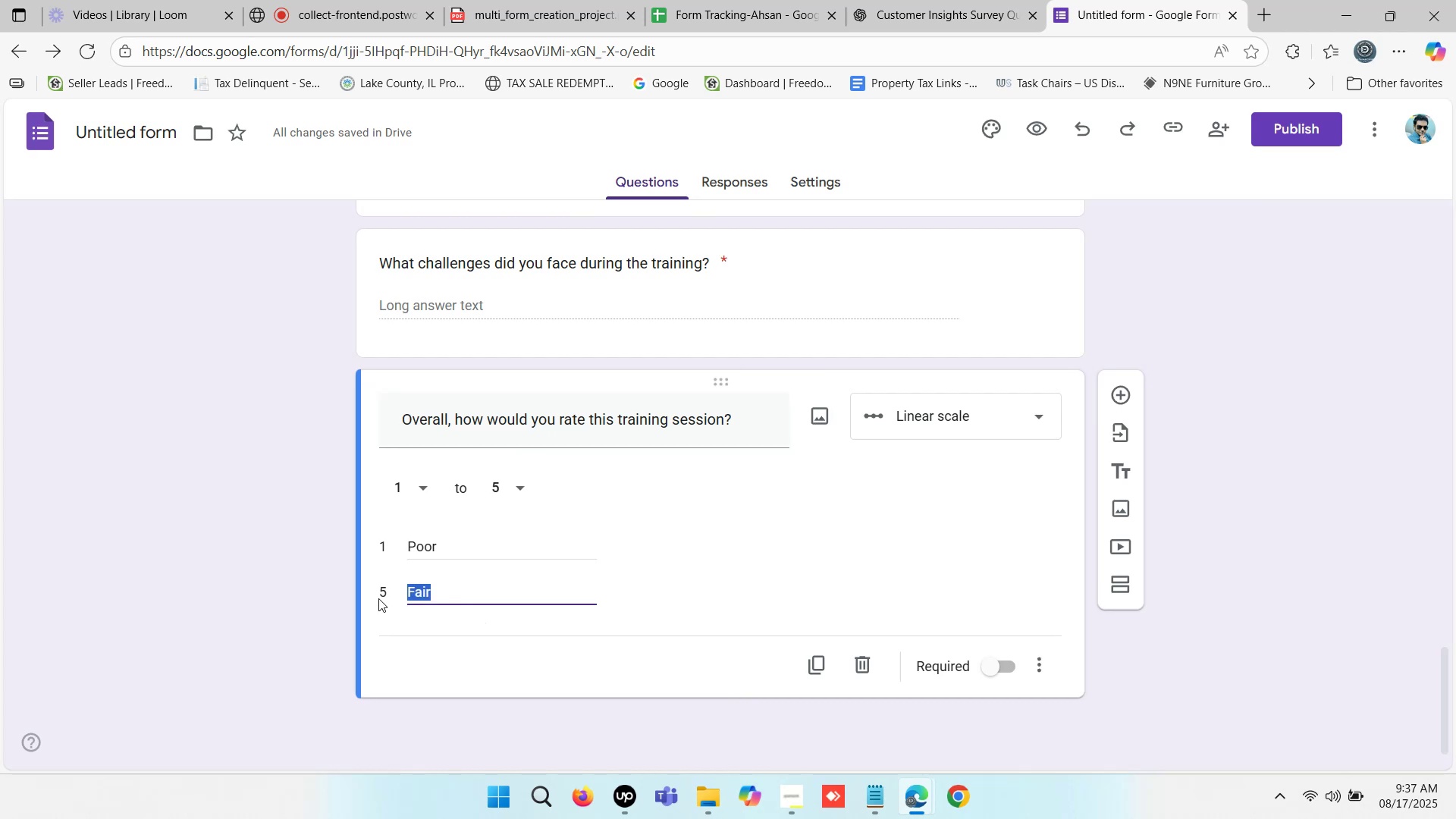 
key(Control+V)
 